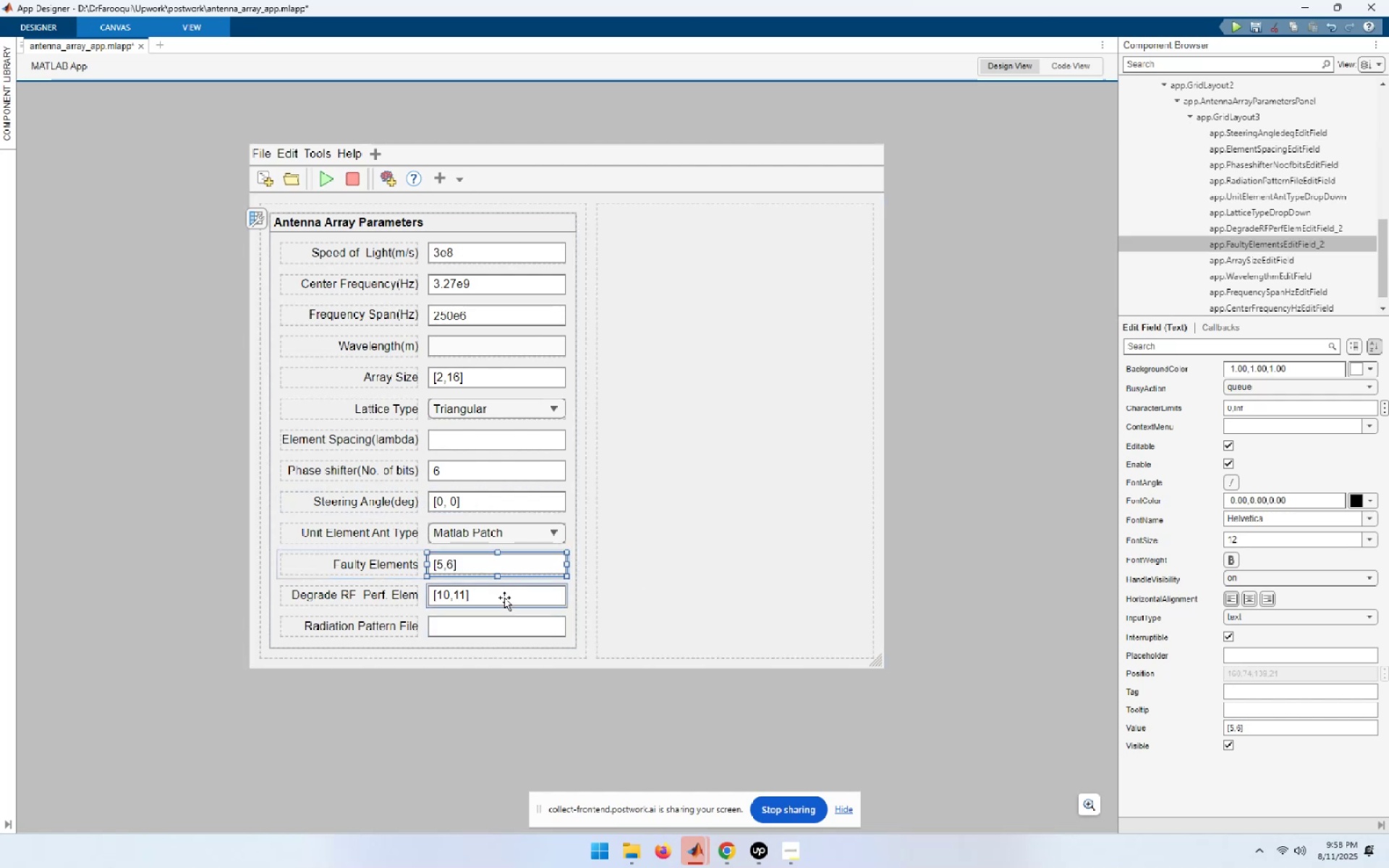 
double_click([504, 598])
 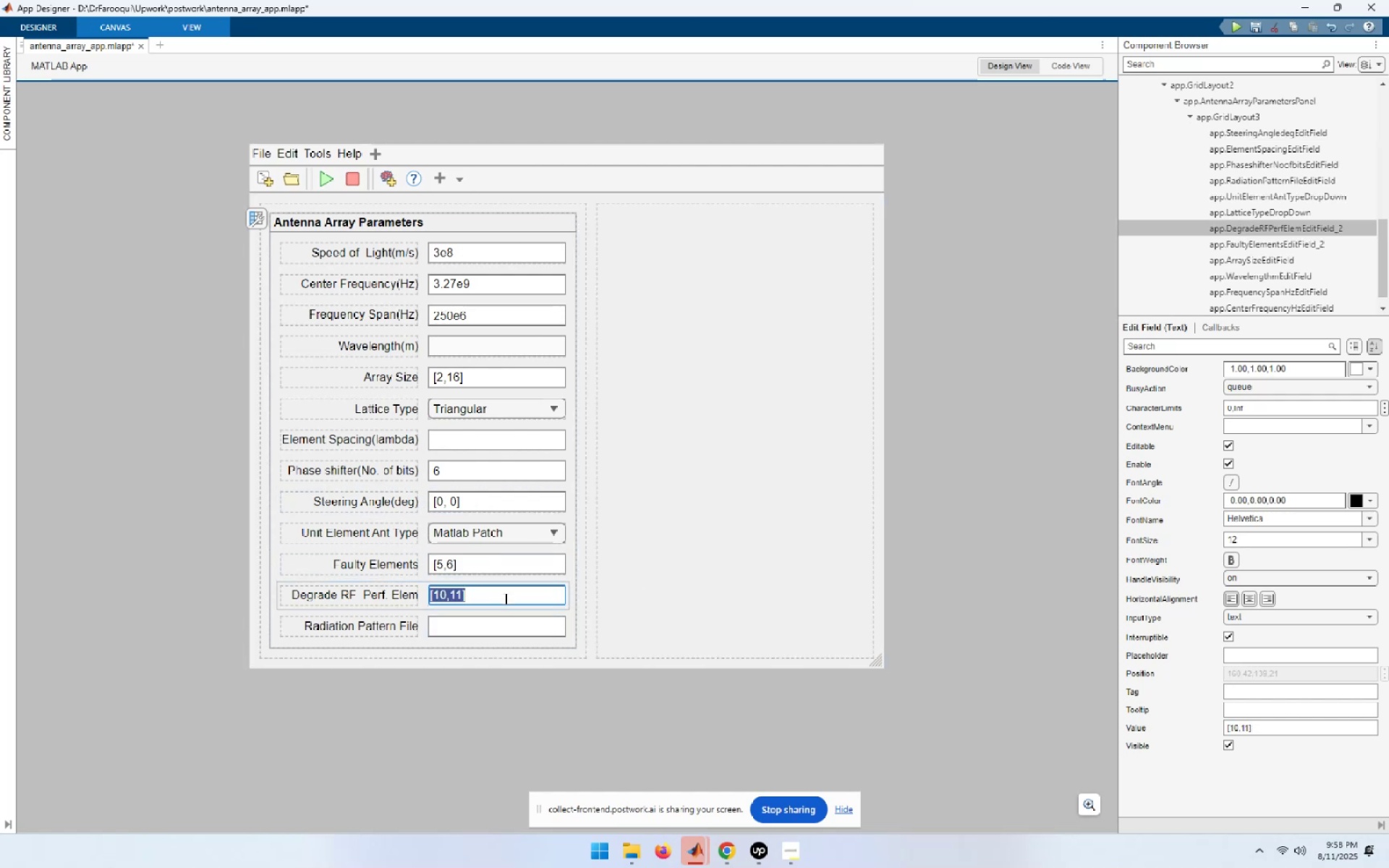 
key(Home)
 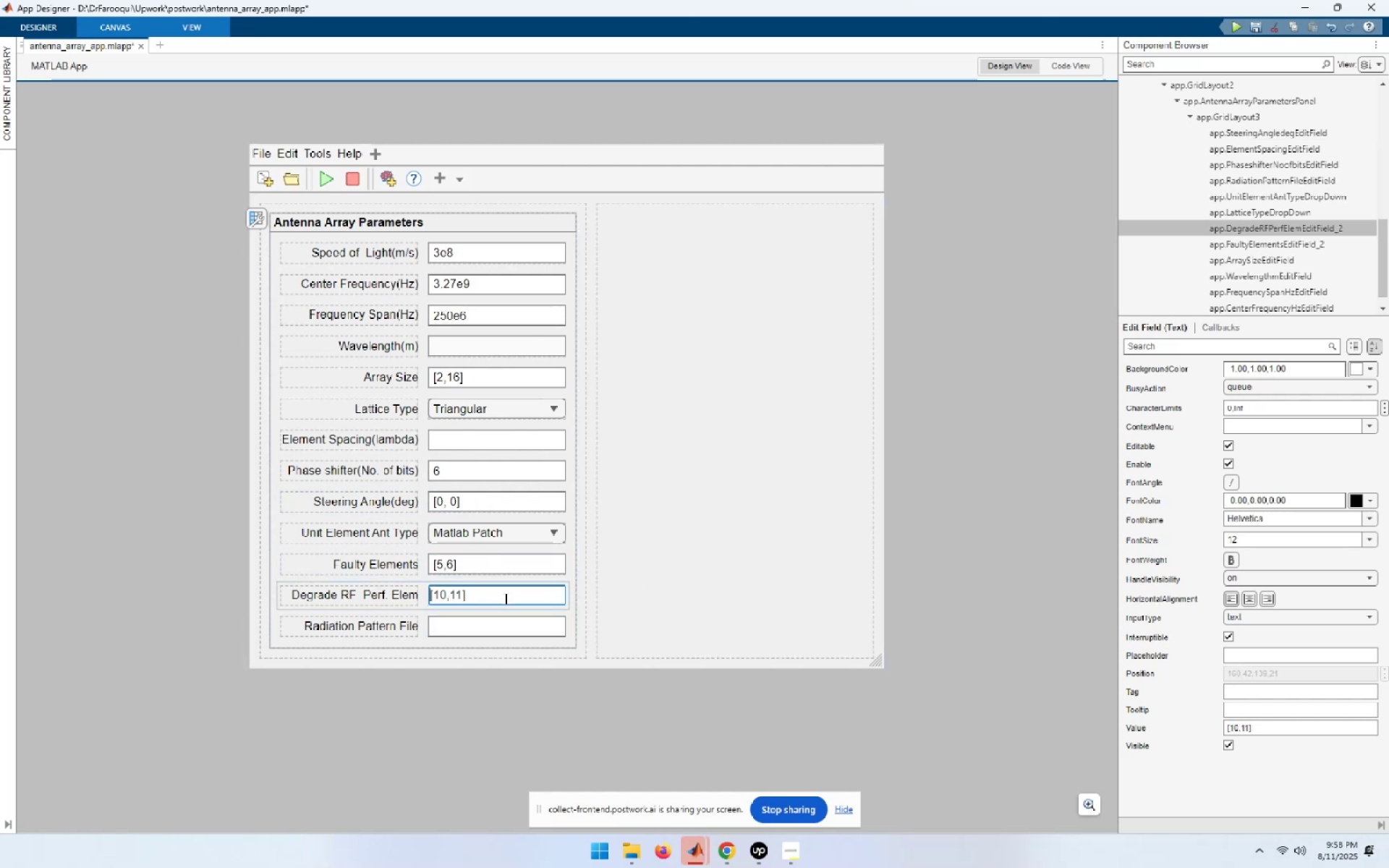 
key(ArrowRight)
 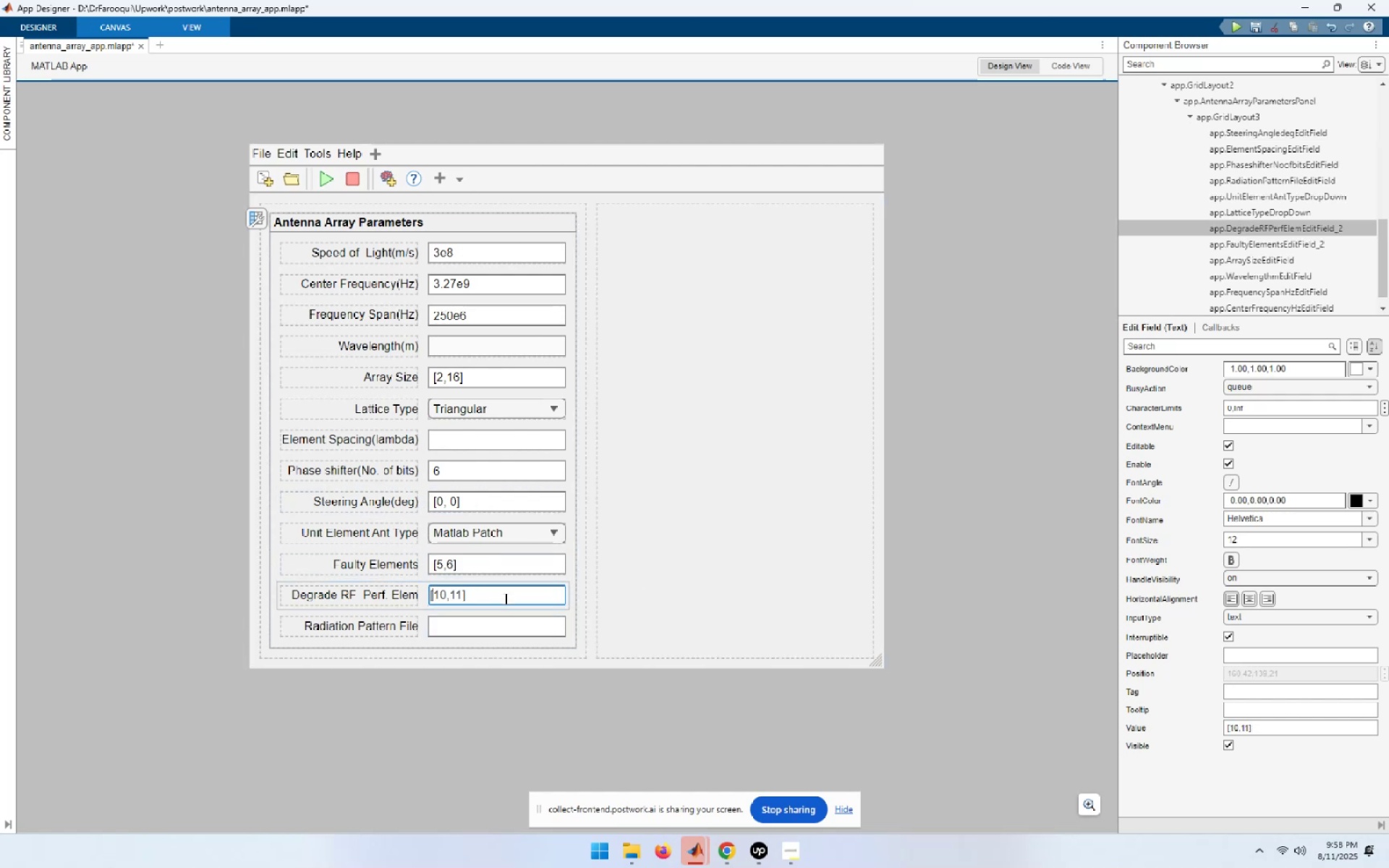 
key(ArrowRight)
 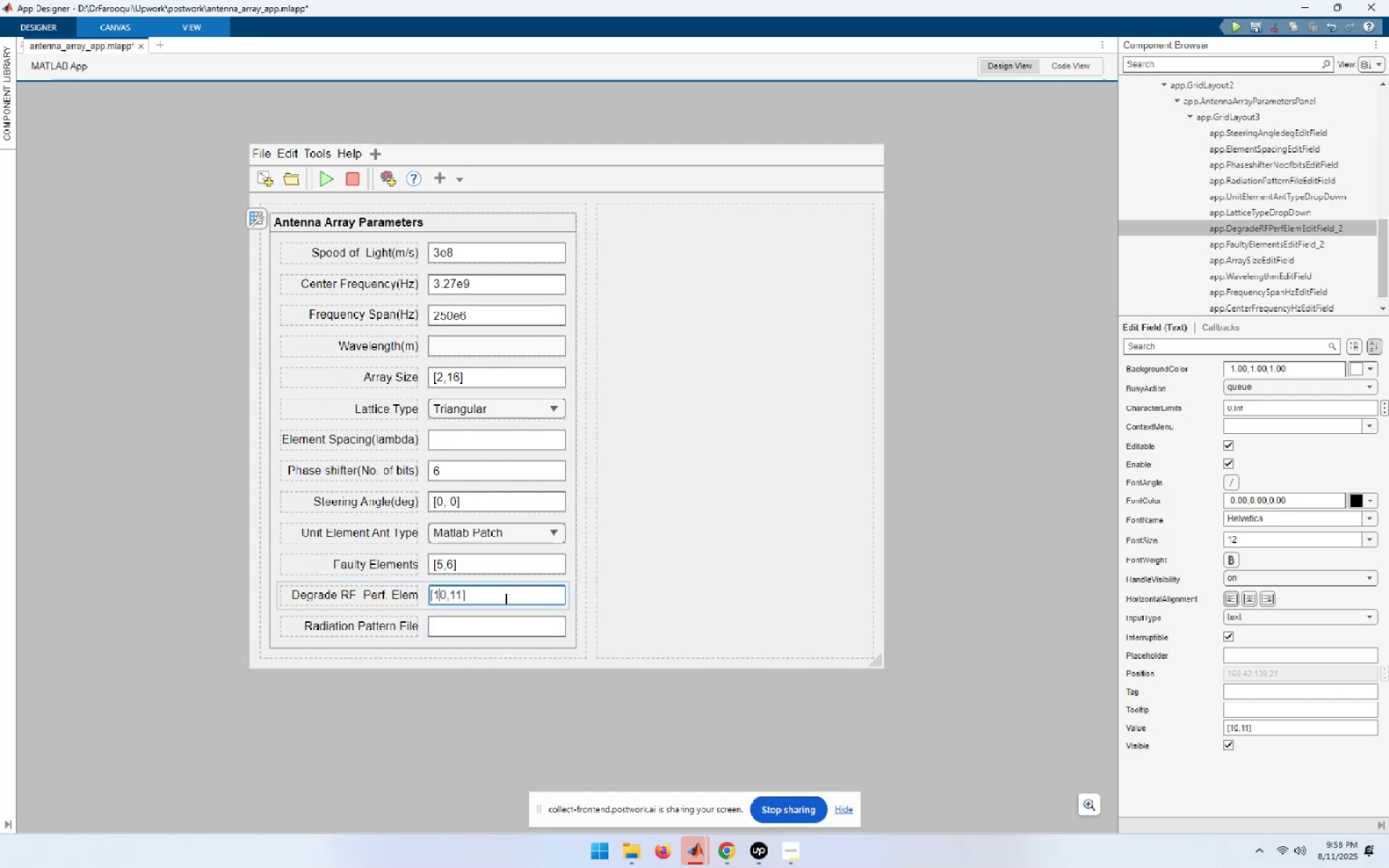 
key(ArrowRight)
 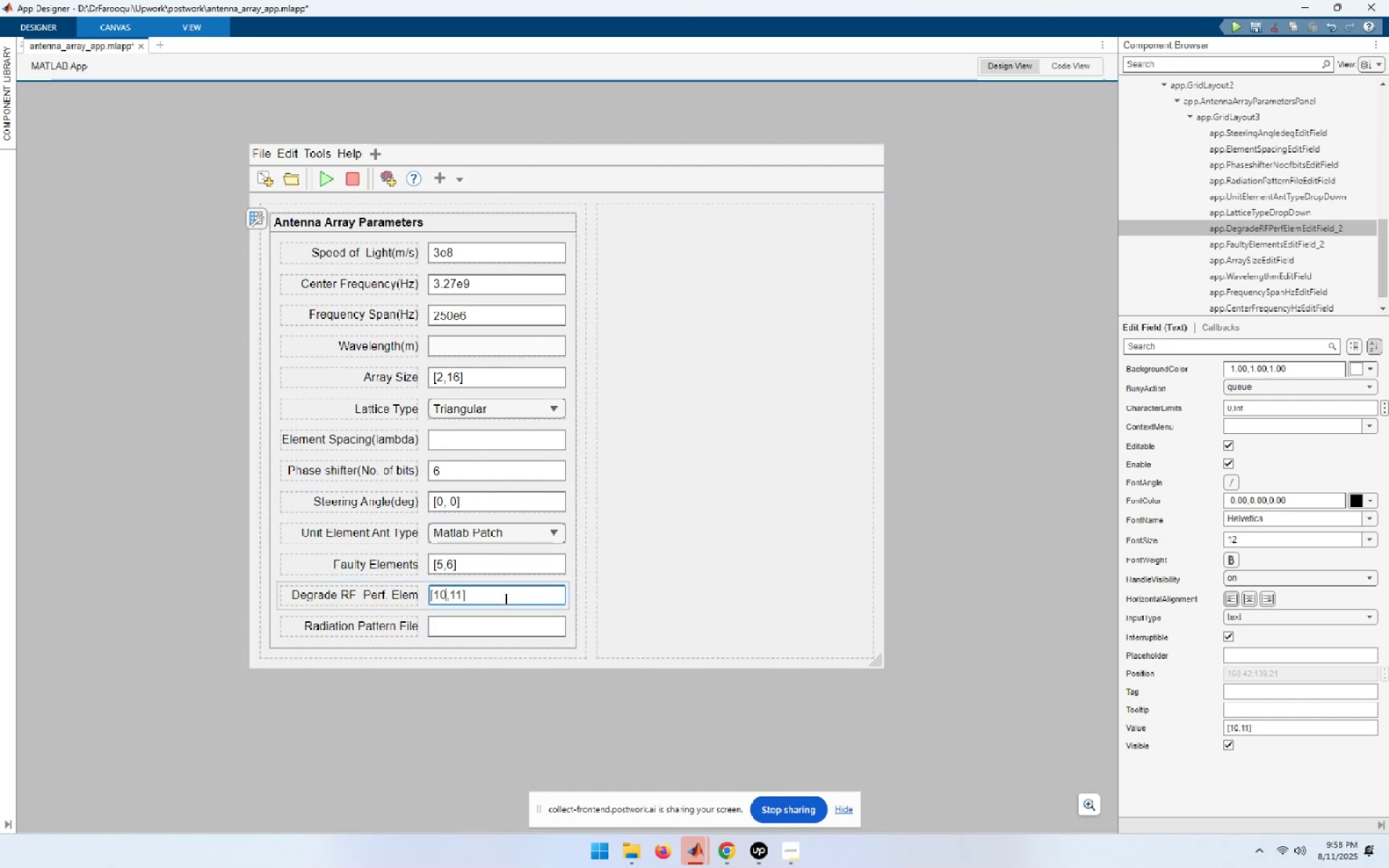 
key(Shift+ShiftLeft)
 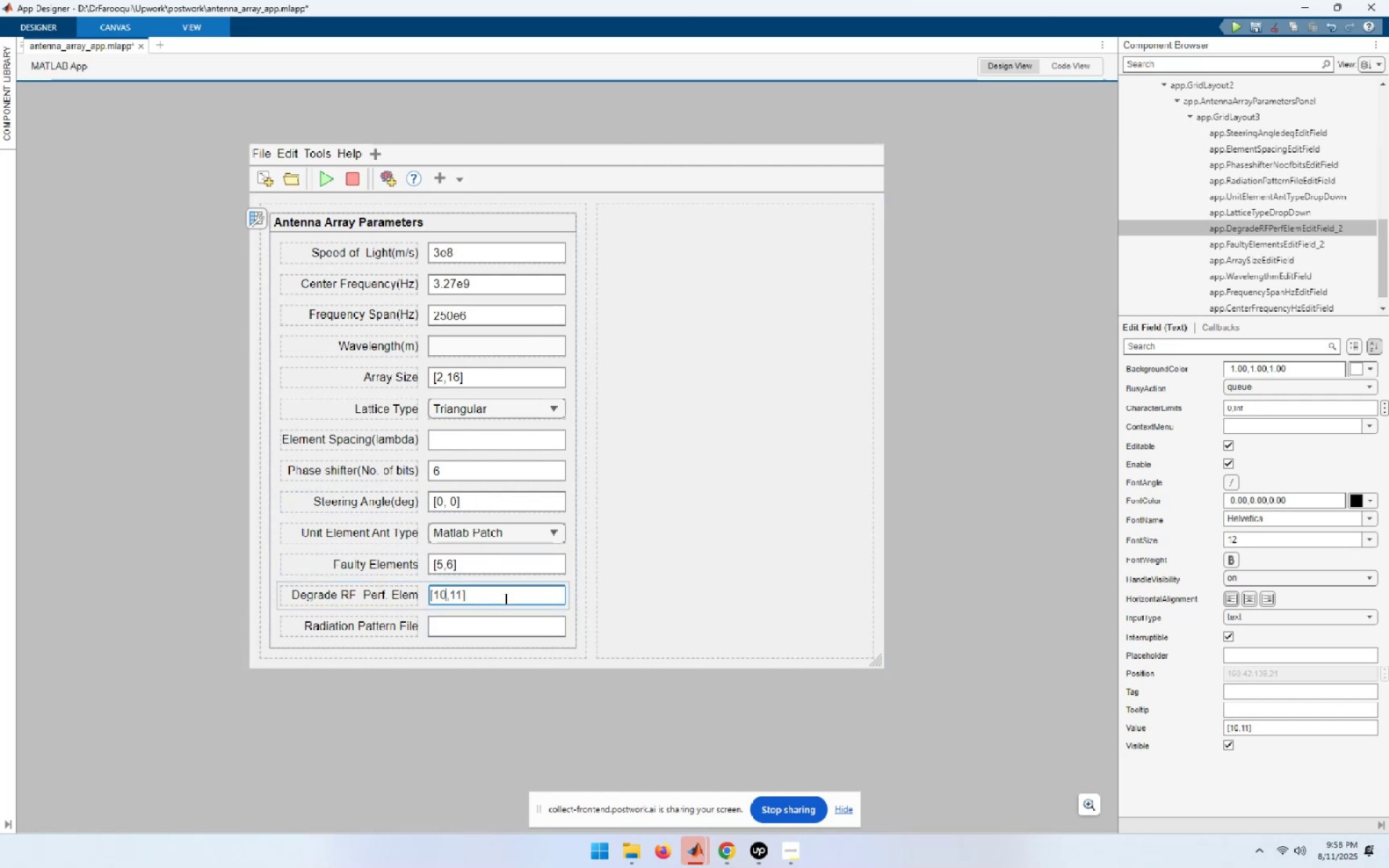 
key(Shift+ArrowLeft)
 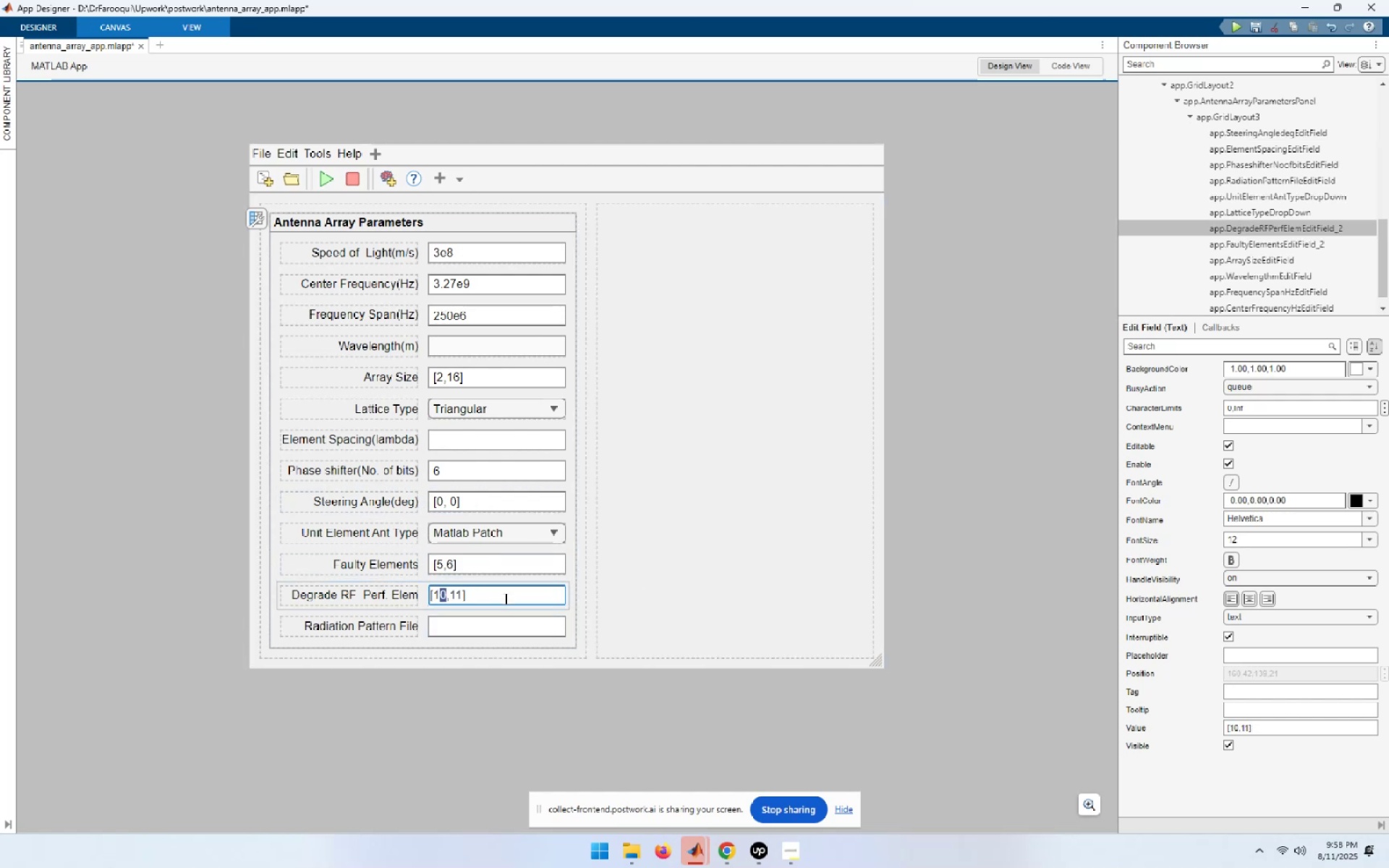 
key(1)
 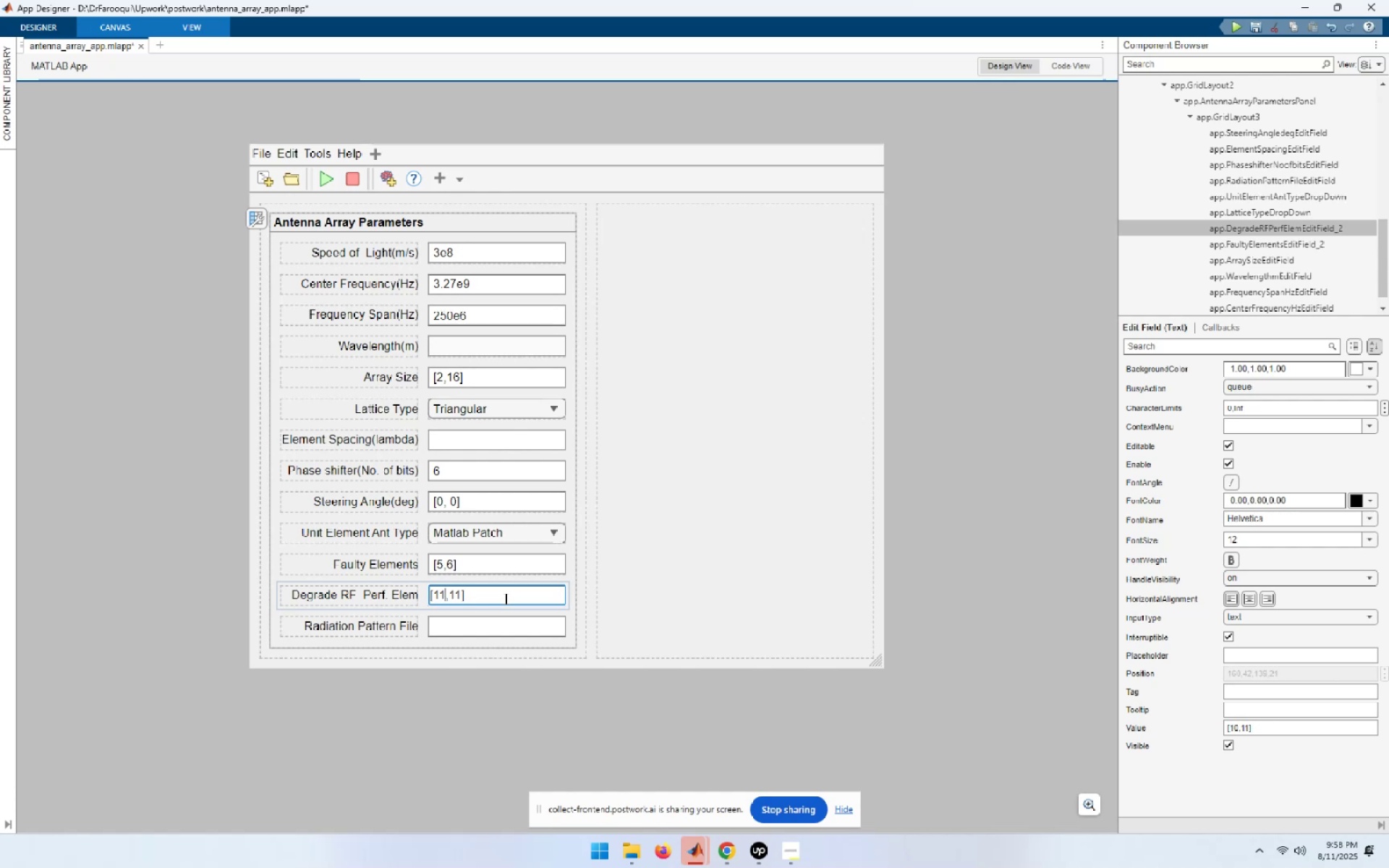 
key(ArrowRight)
 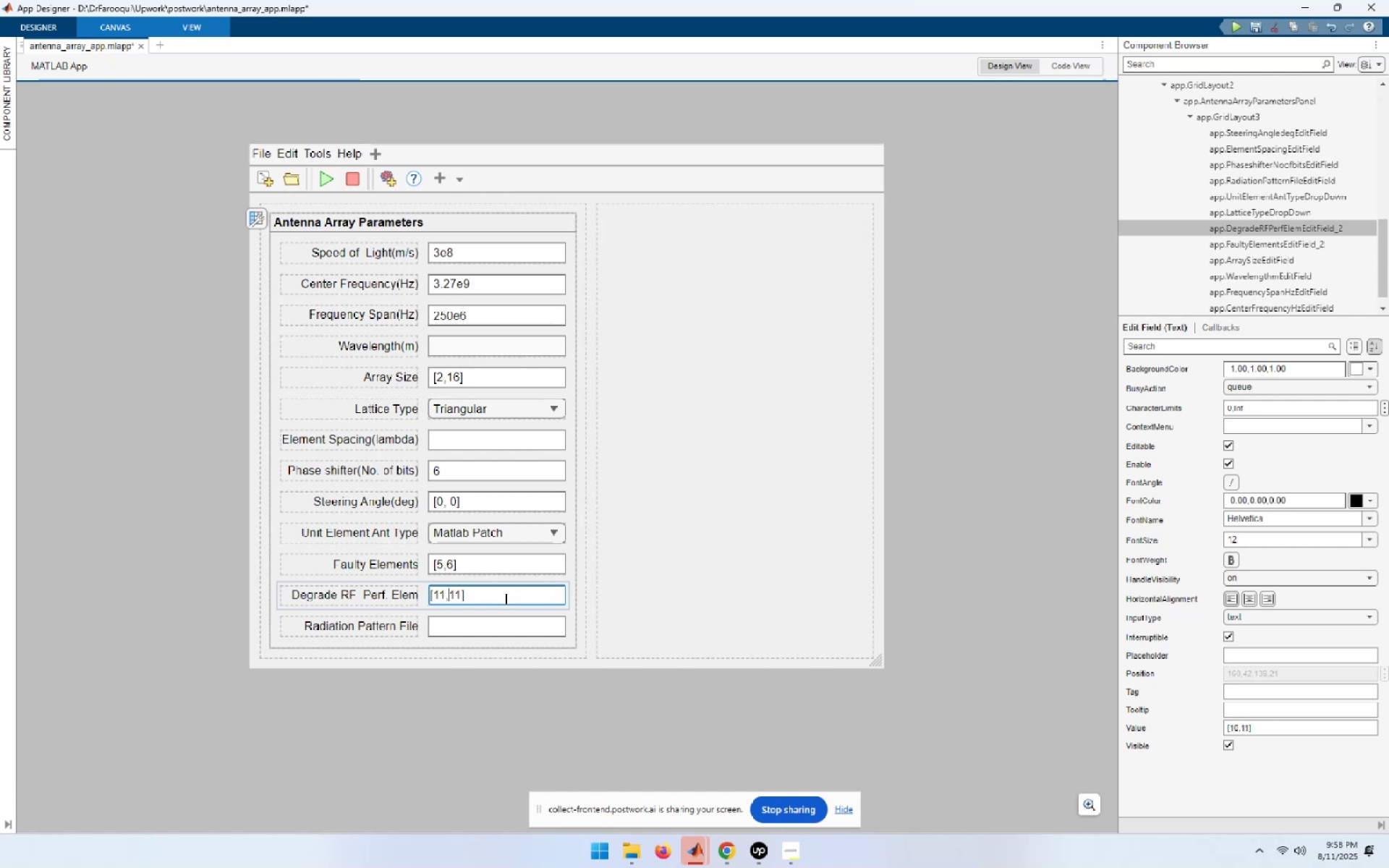 
key(ArrowRight)
 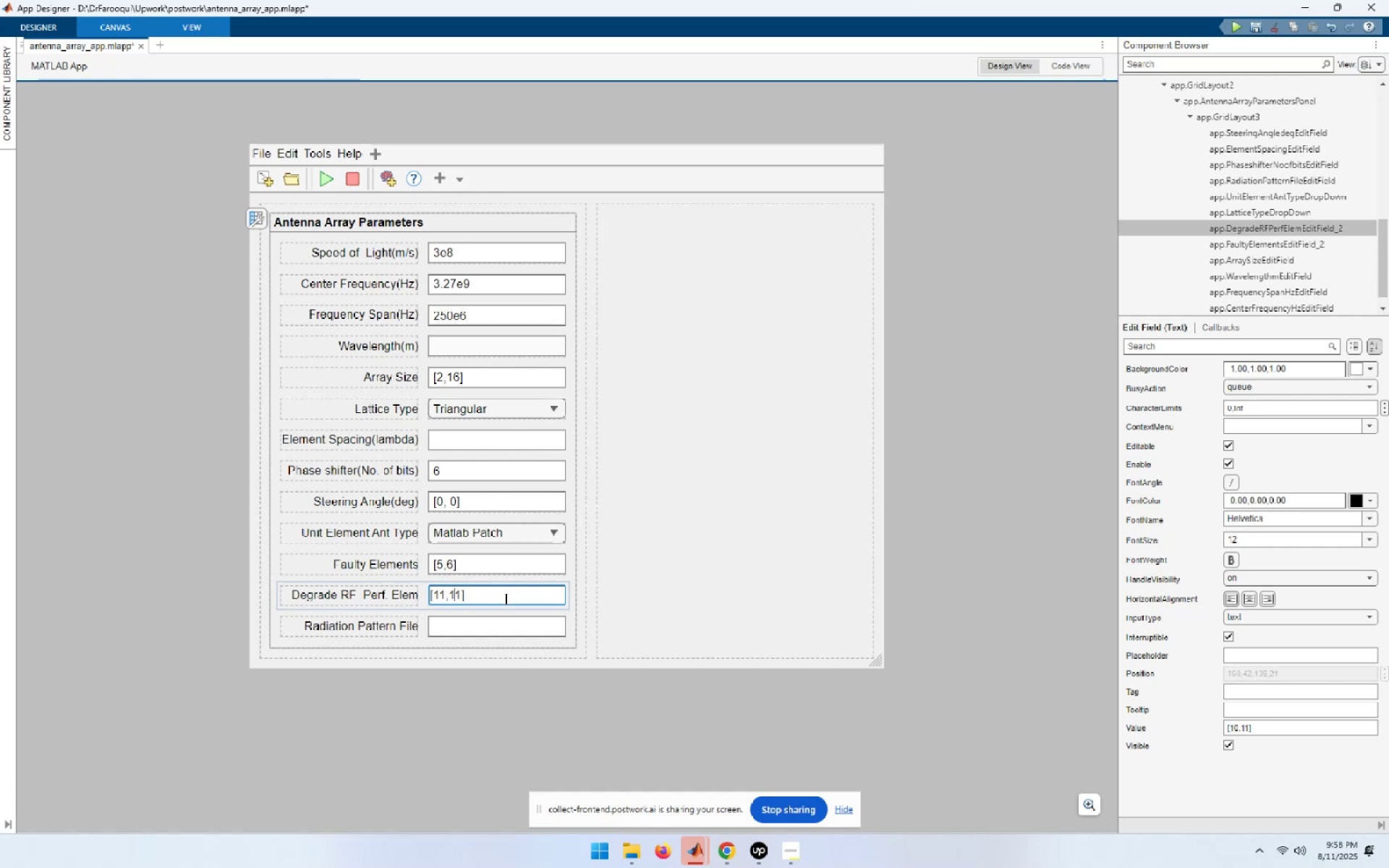 
key(ArrowRight)
 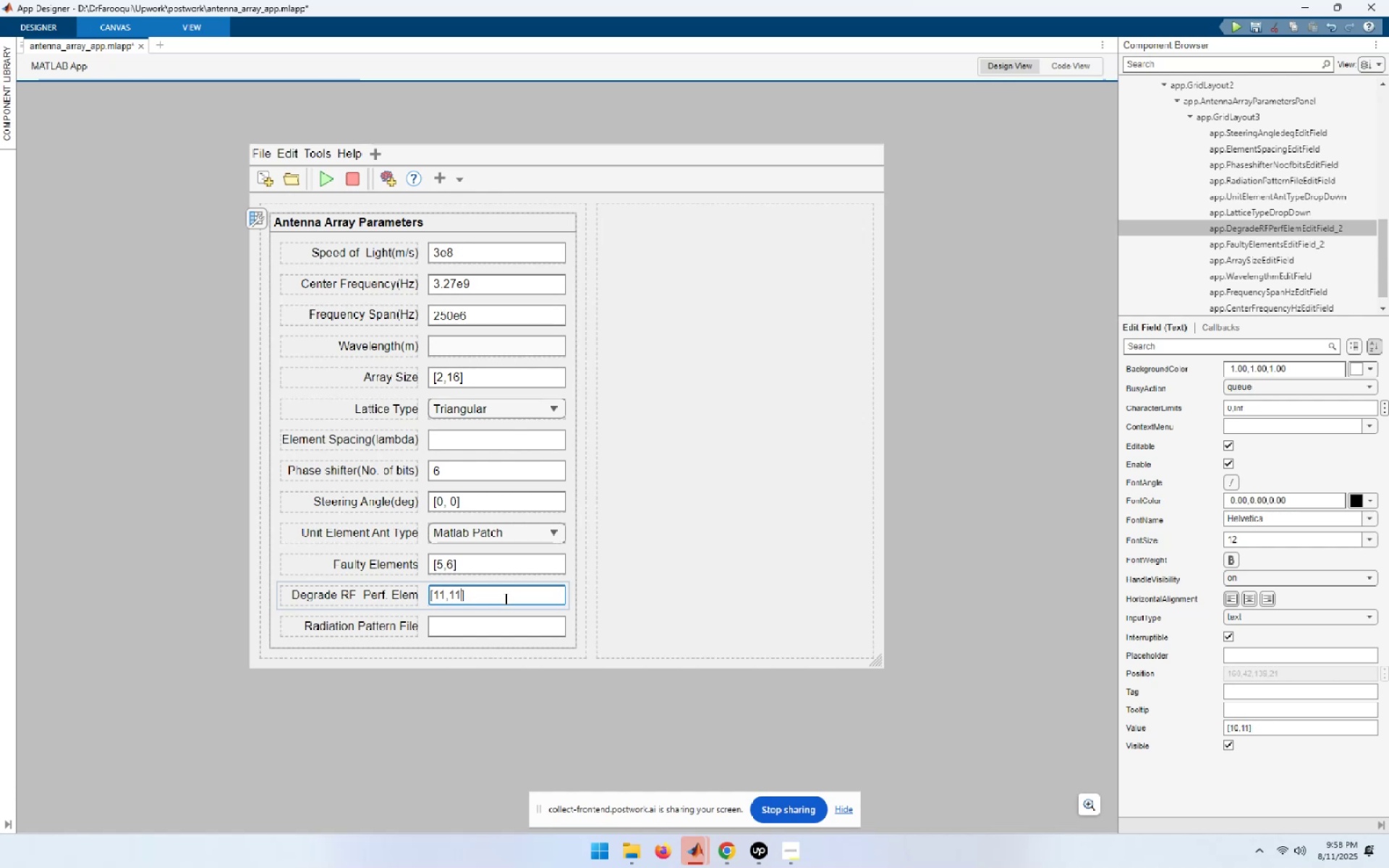 
key(Shift+ShiftLeft)
 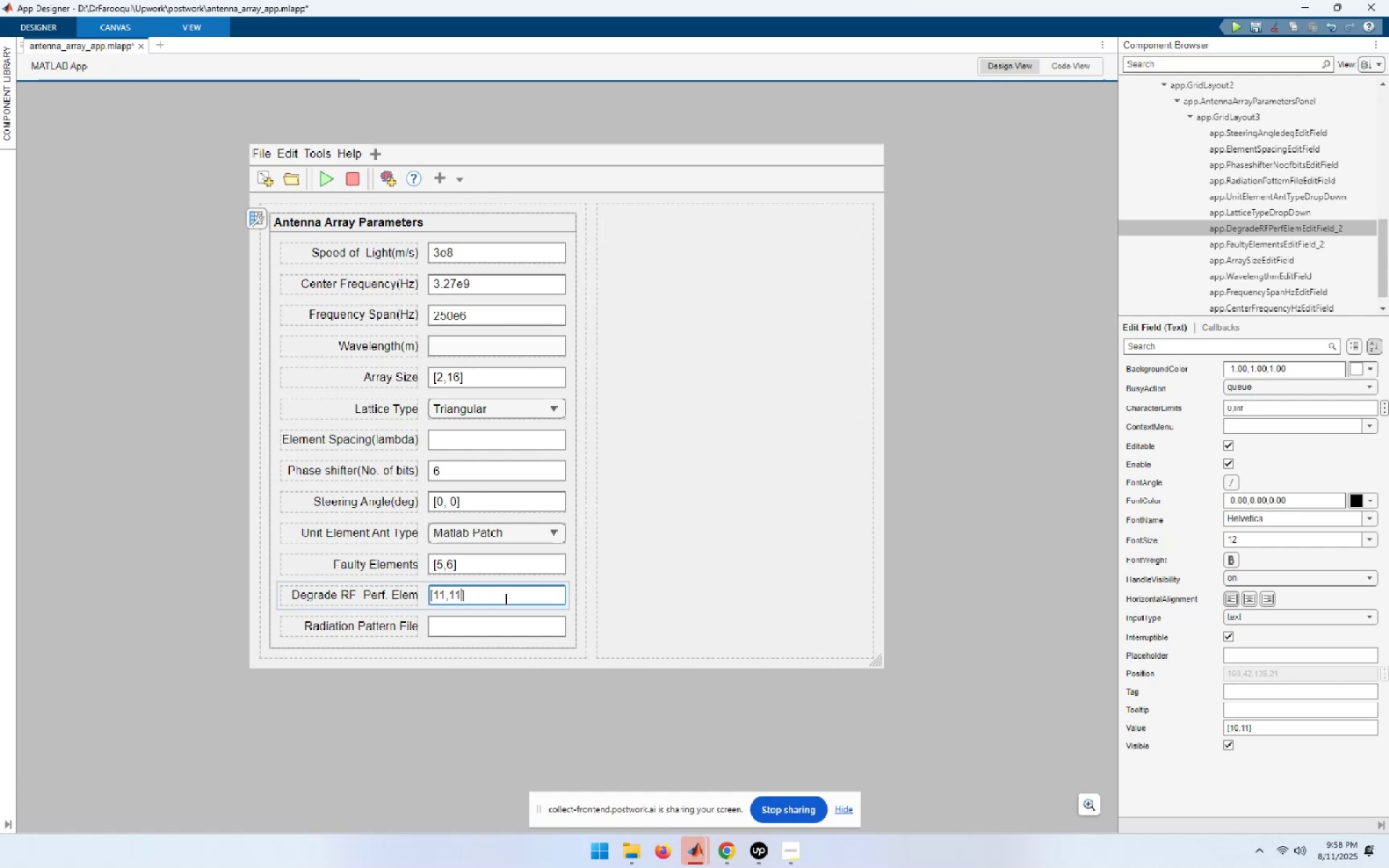 
key(Shift+ArrowLeft)
 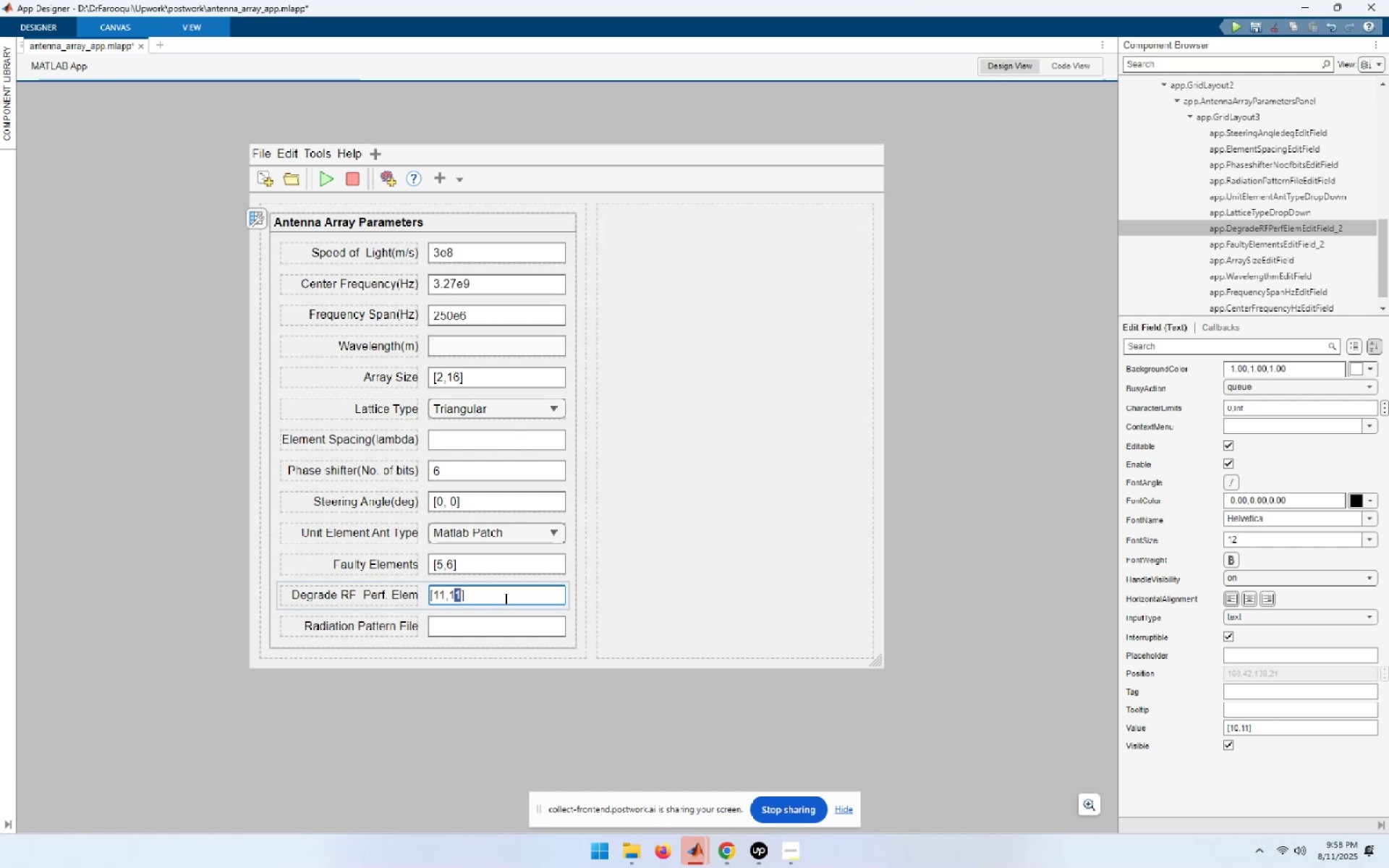 
key(2)
 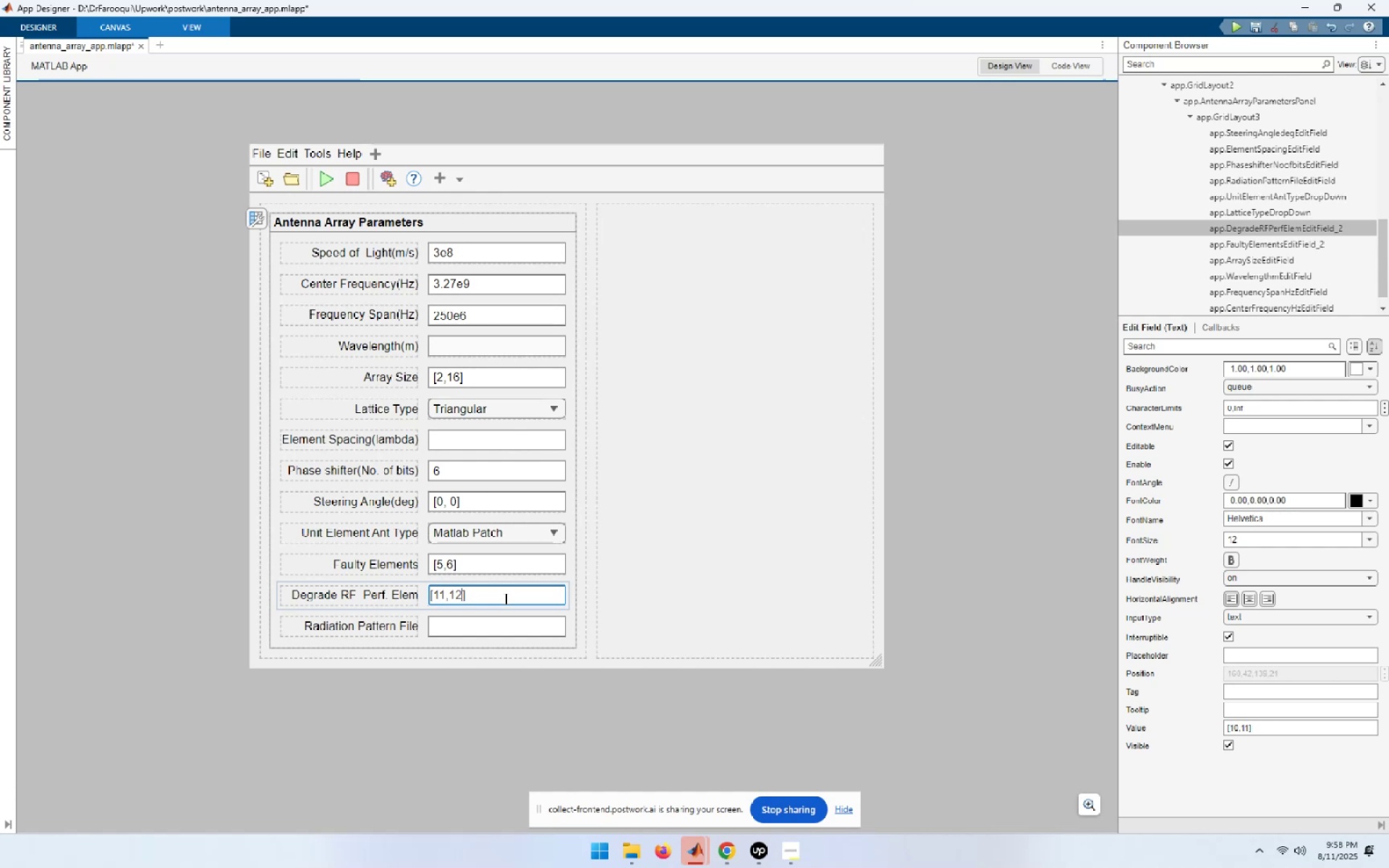 
key(NumpadEnter)
 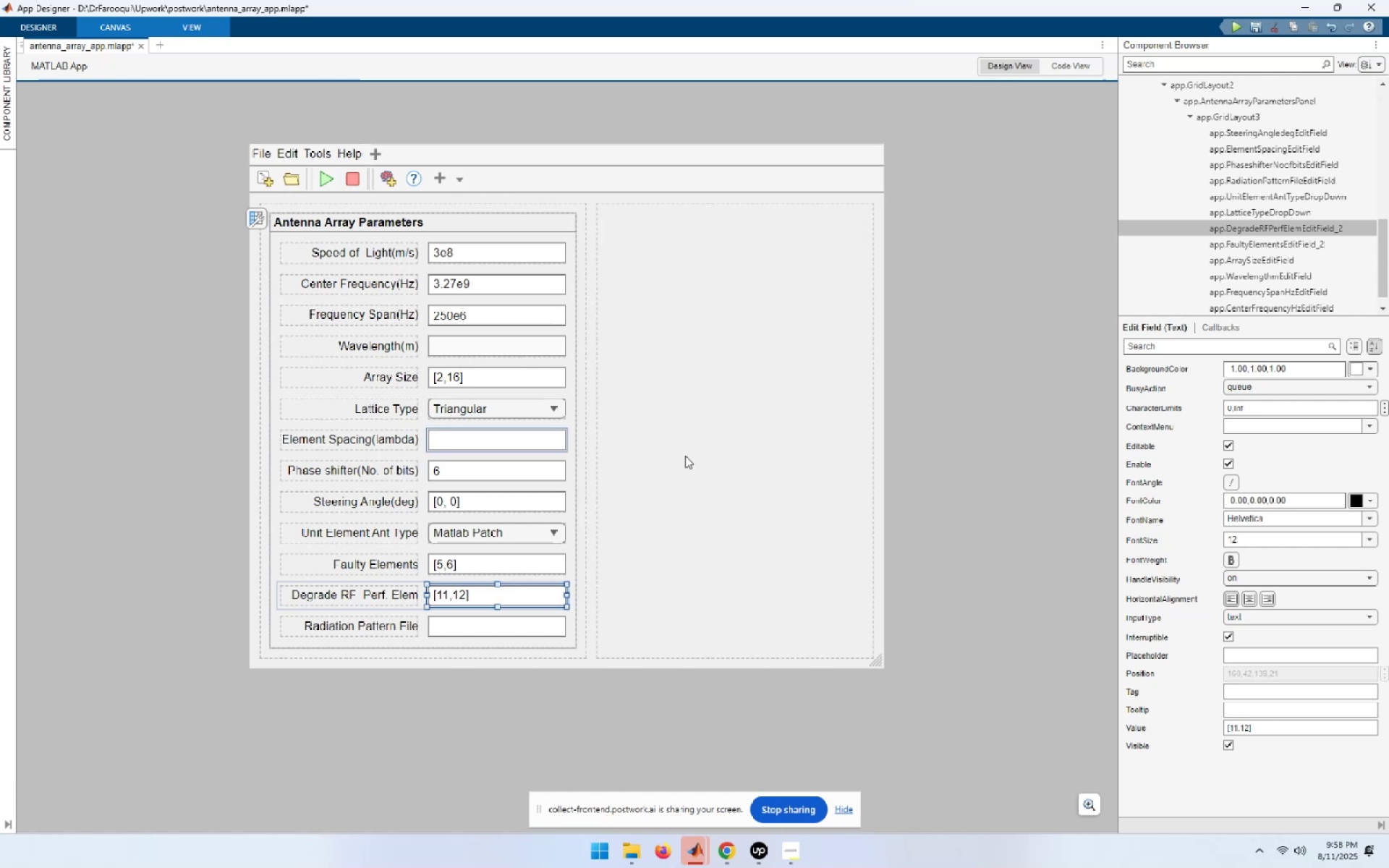 
left_click([964, 437])
 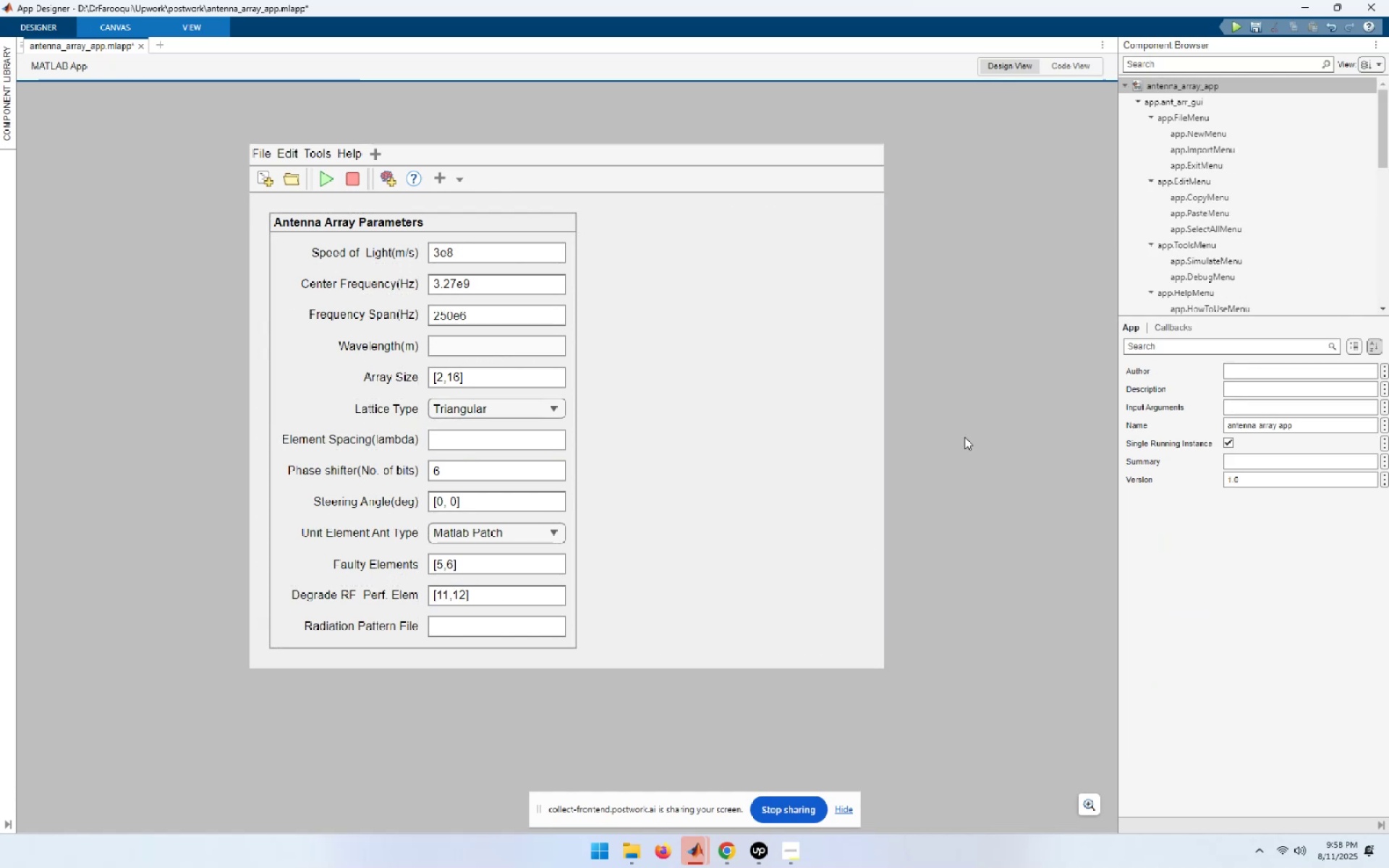 
key(Control+S)
 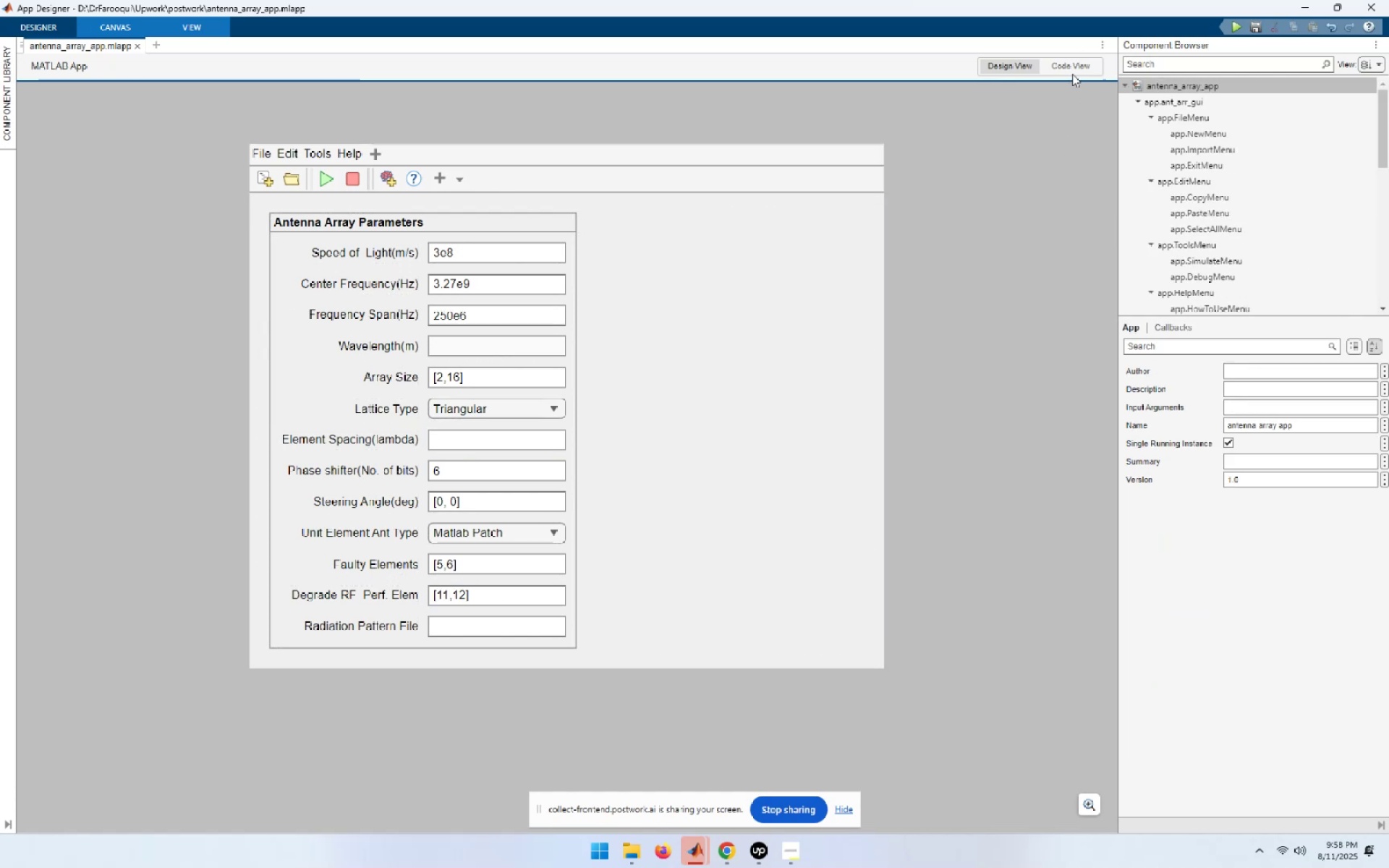 
double_click([1075, 68])
 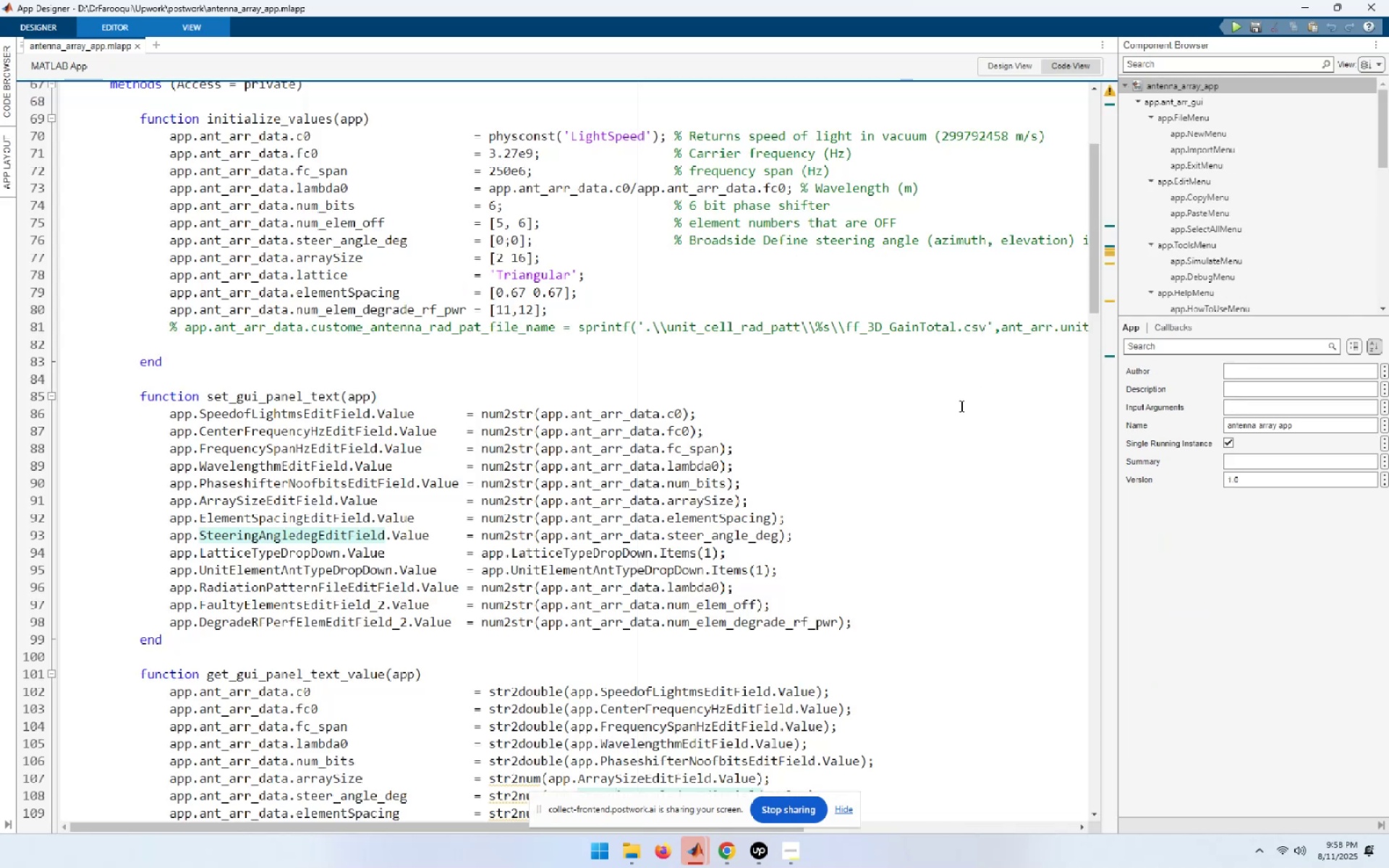 
scroll: coordinate [885, 504], scroll_direction: down, amount: 9.0
 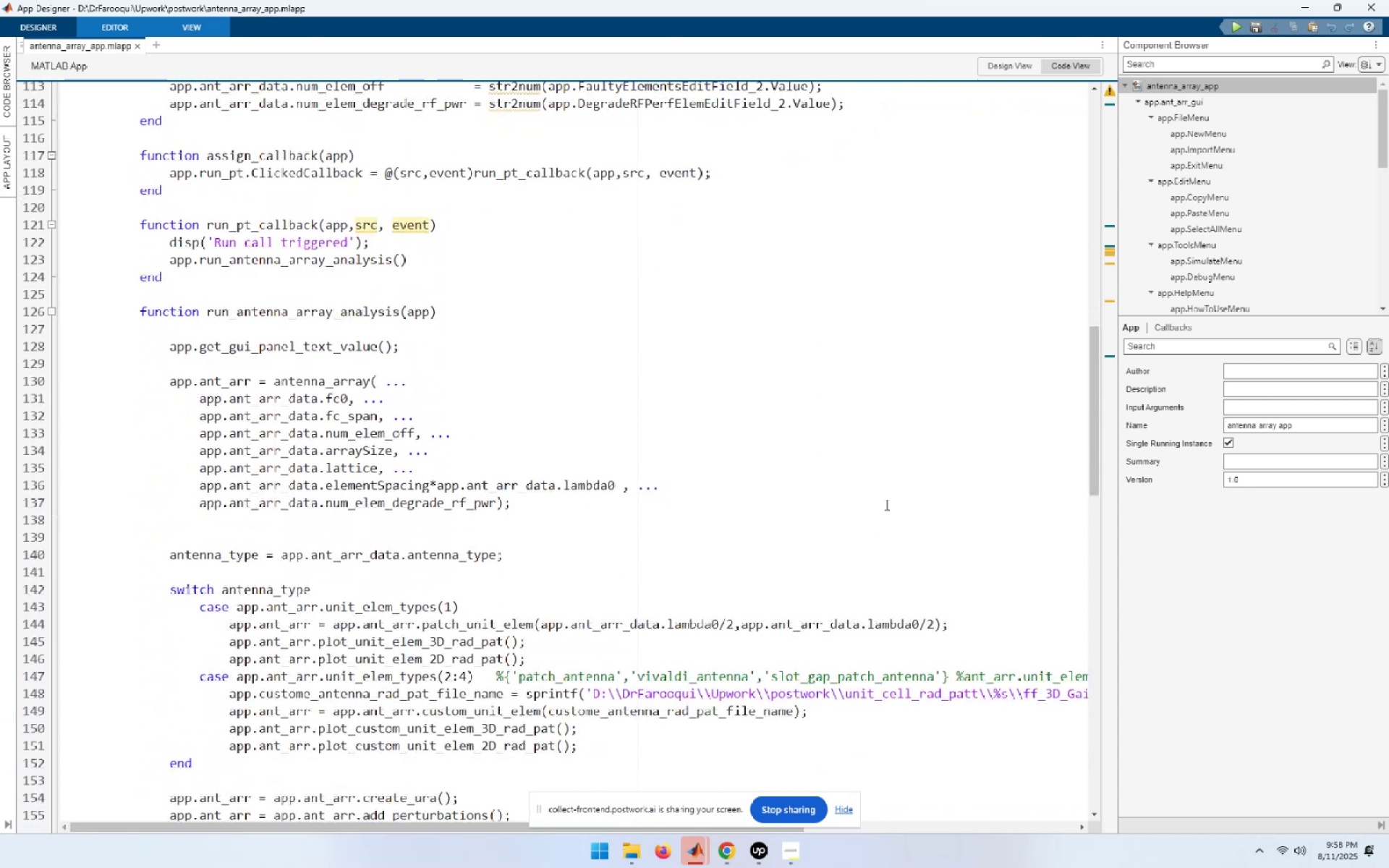 
scroll: coordinate [885, 504], scroll_direction: up, amount: 4.0
 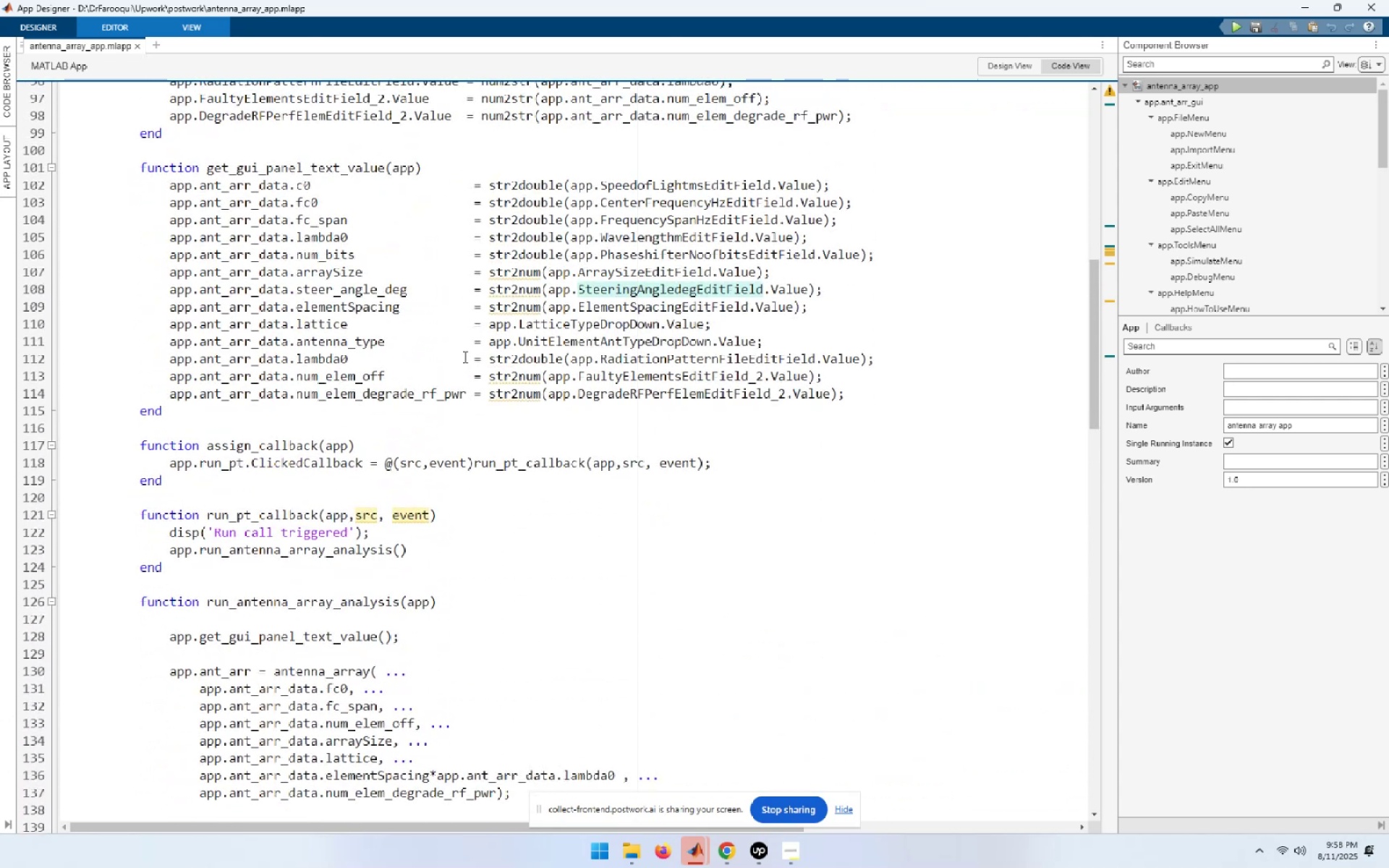 
left_click_drag(start_coordinate=[407, 291], to_coordinate=[167, 296])
 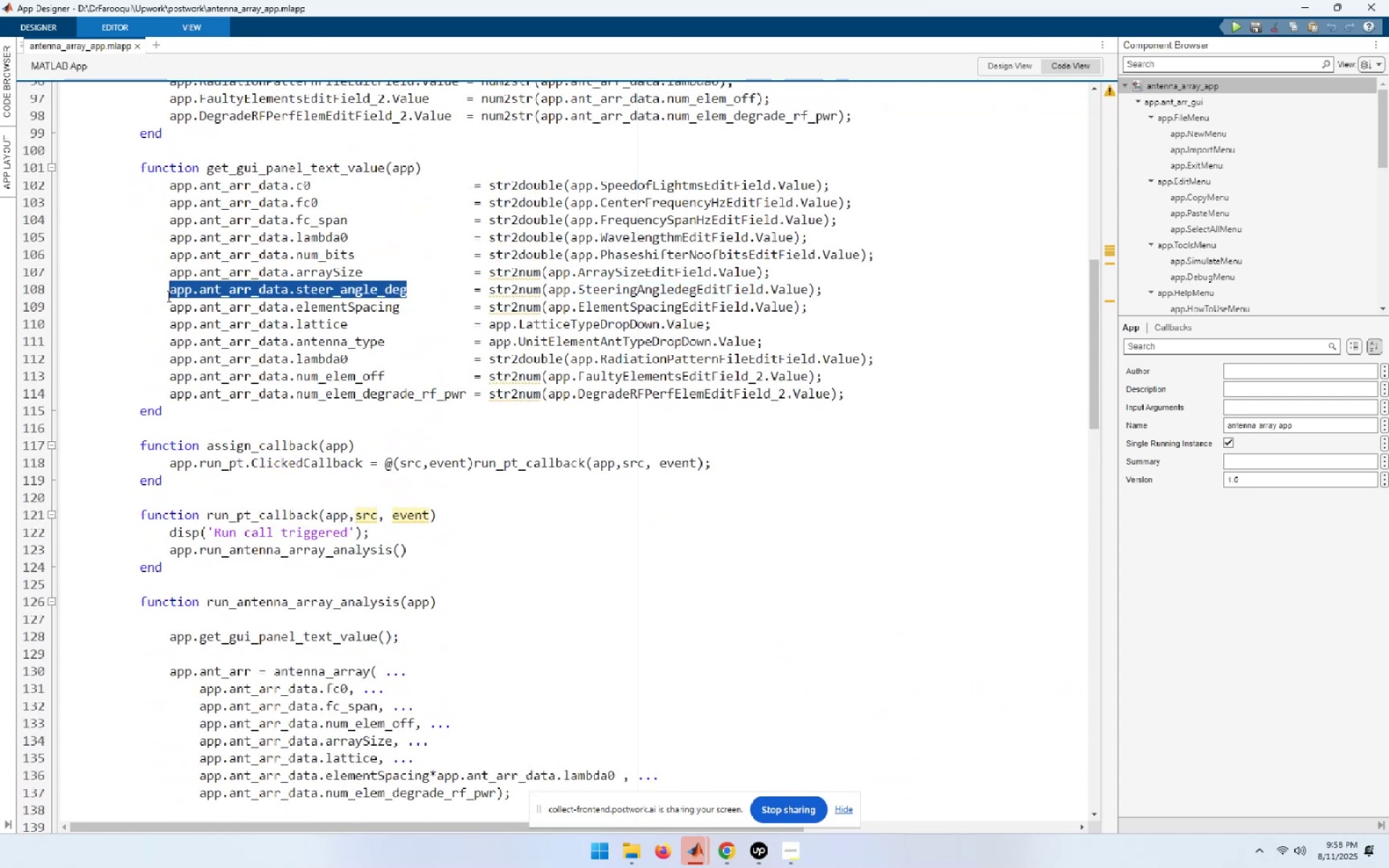 
key(Control+C)
 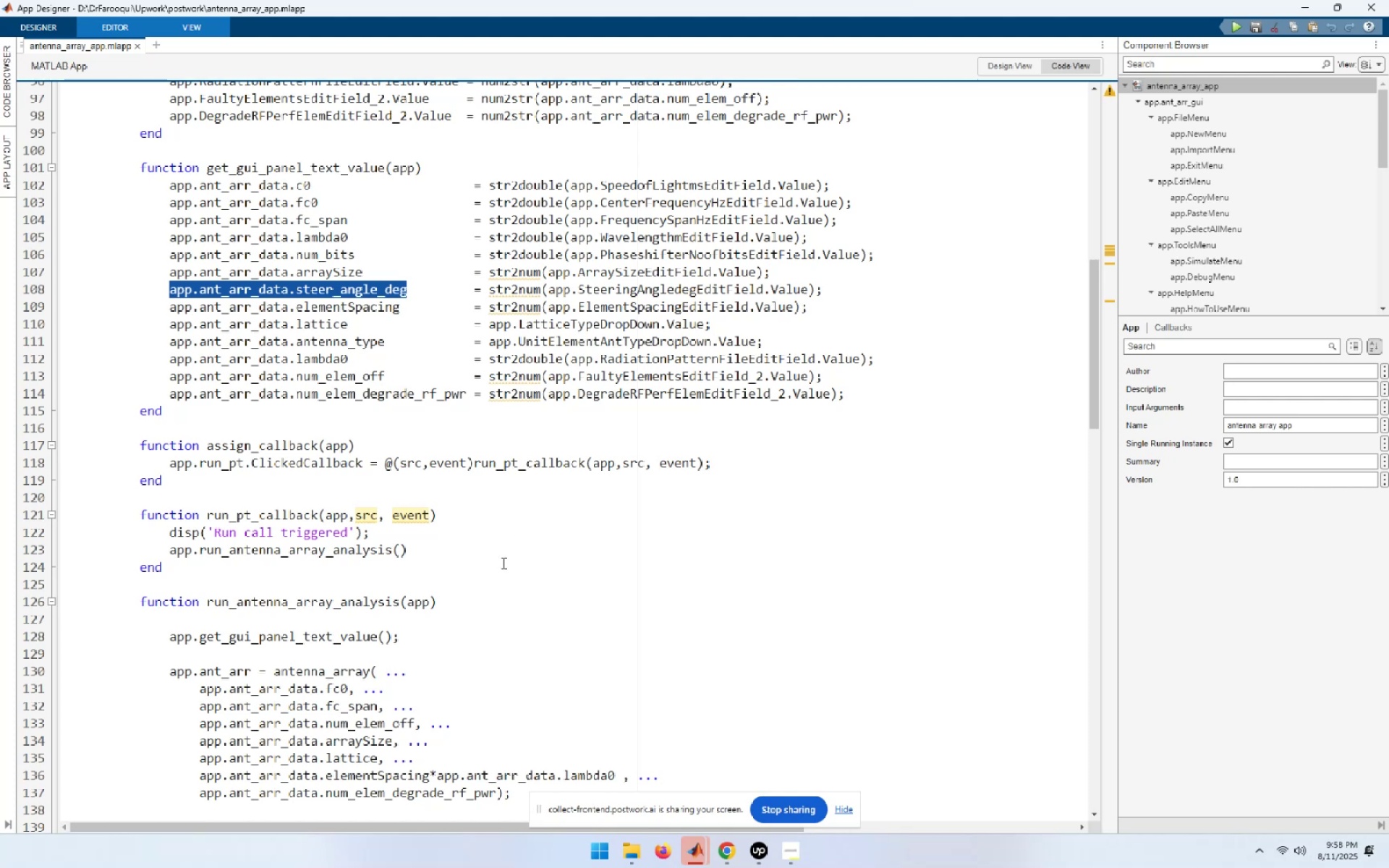 
scroll: coordinate [500, 563], scroll_direction: down, amount: 6.0
 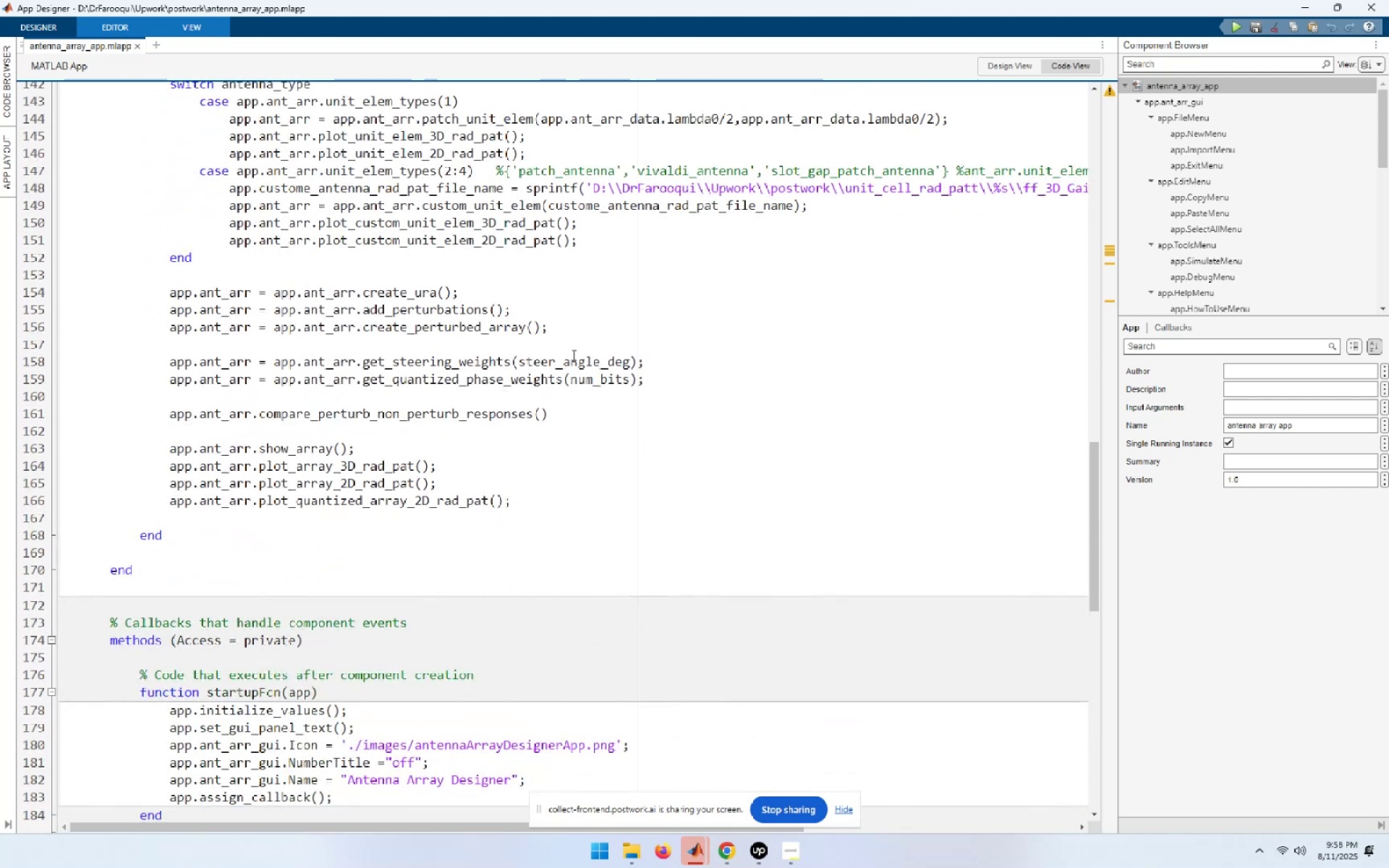 
double_click([572, 365])
 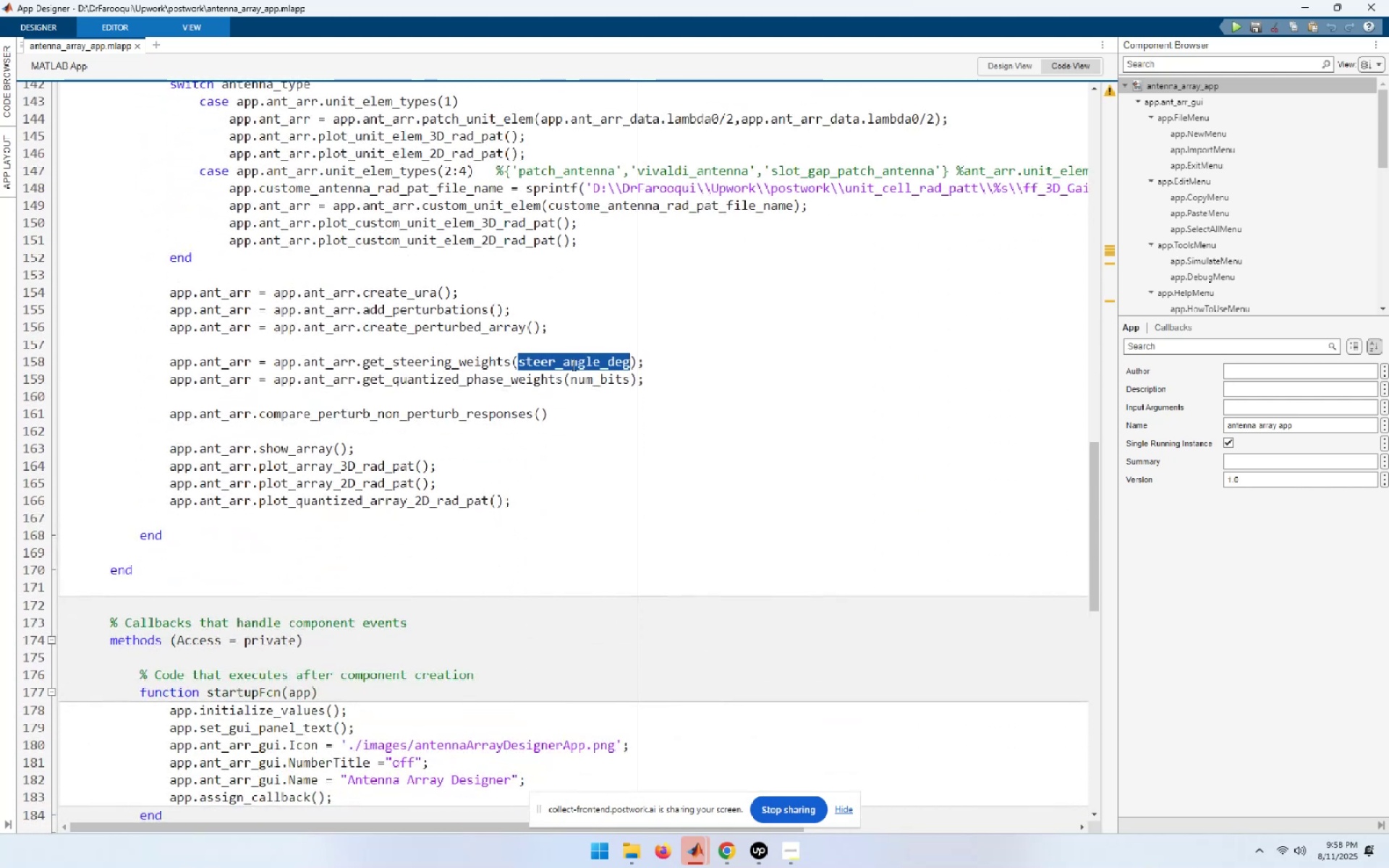 
key(Control+V)
 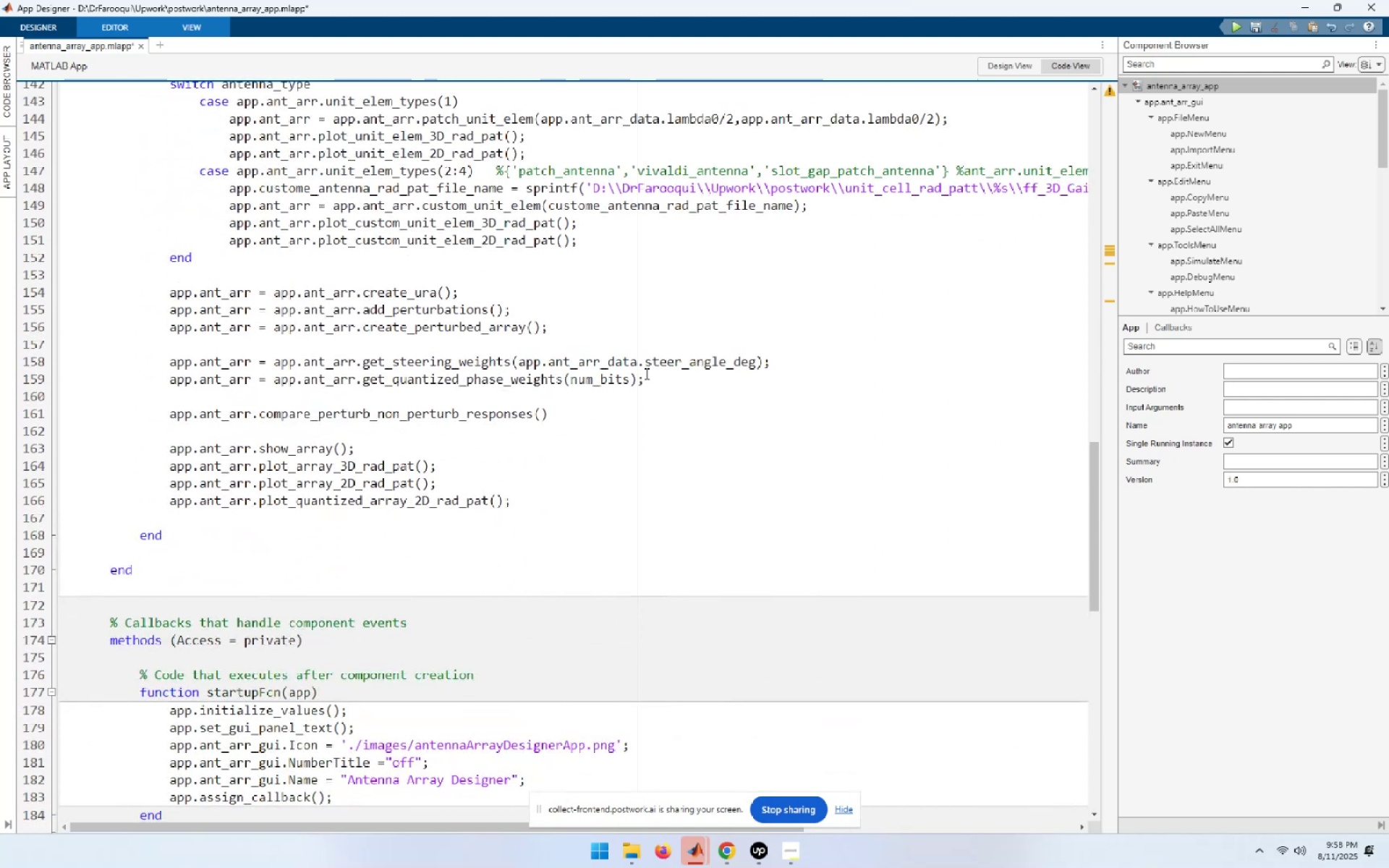 
left_click_drag(start_coordinate=[645, 363], to_coordinate=[518, 362])
 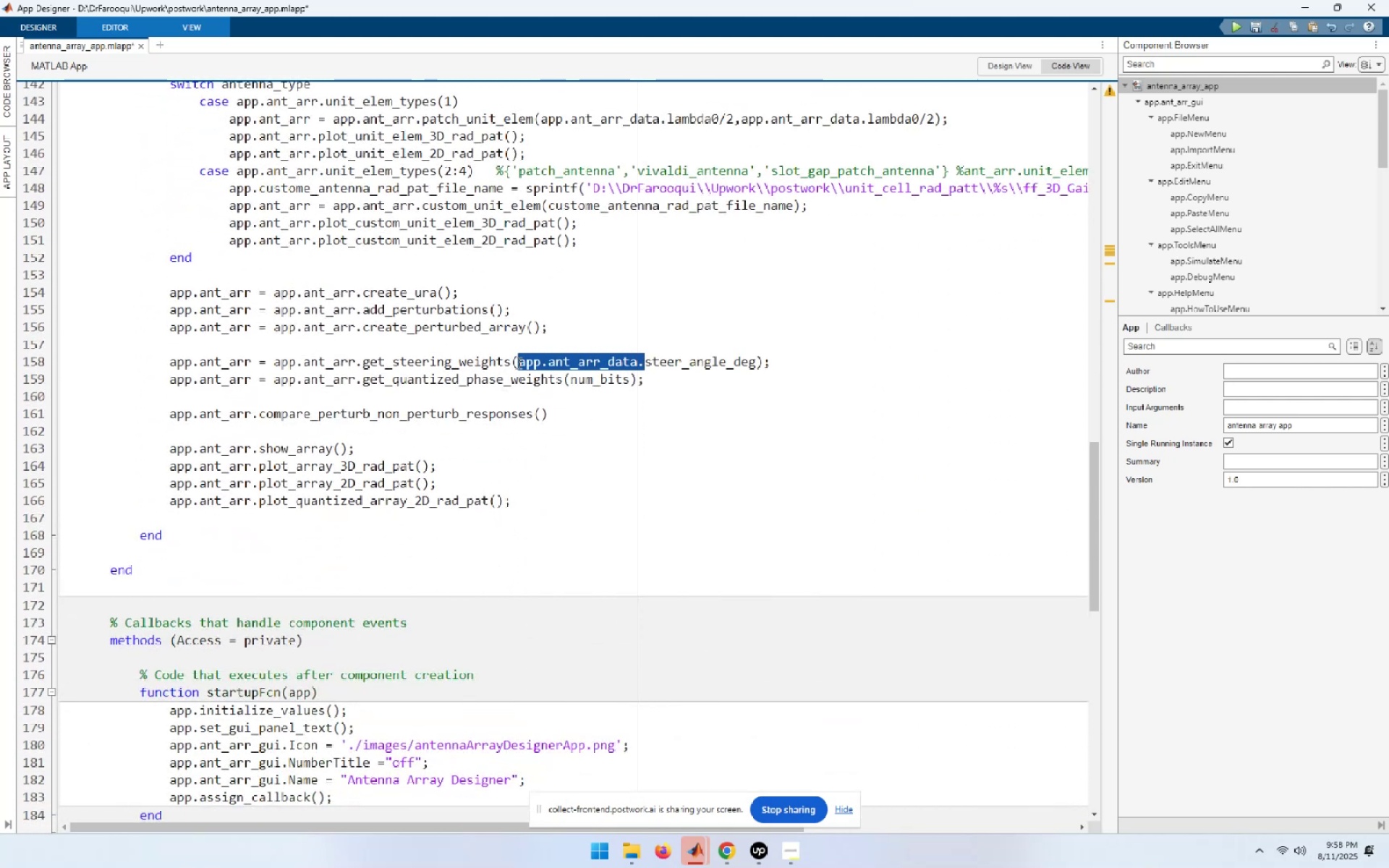 
key(Control+C)
 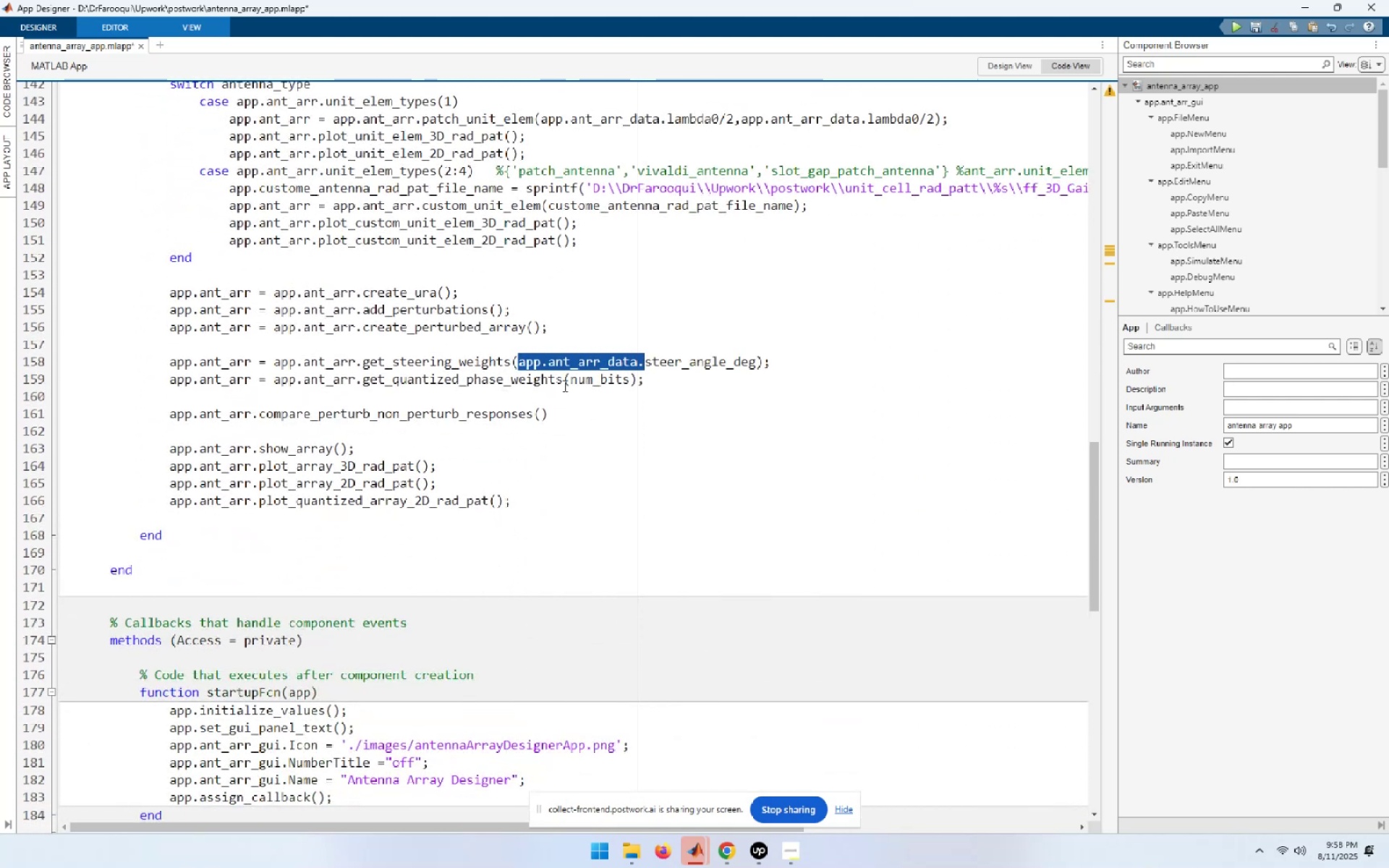 
left_click([569, 383])
 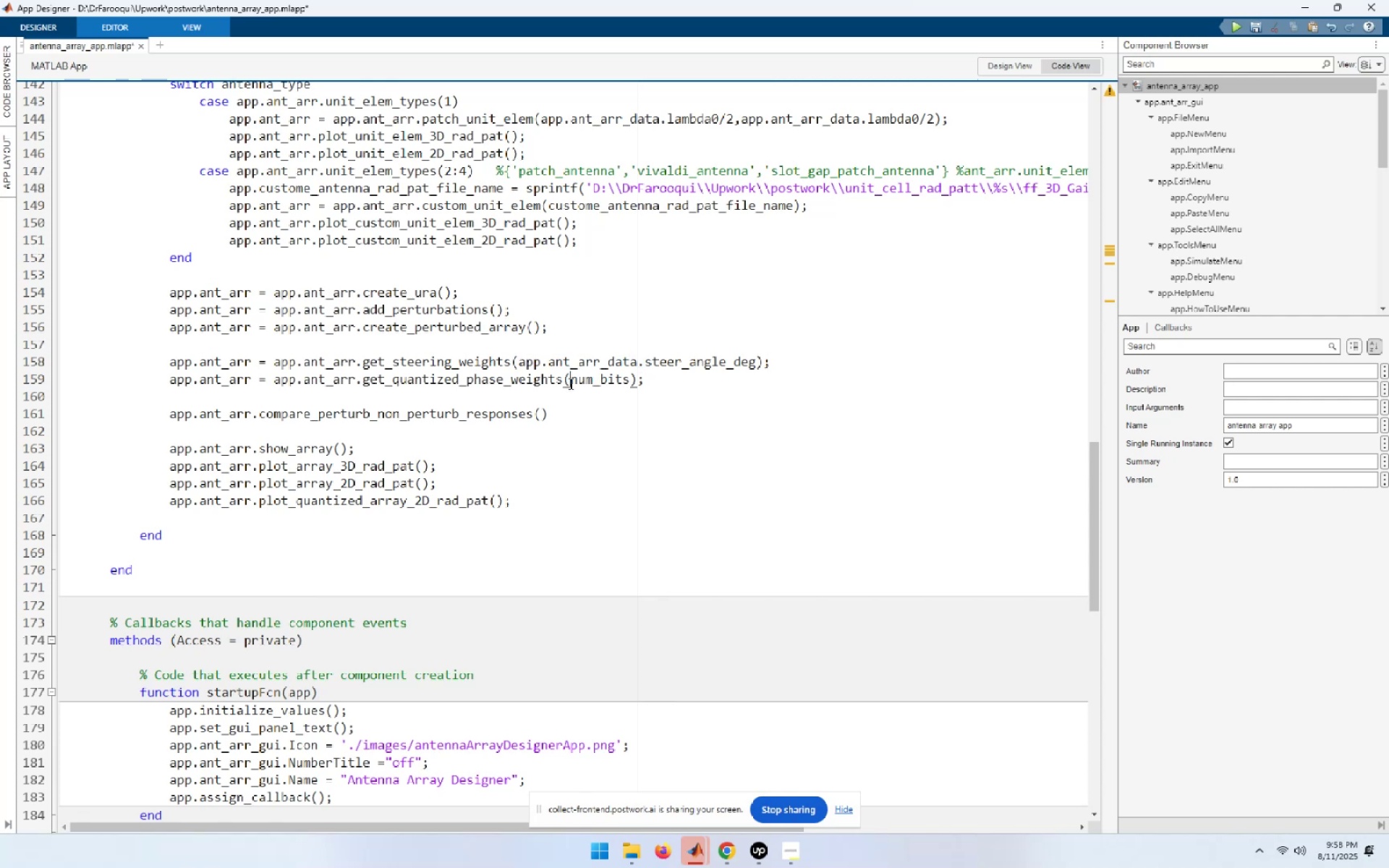 
key(Control+ControlLeft)
 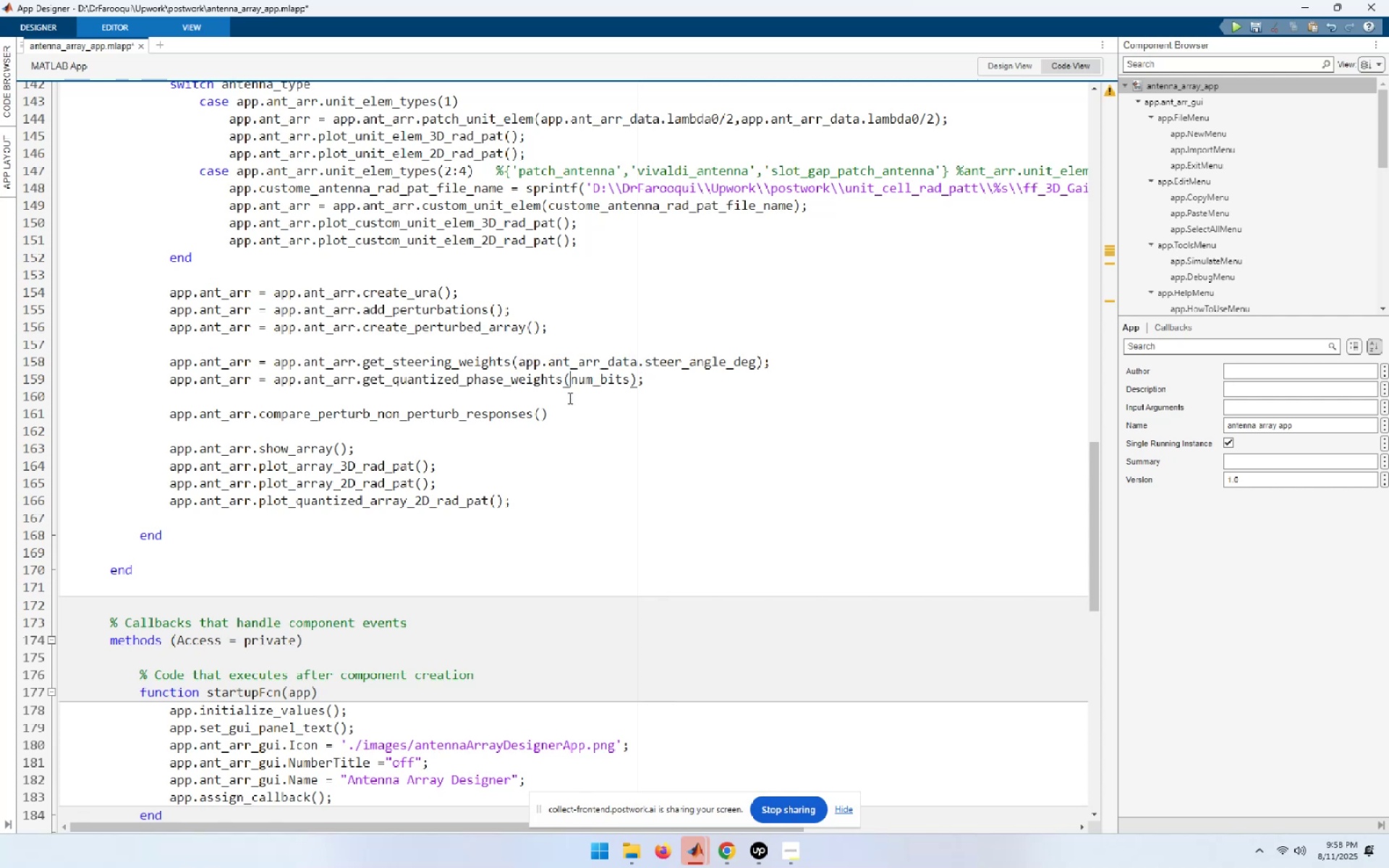 
key(Control+V)
 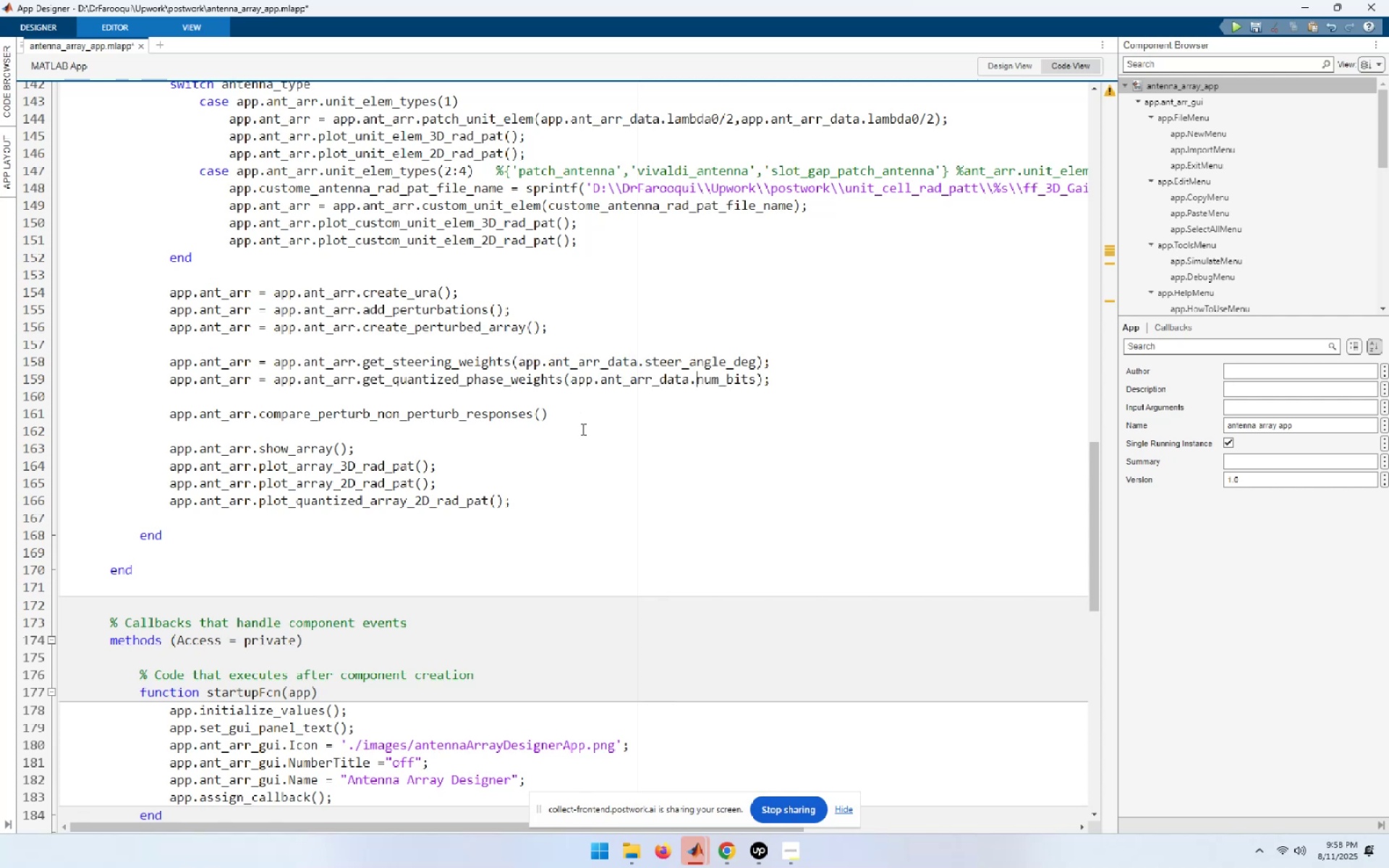 
key(Control+S)
 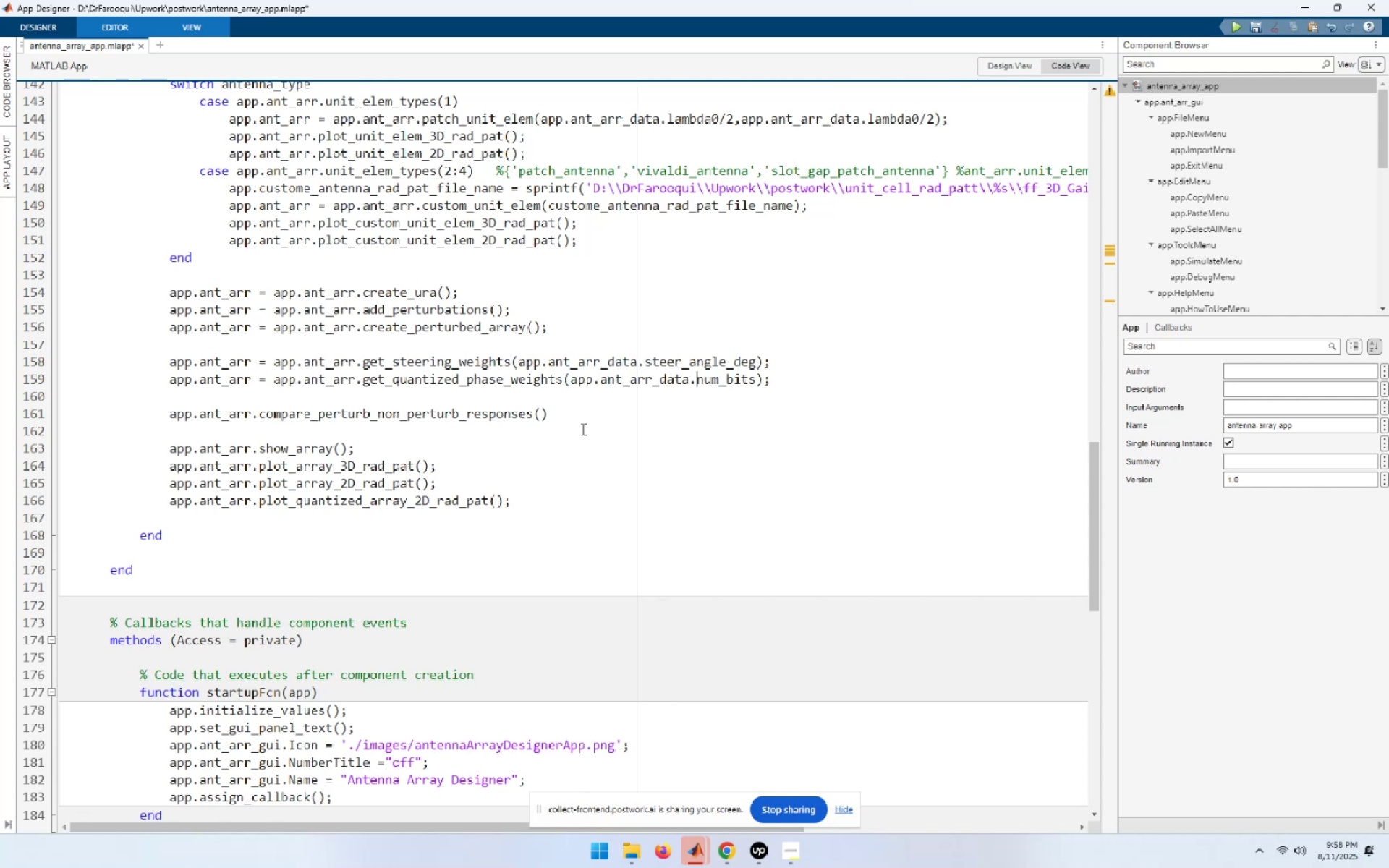 
key(Meta+ArrowLeft)
 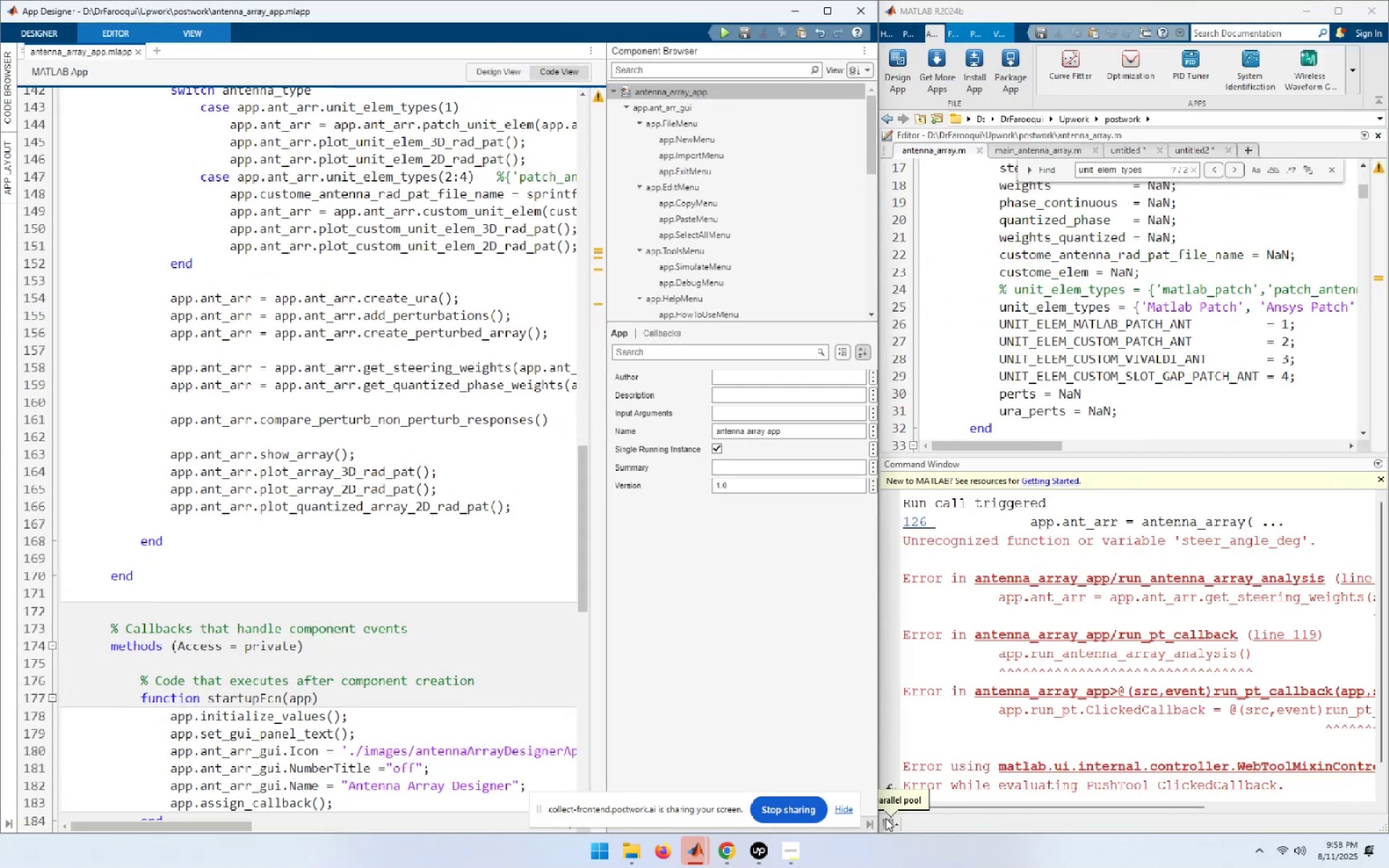 
left_click([873, 822])
 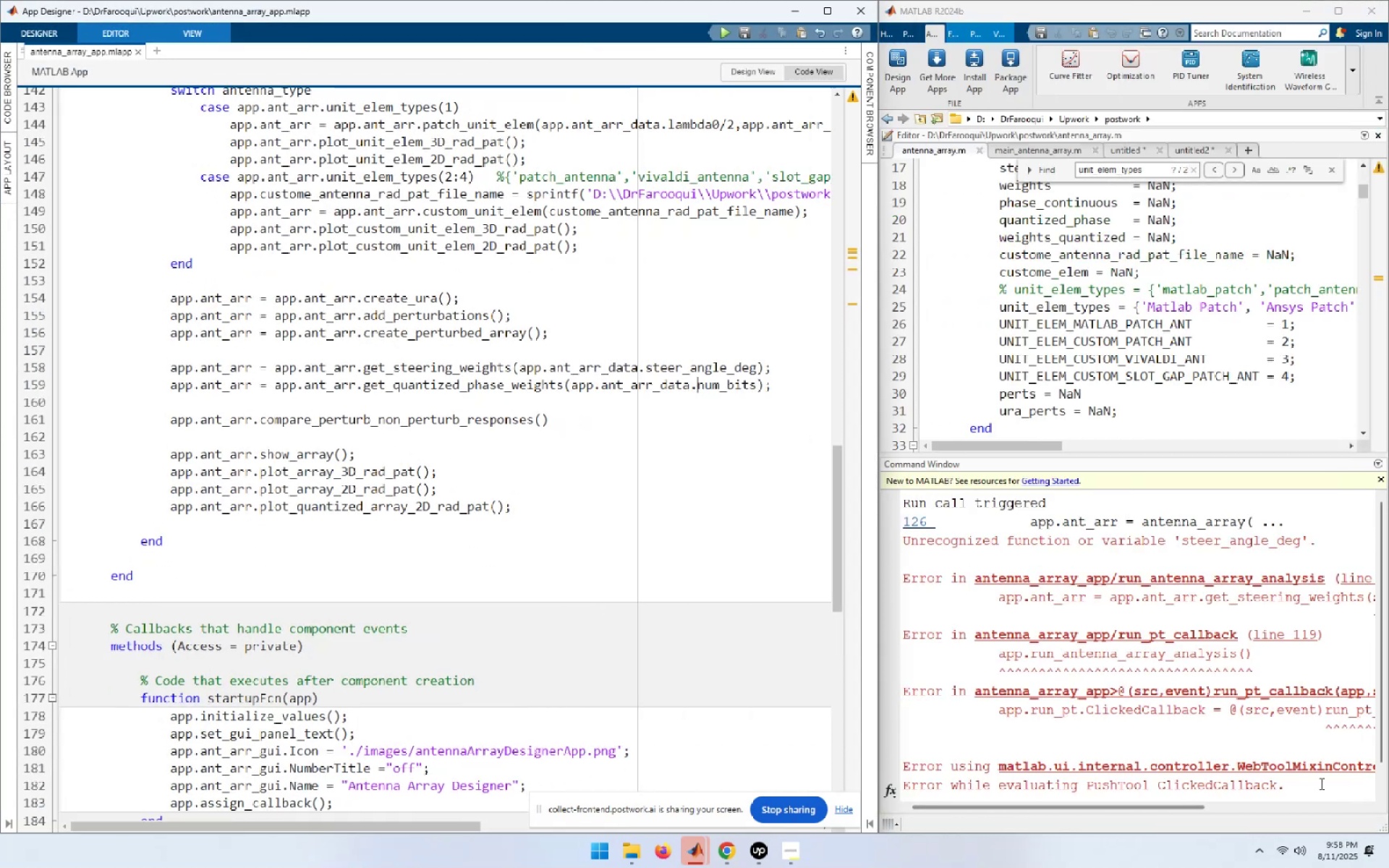 
left_click([1325, 794])
 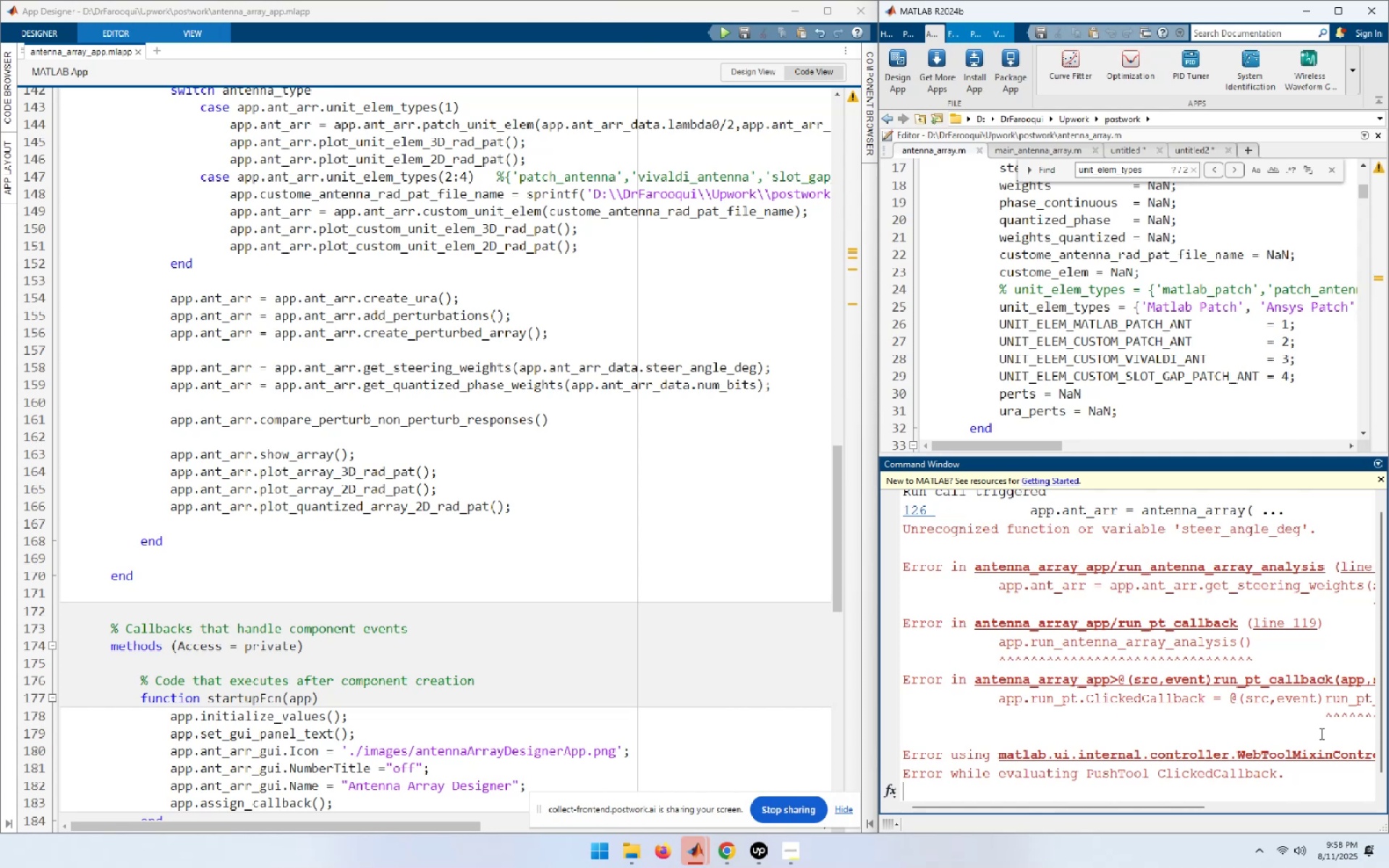 
type(clo)
 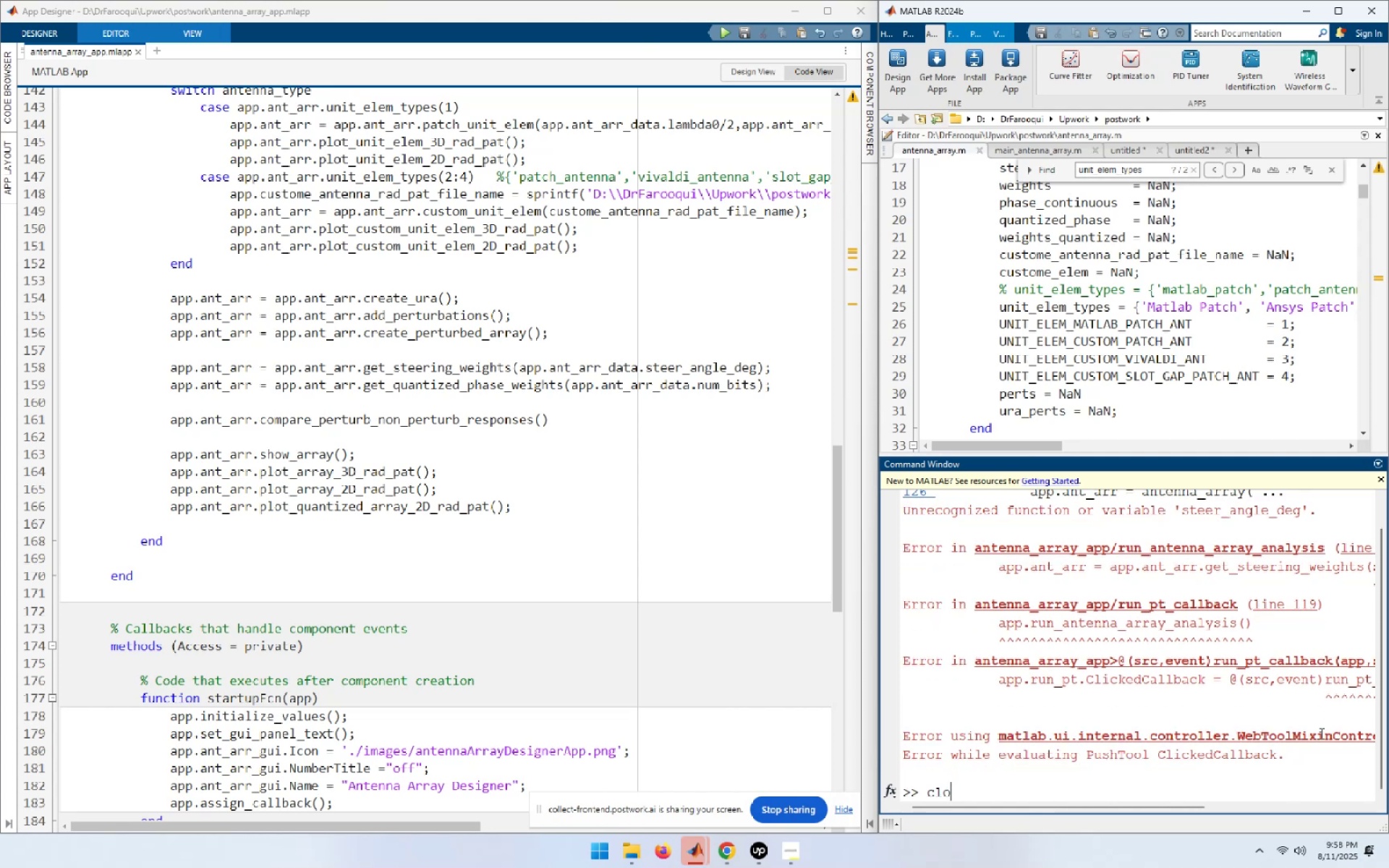 
key(ArrowUp)
 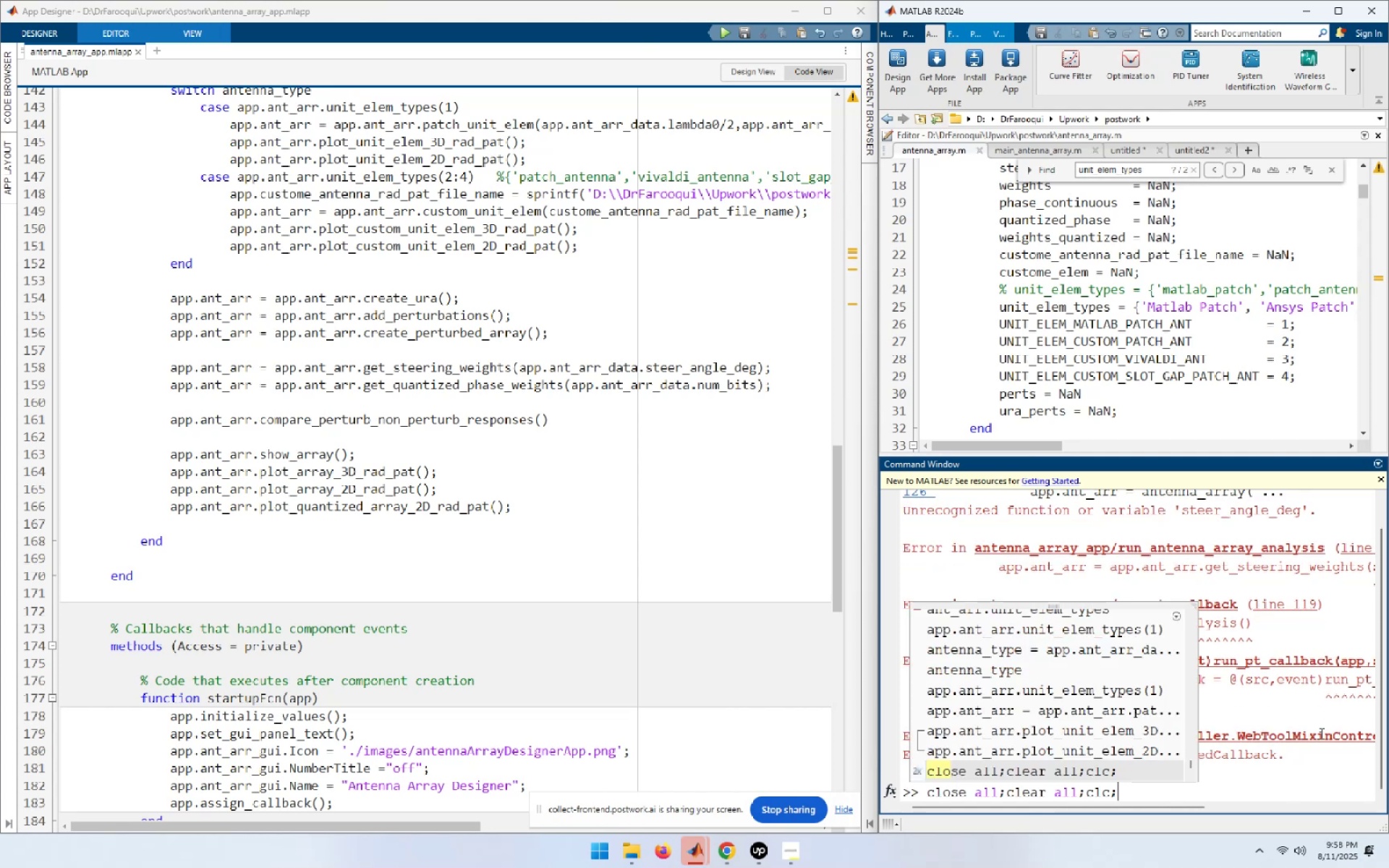 
key(NumpadEnter)
 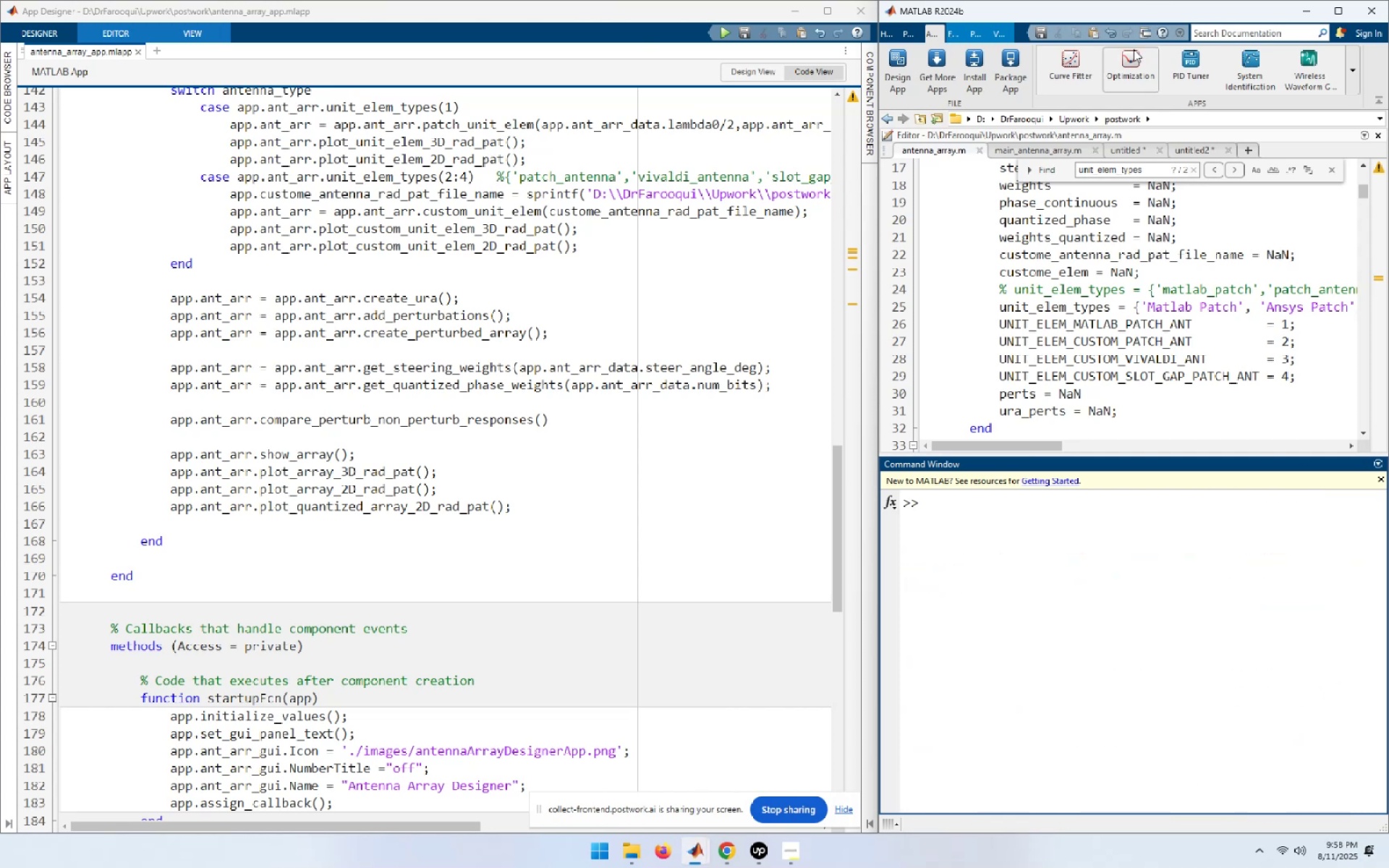 
wait(5.55)
 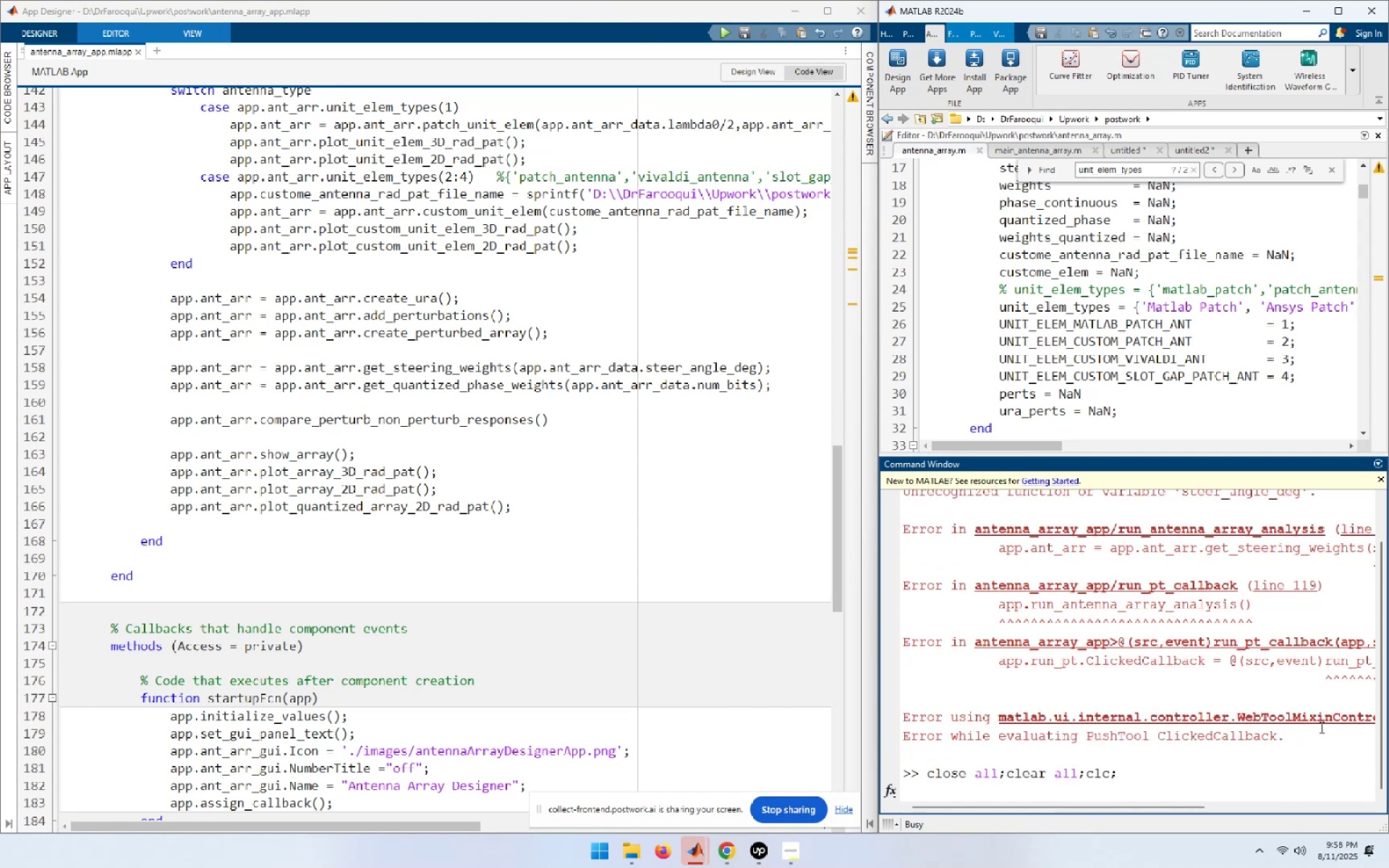 
left_click([722, 33])
 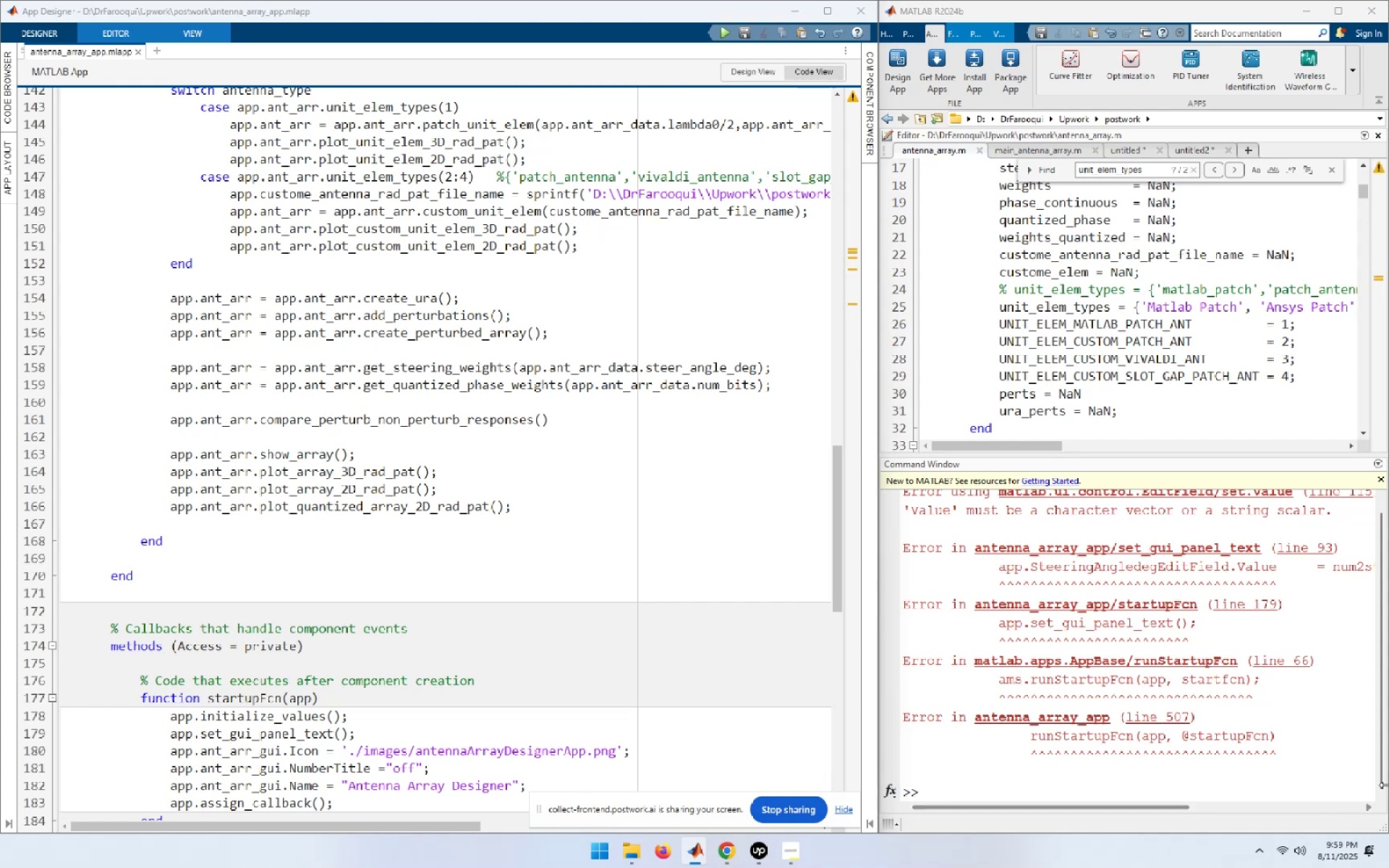 
wait(6.32)
 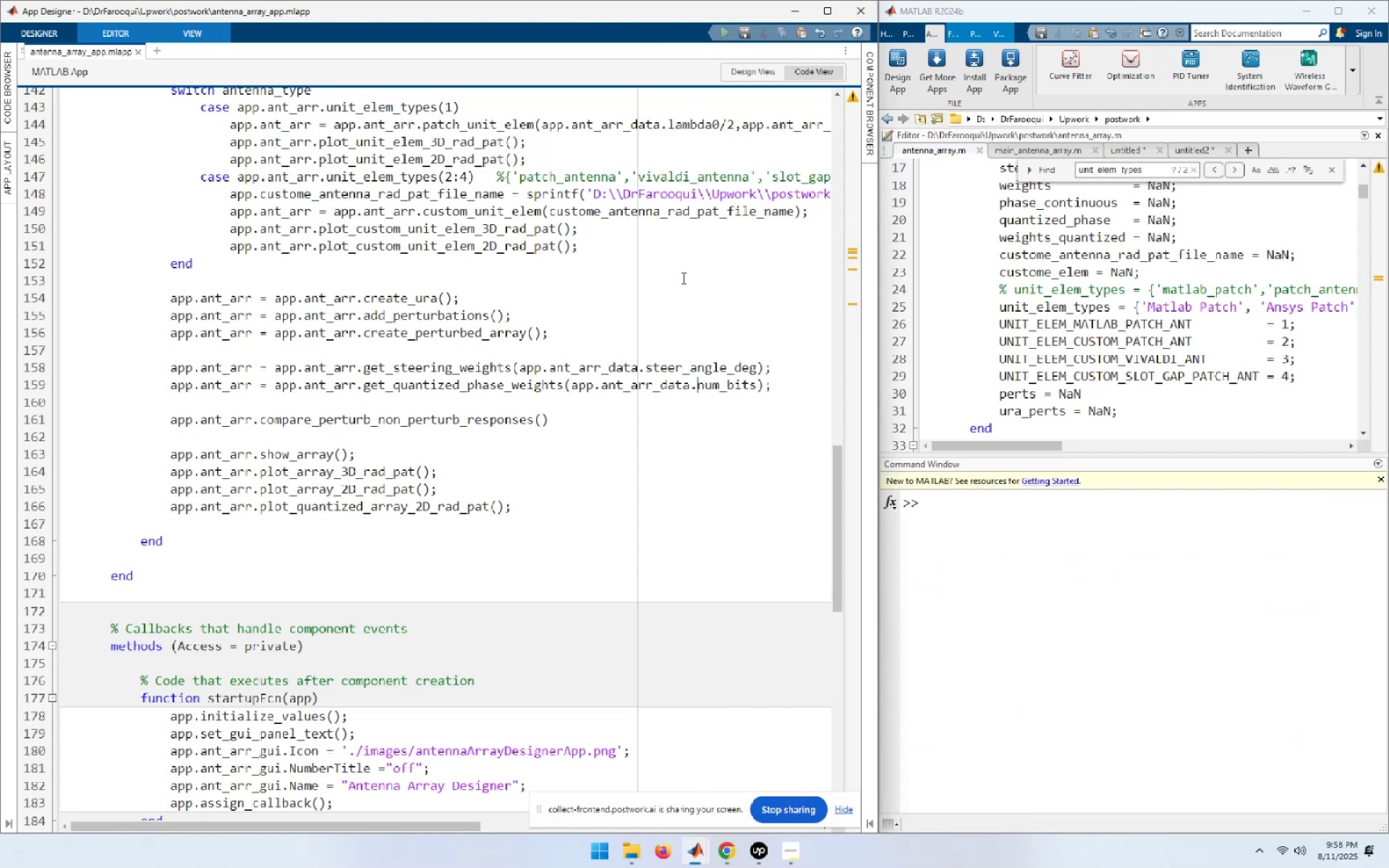 
scroll: coordinate [1343, 723], scroll_direction: up, amount: 6.0
 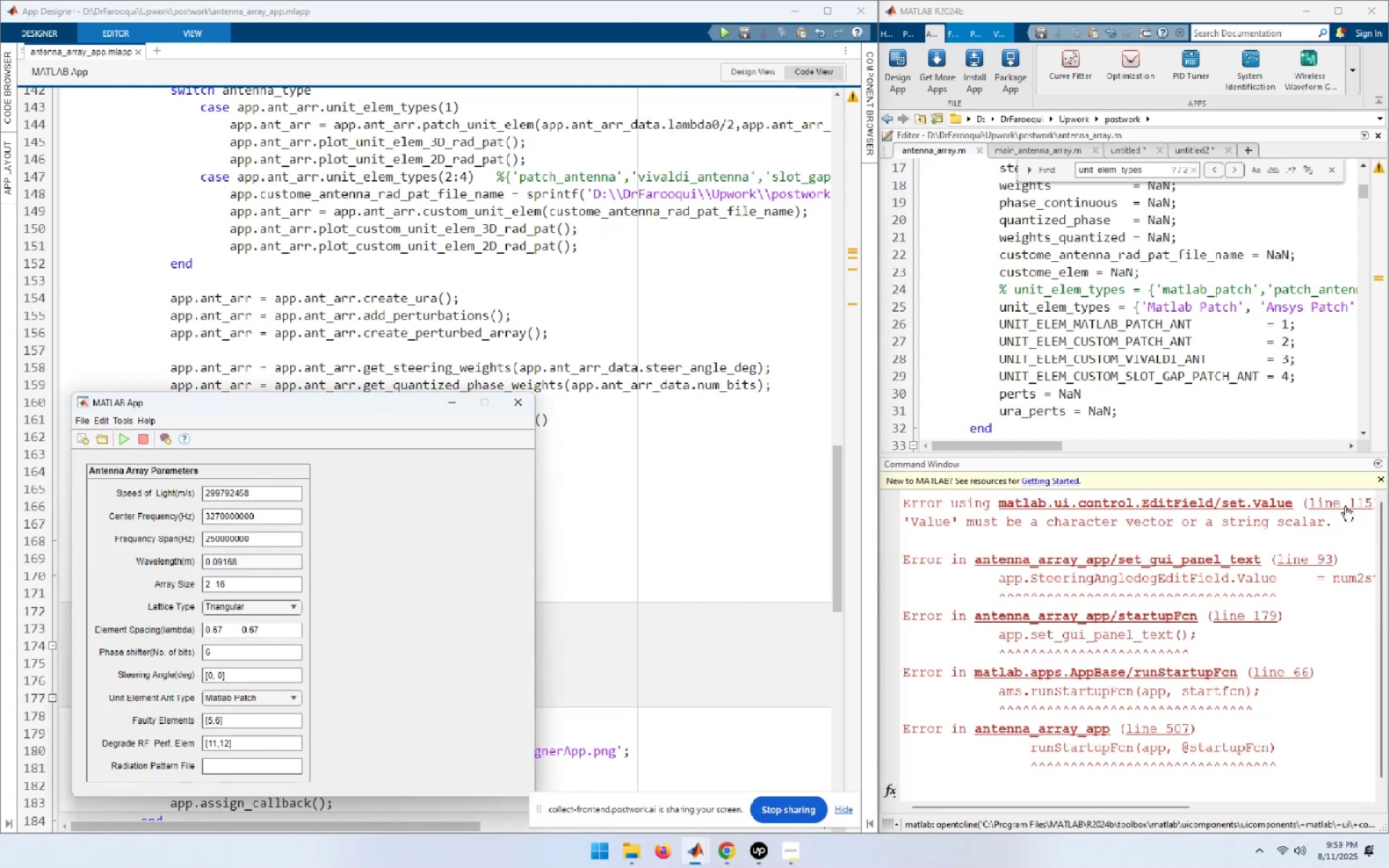 
left_click([1345, 506])
 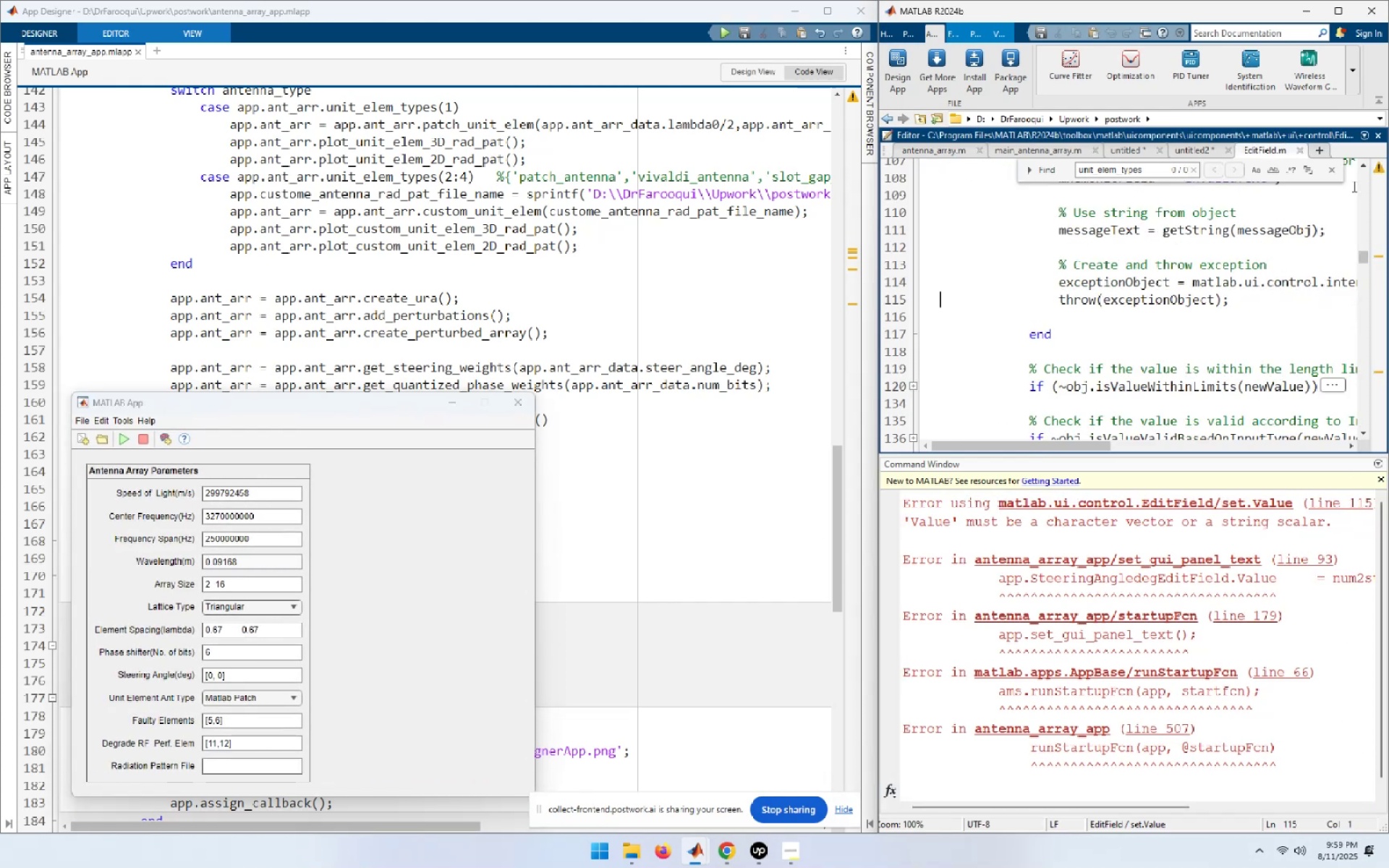 
left_click([1299, 145])
 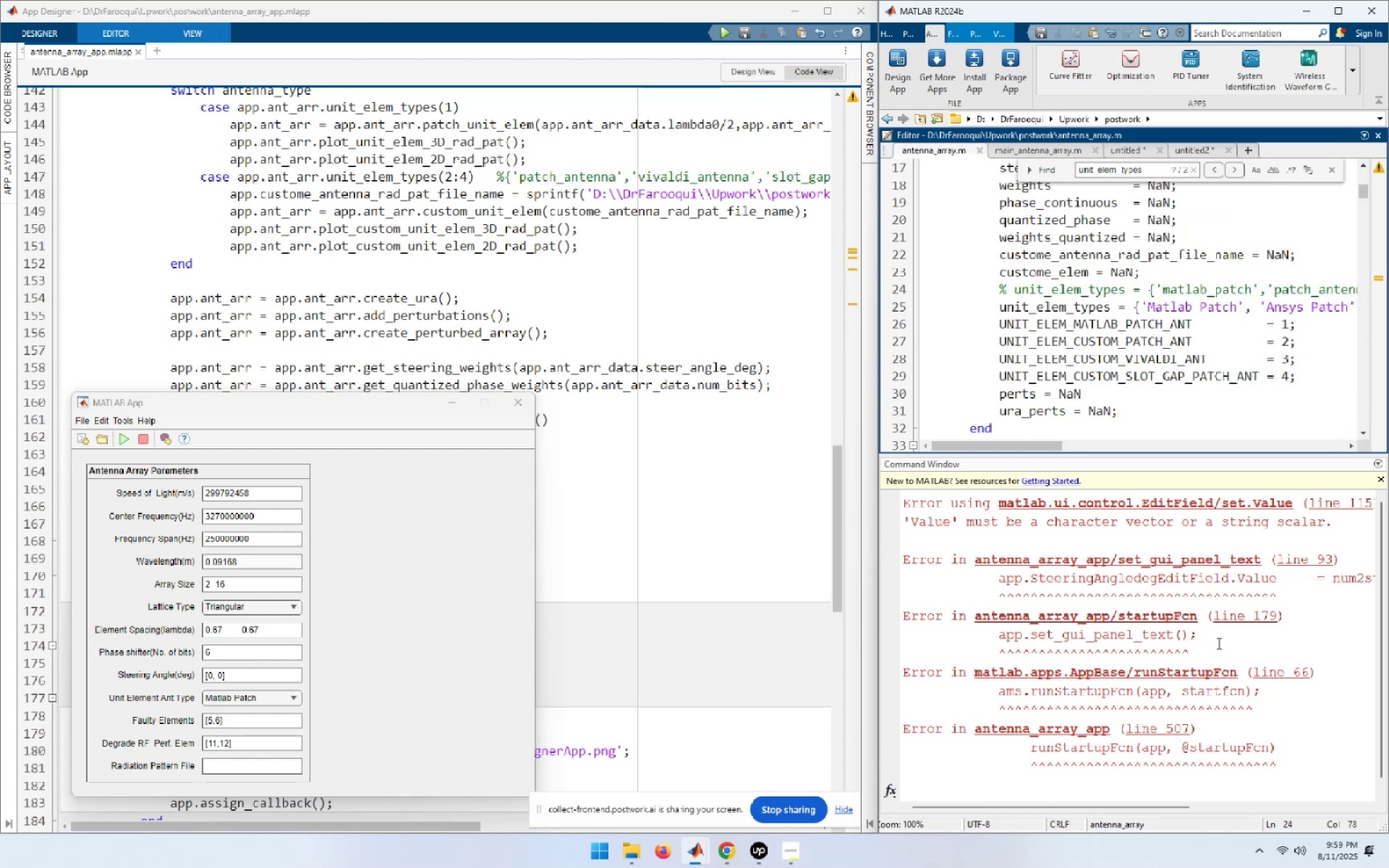 
left_click([1233, 561])
 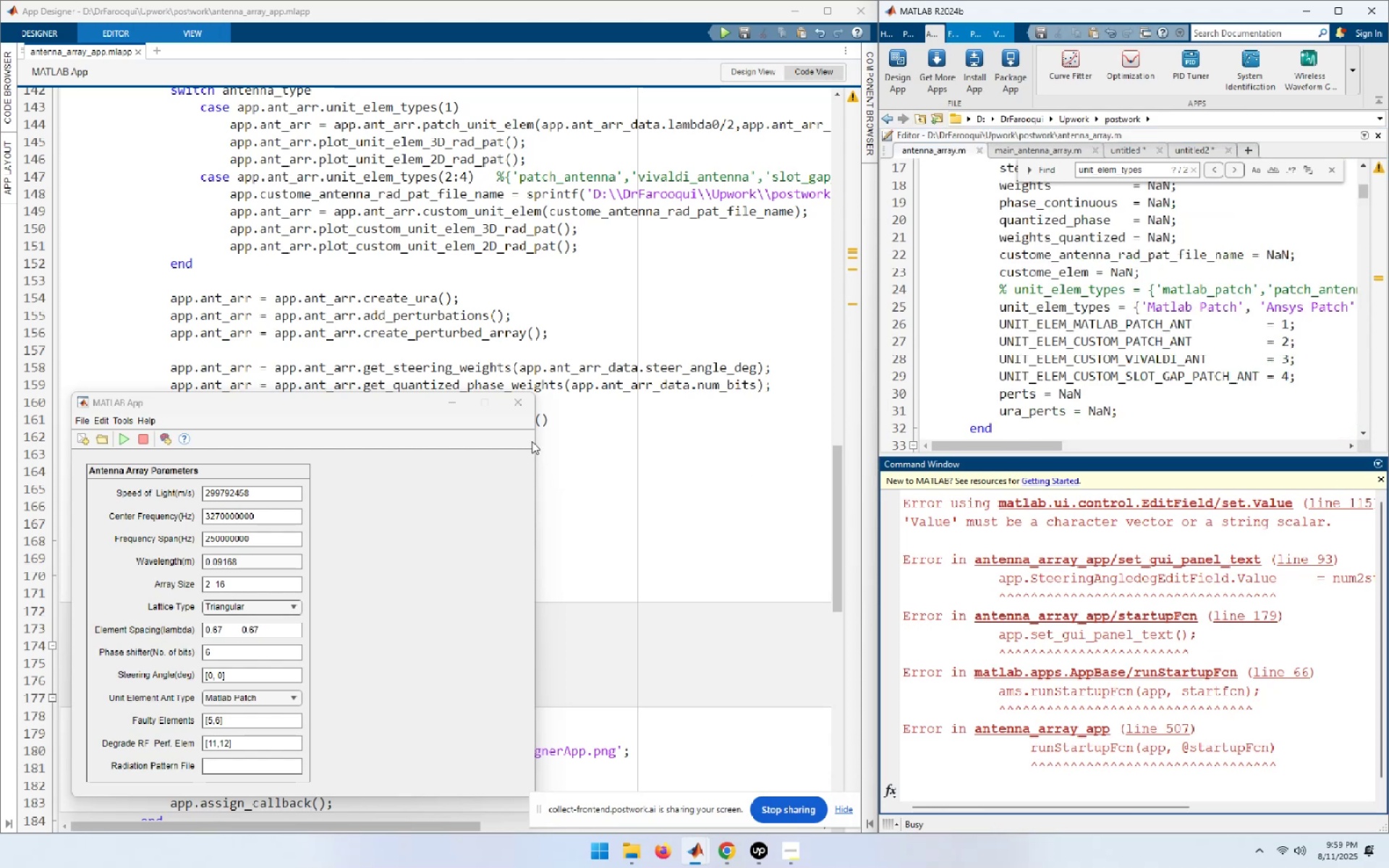 
left_click([526, 404])
 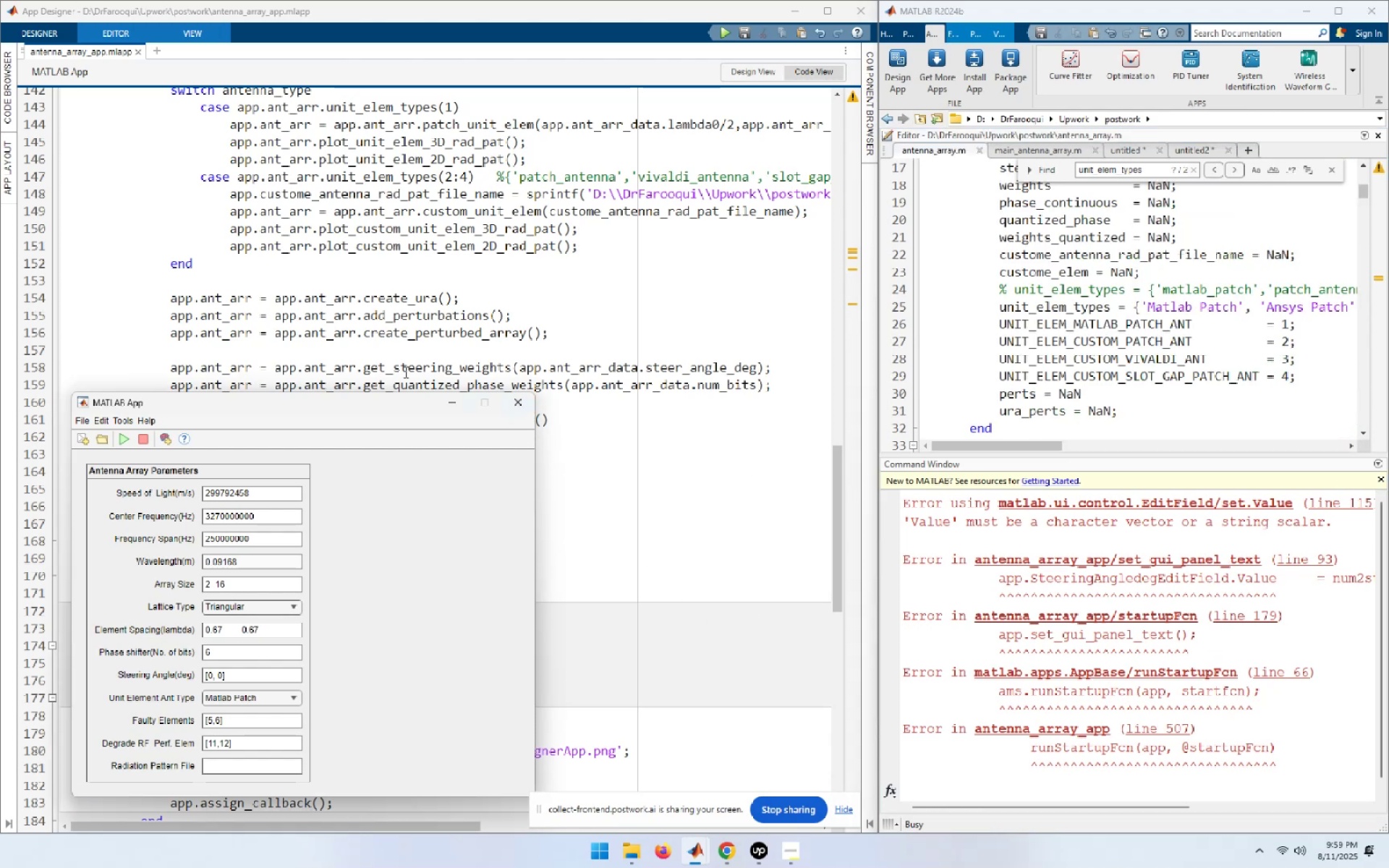 
left_click([503, 400])
 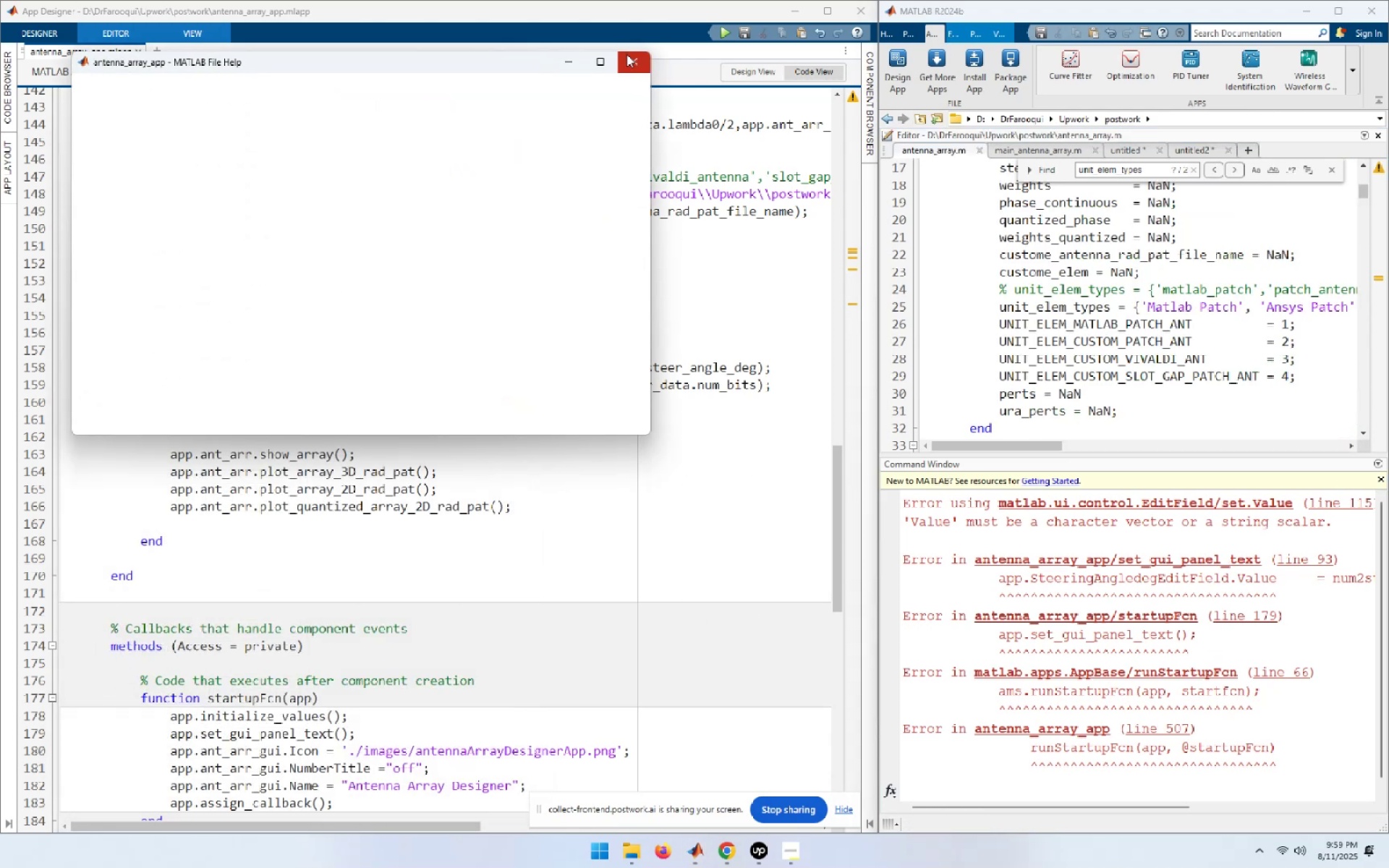 
left_click([634, 63])
 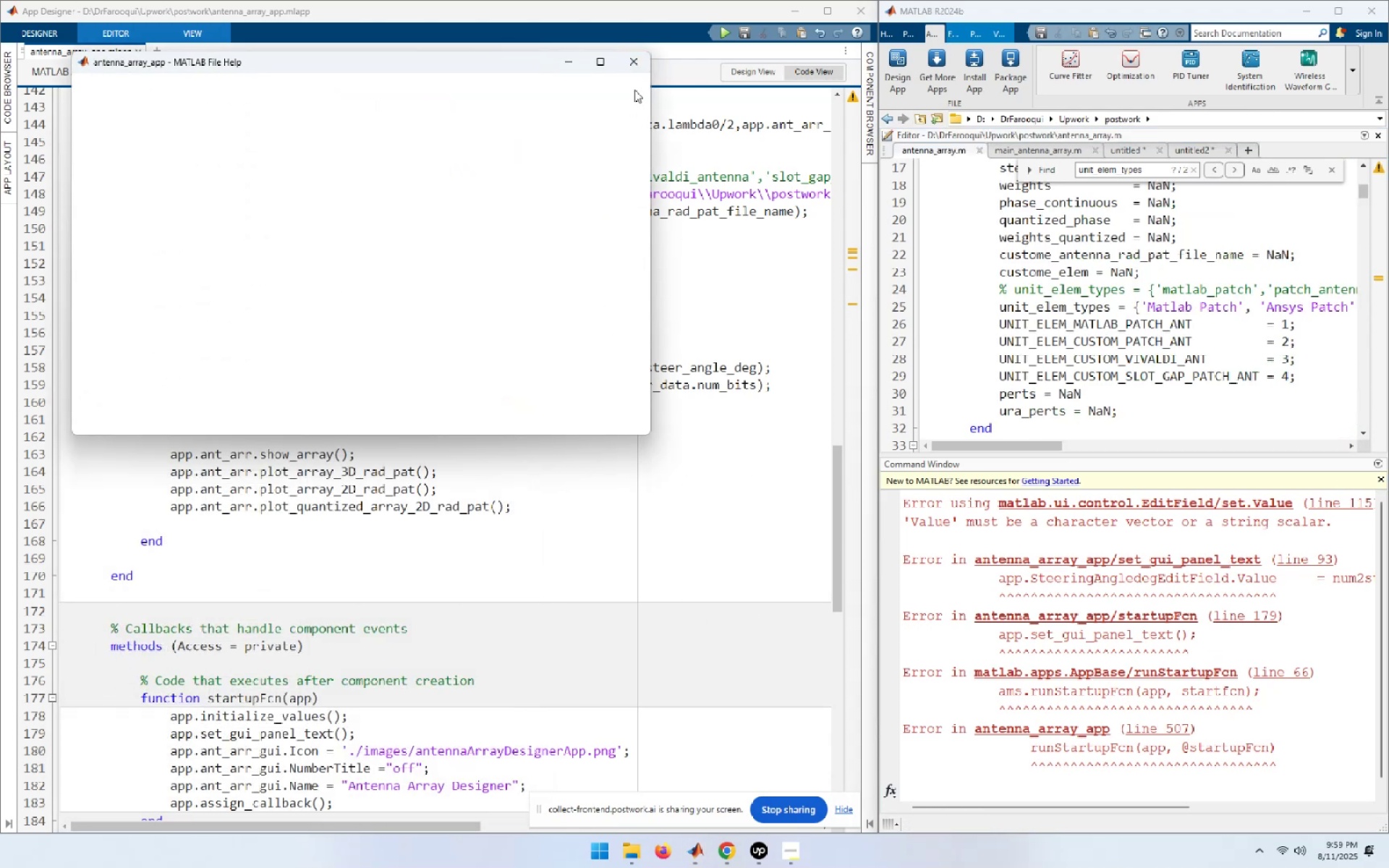 
left_click([634, 66])
 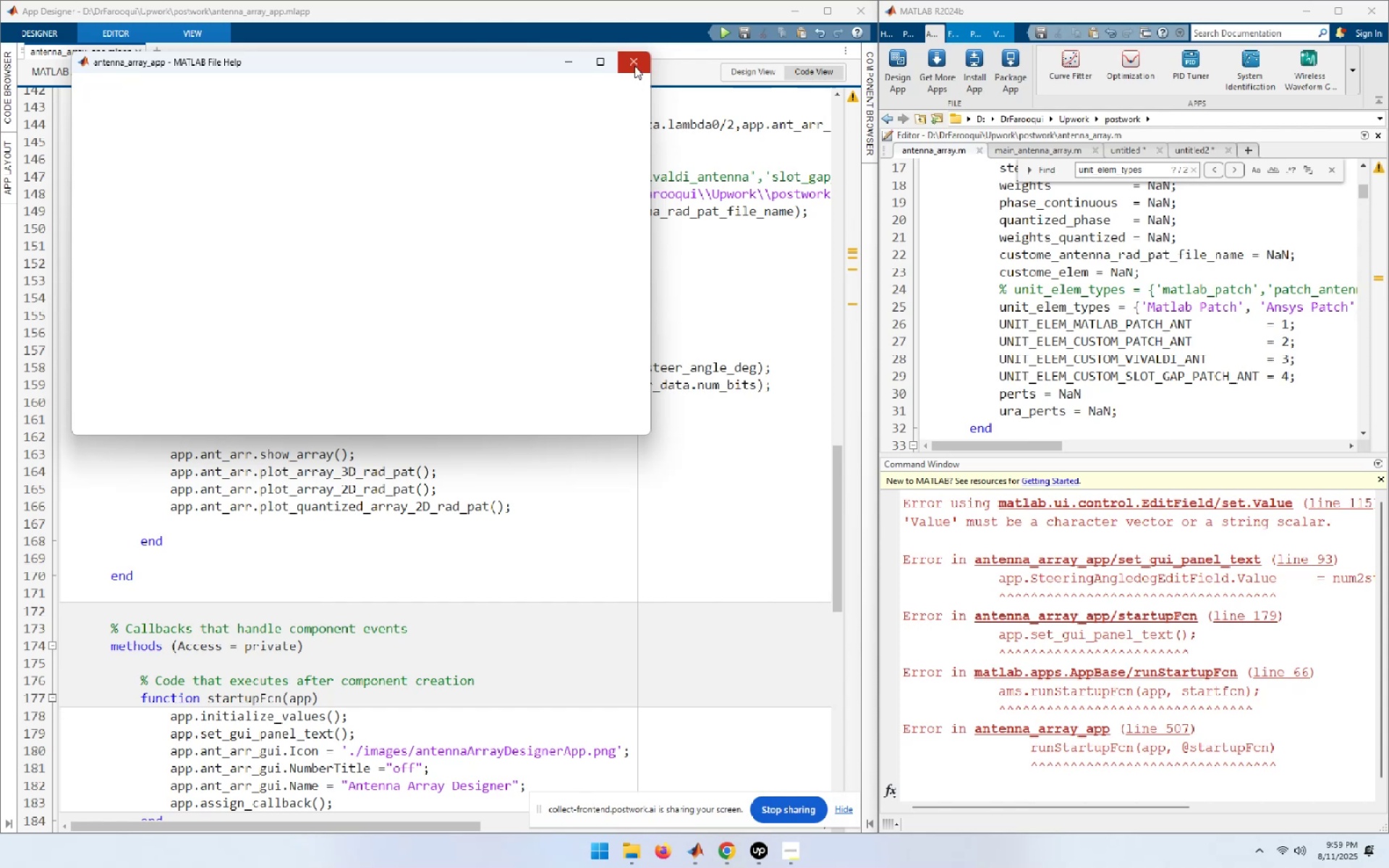 
left_click([634, 66])
 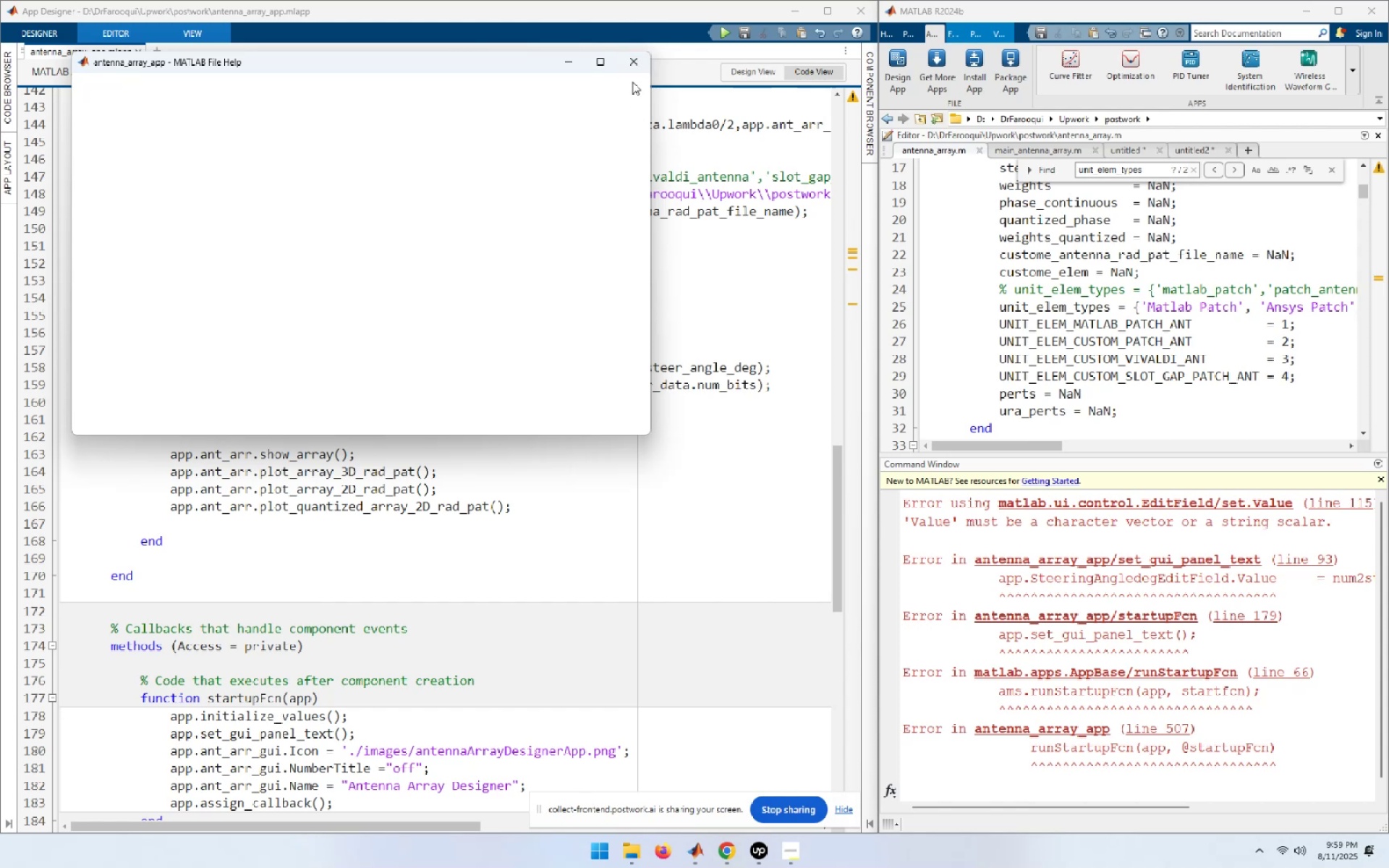 
left_click([632, 70])
 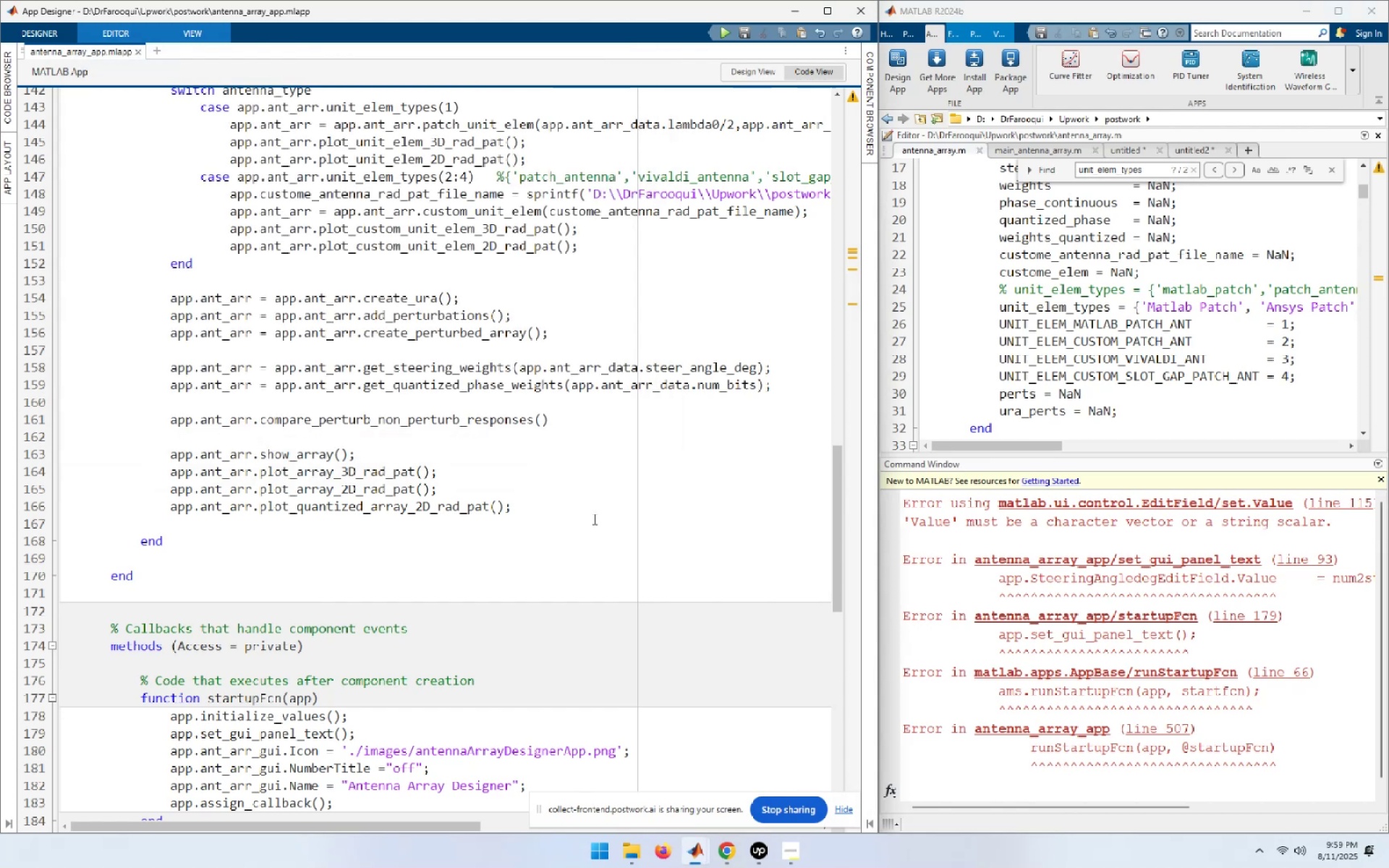 
left_click([593, 519])
 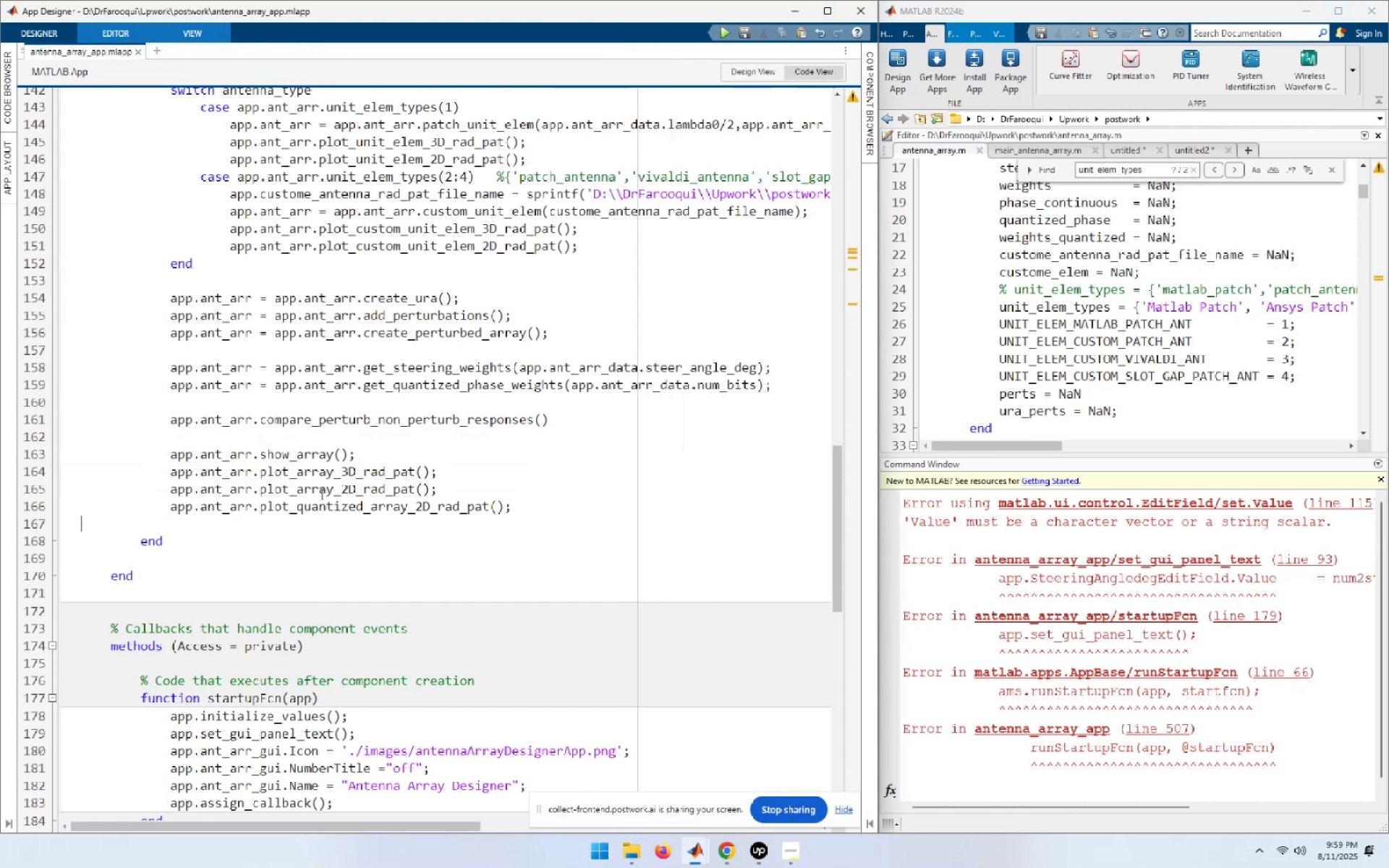 
scroll: coordinate [320, 493], scroll_direction: up, amount: 15.0
 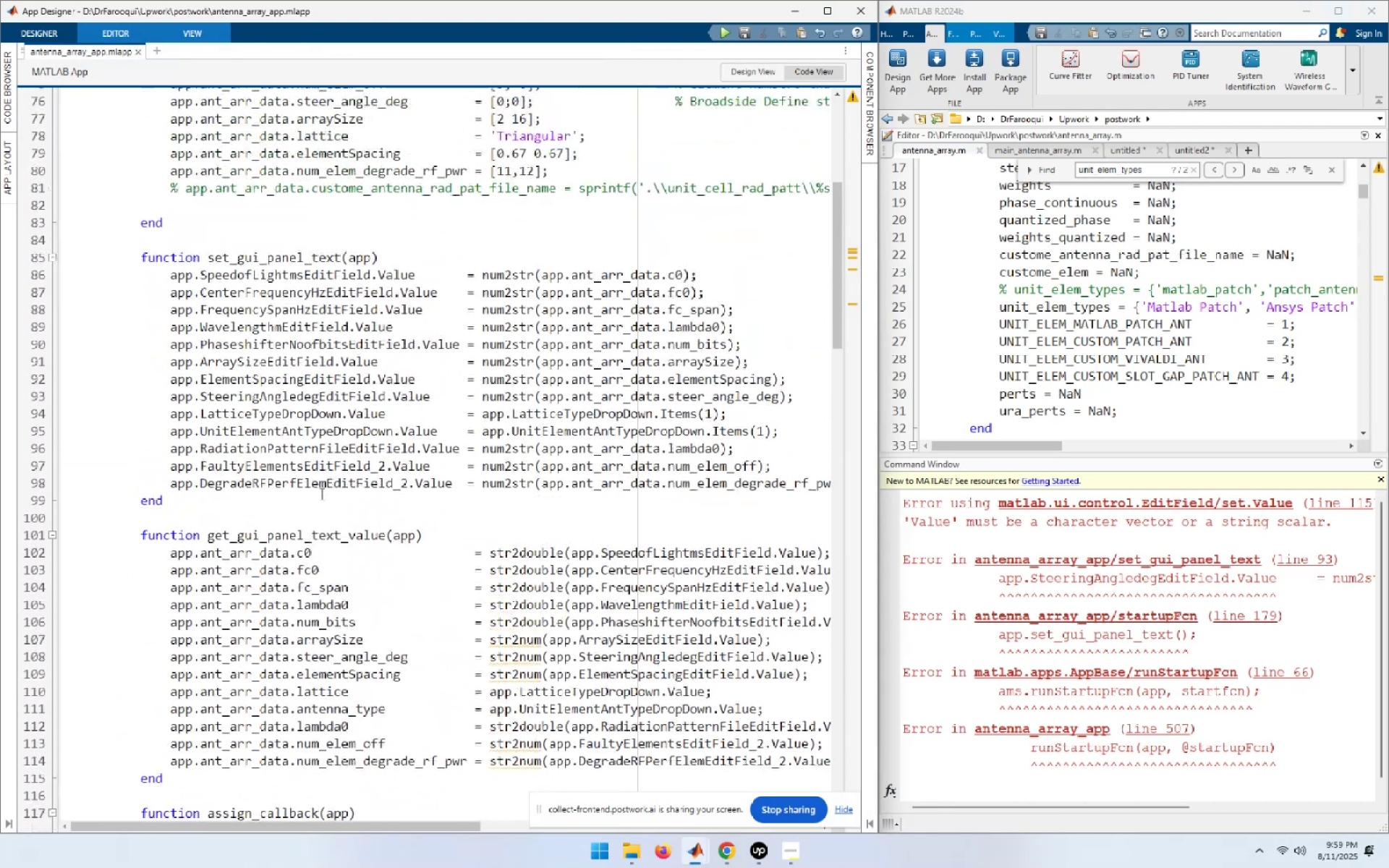 
scroll: coordinate [320, 493], scroll_direction: down, amount: 2.0
 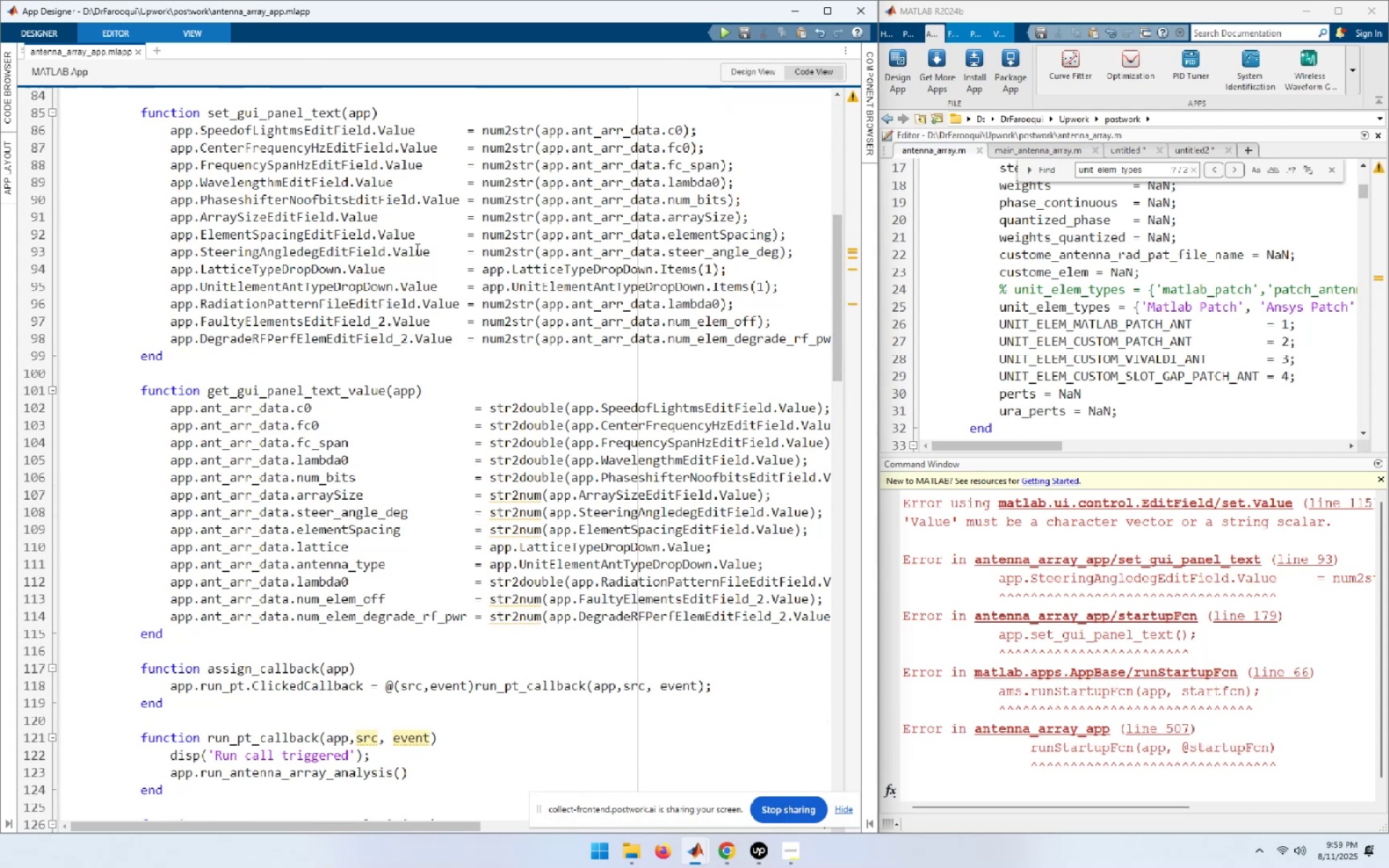 
left_click([38, 251])
 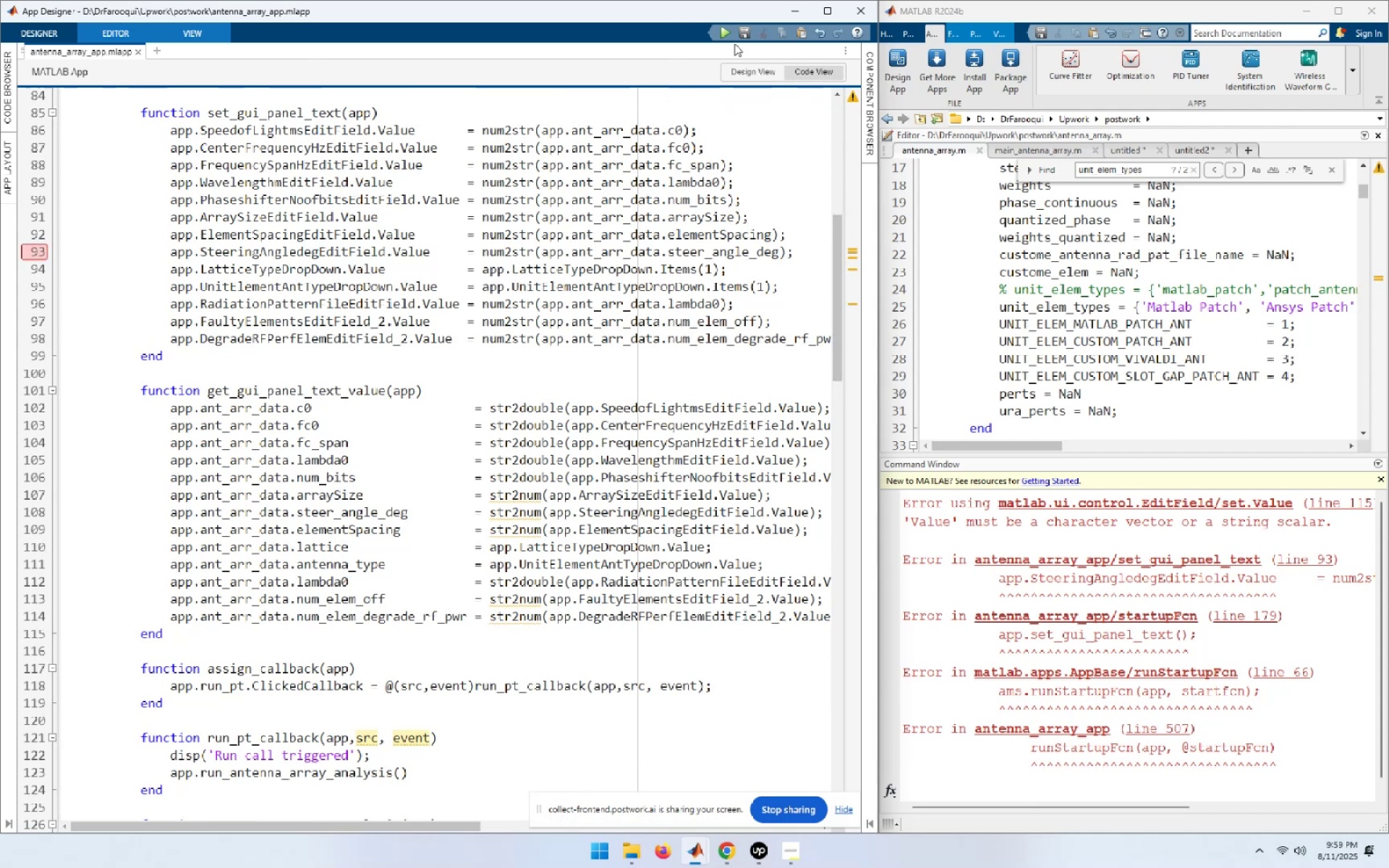 
left_click([725, 36])
 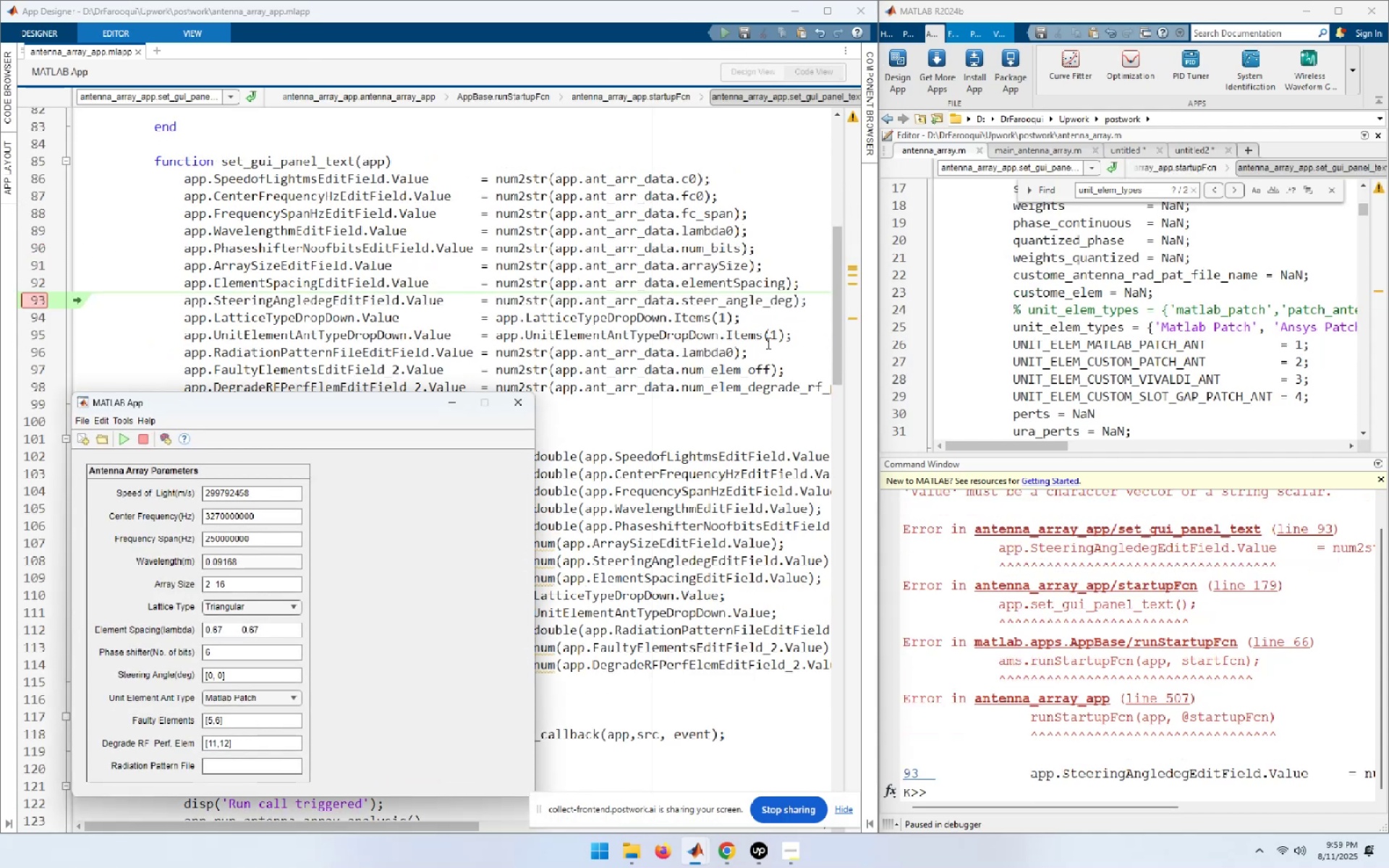 
wait(8.88)
 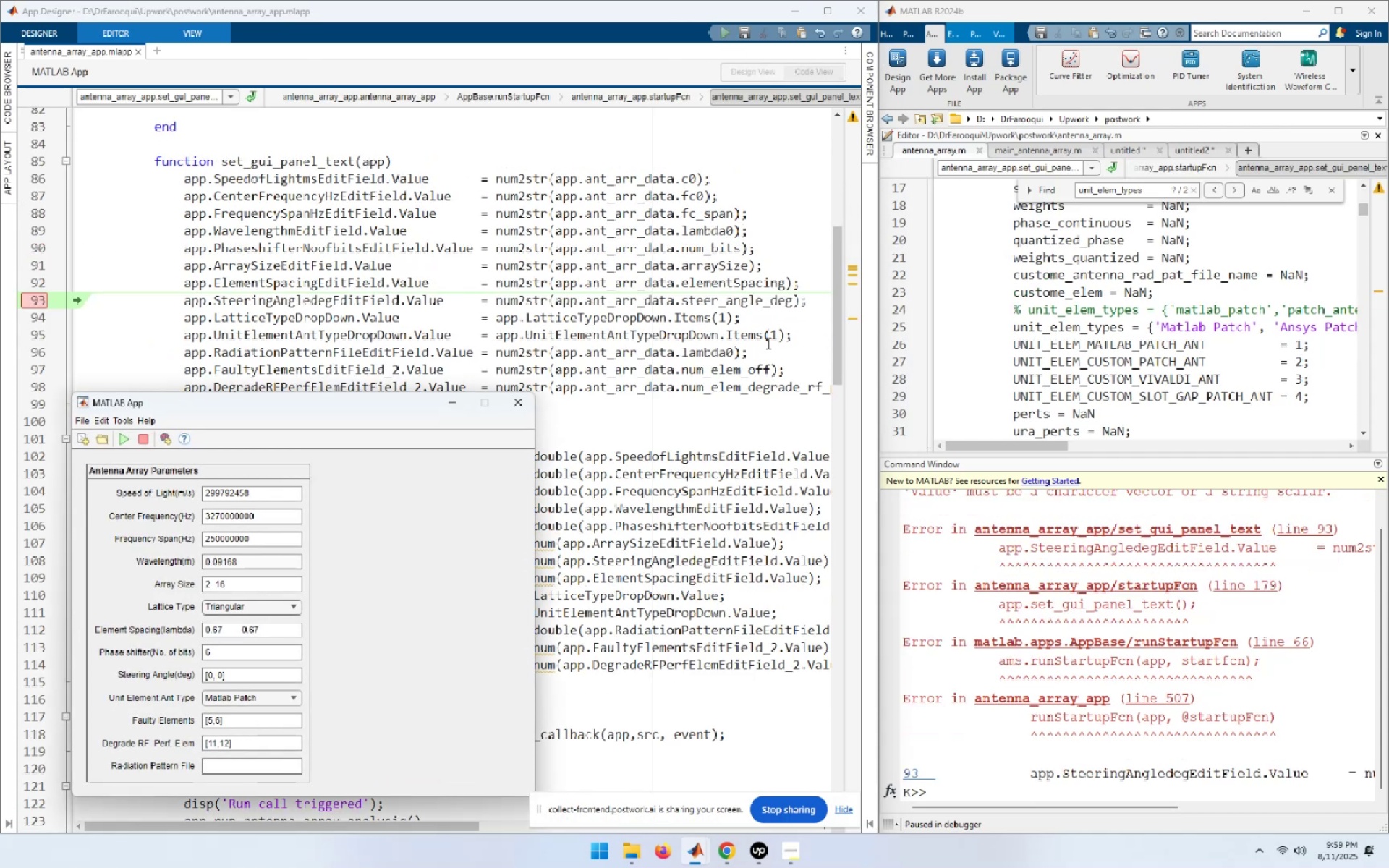 
left_click_drag(start_coordinate=[793, 302], to_coordinate=[538, 299])
 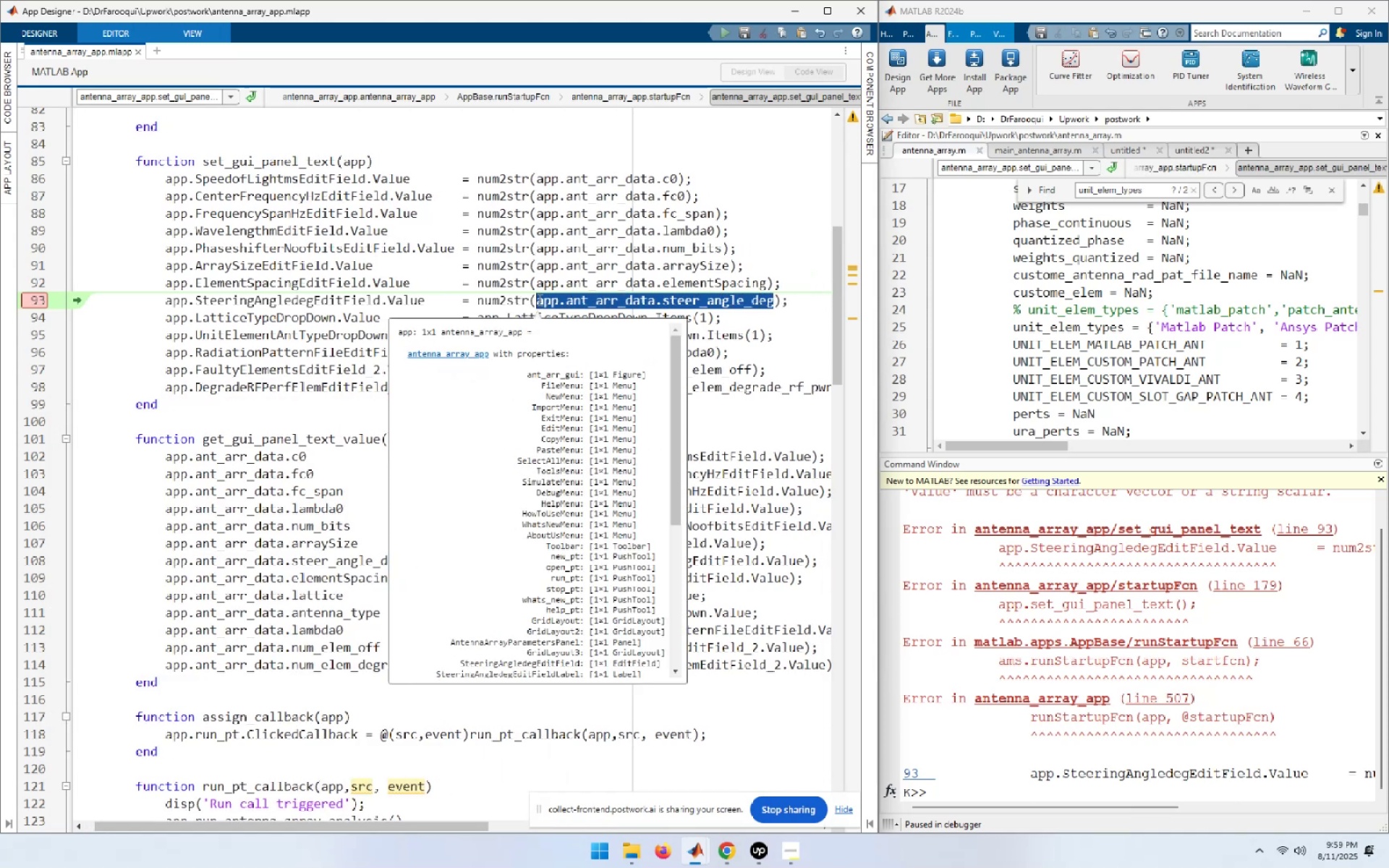 
key(F9)
 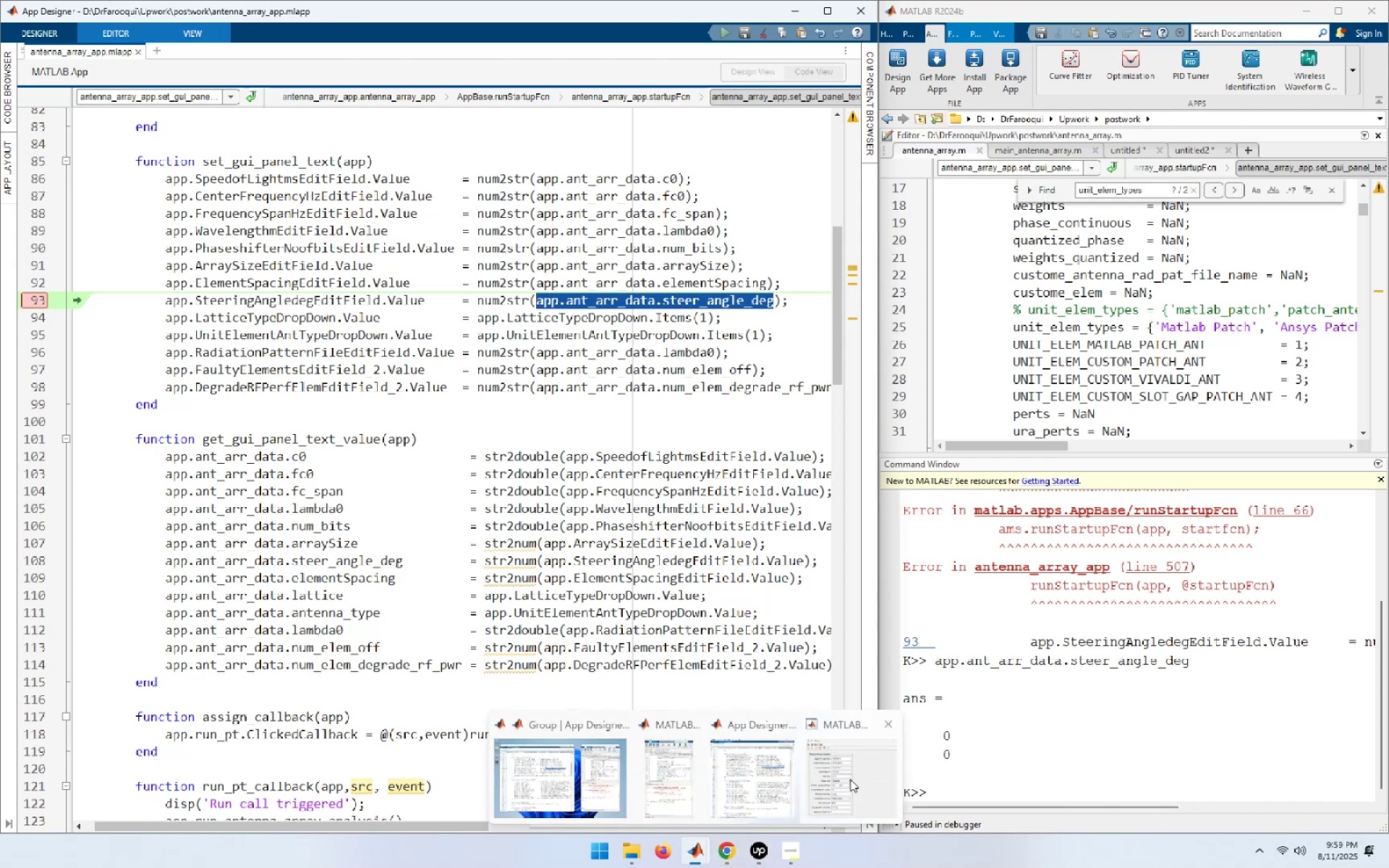 
wait(11.52)
 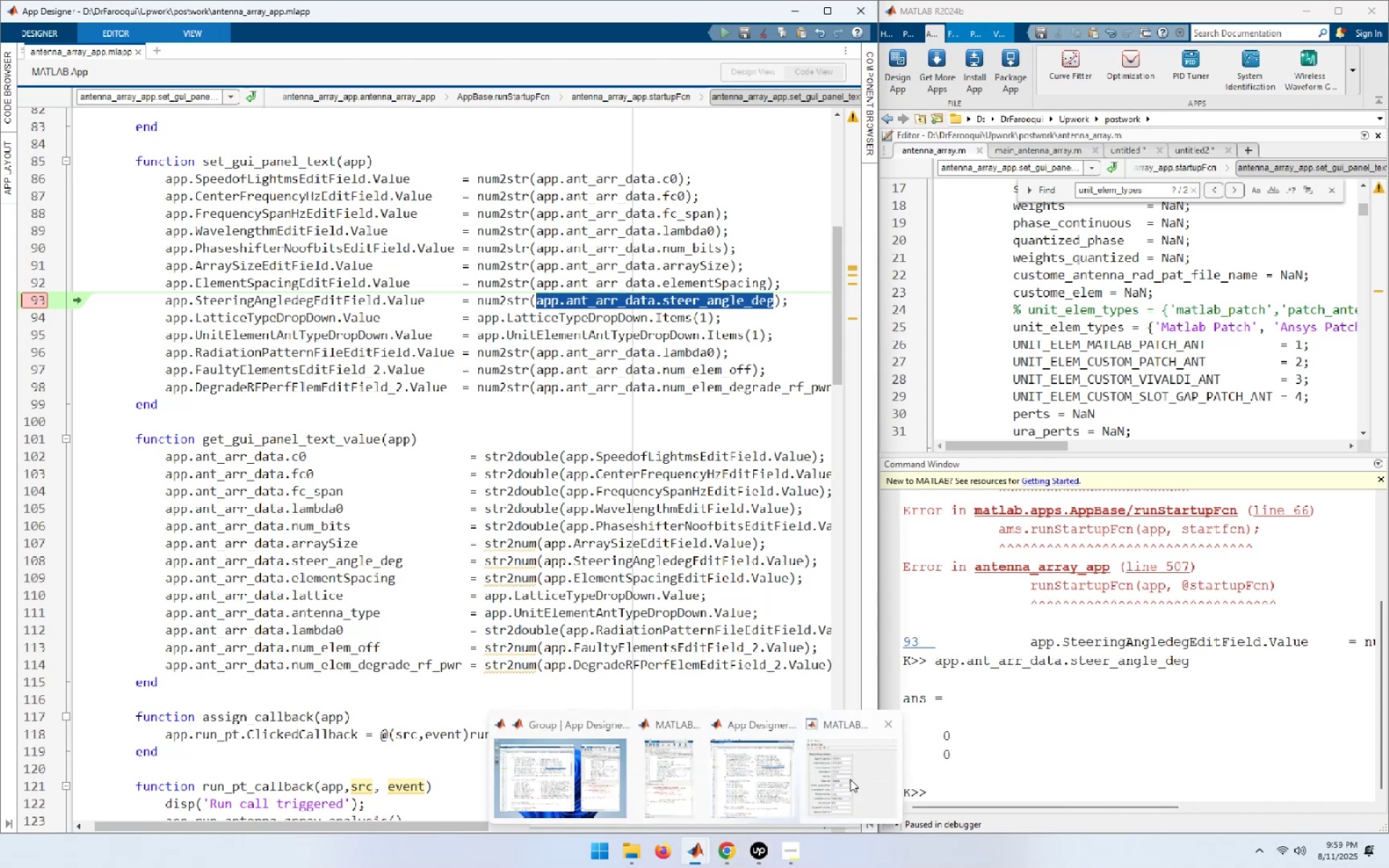 
left_click([850, 779])
 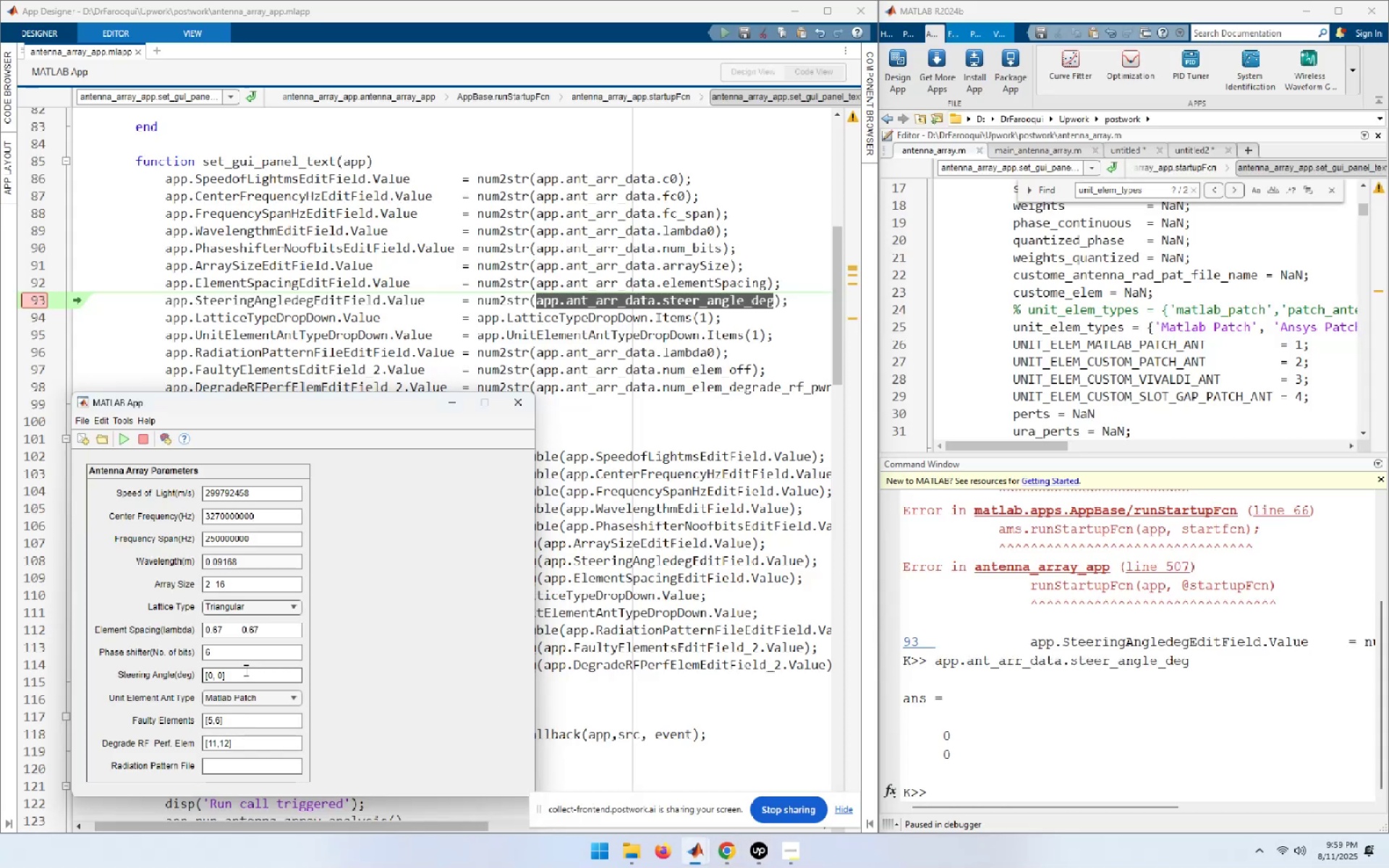 
left_click([242, 677])
 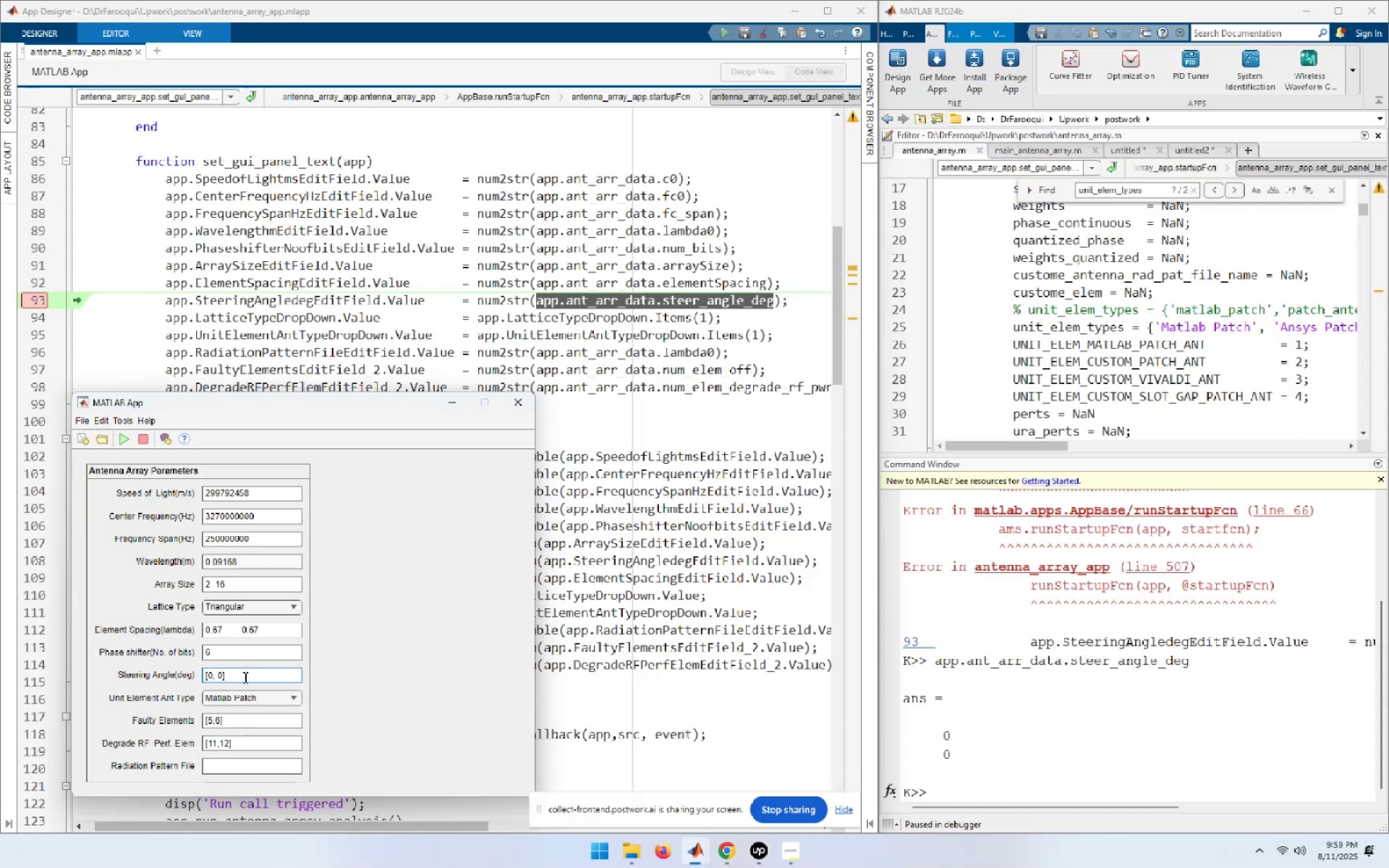 
key(ArrowLeft)
 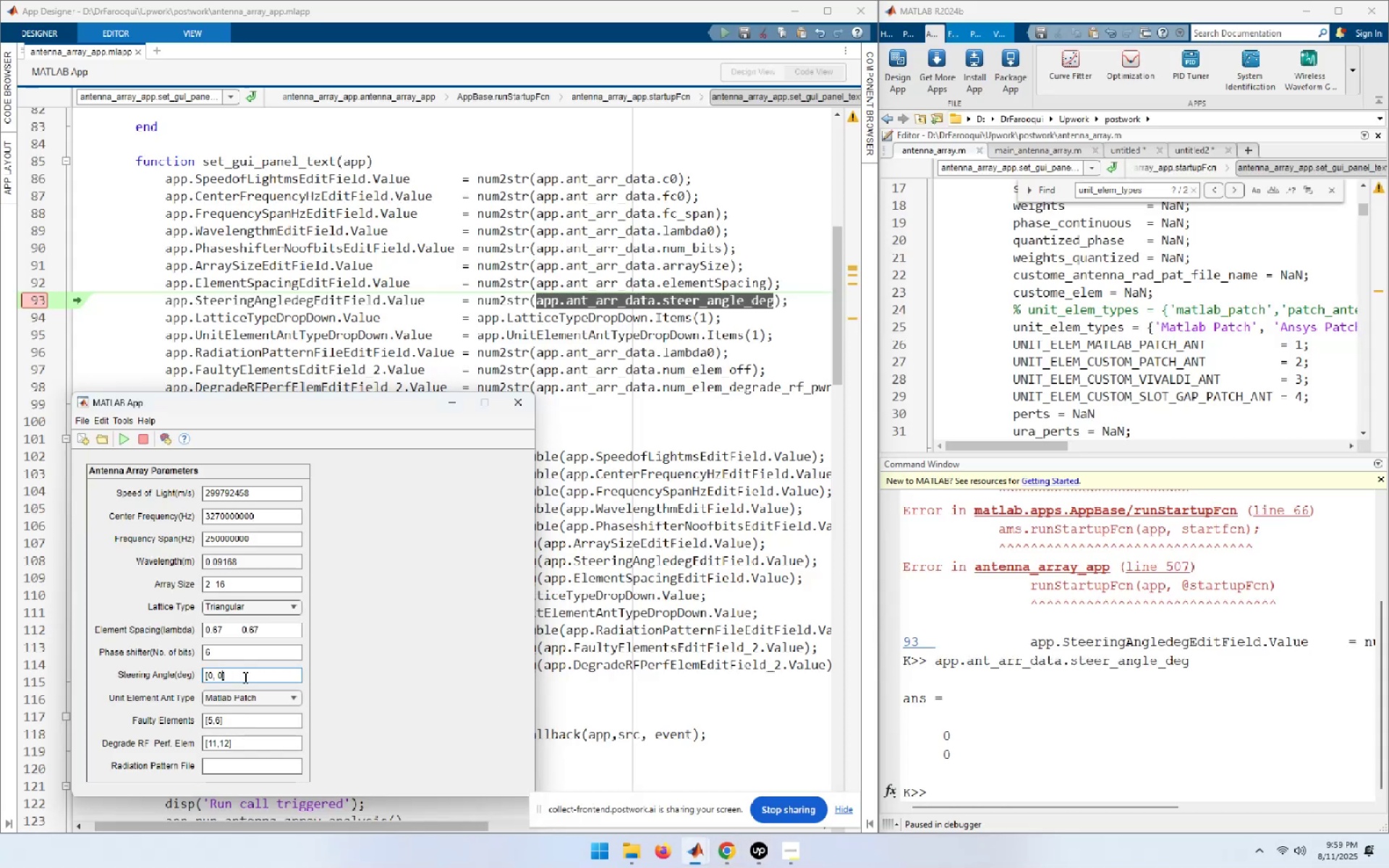 
key(ArrowLeft)
 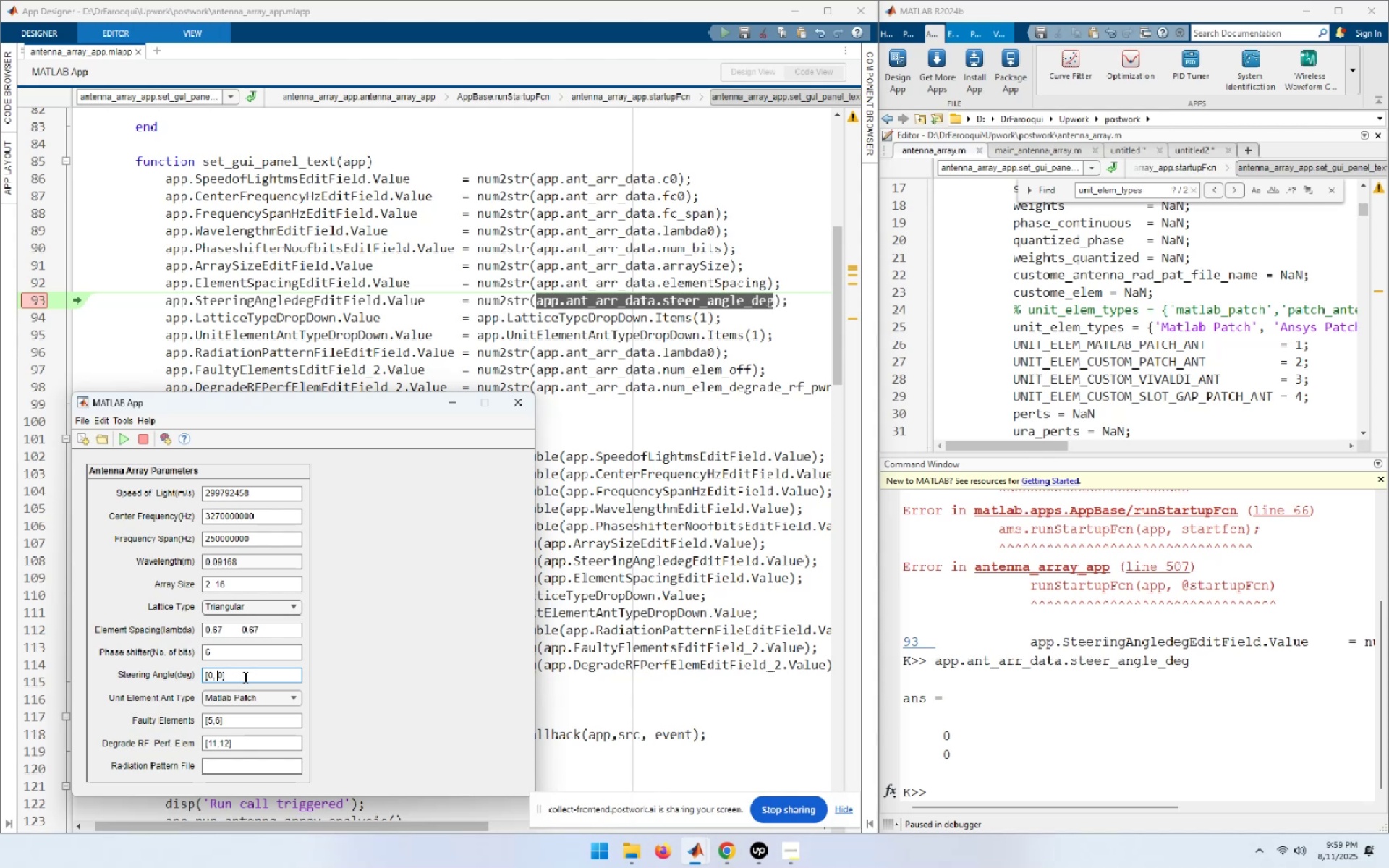 
key(Backspace)
 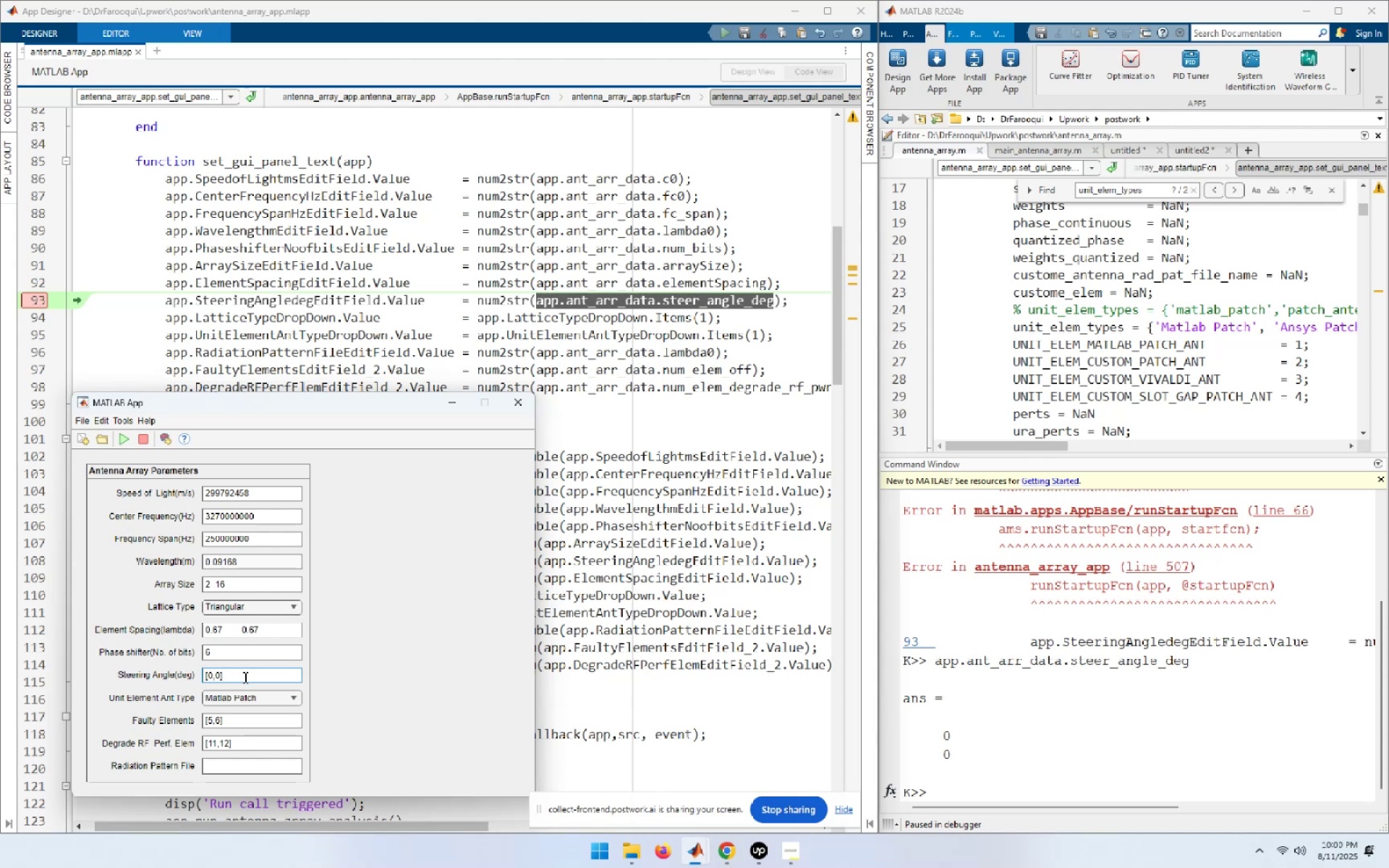 
key(Backspace)
 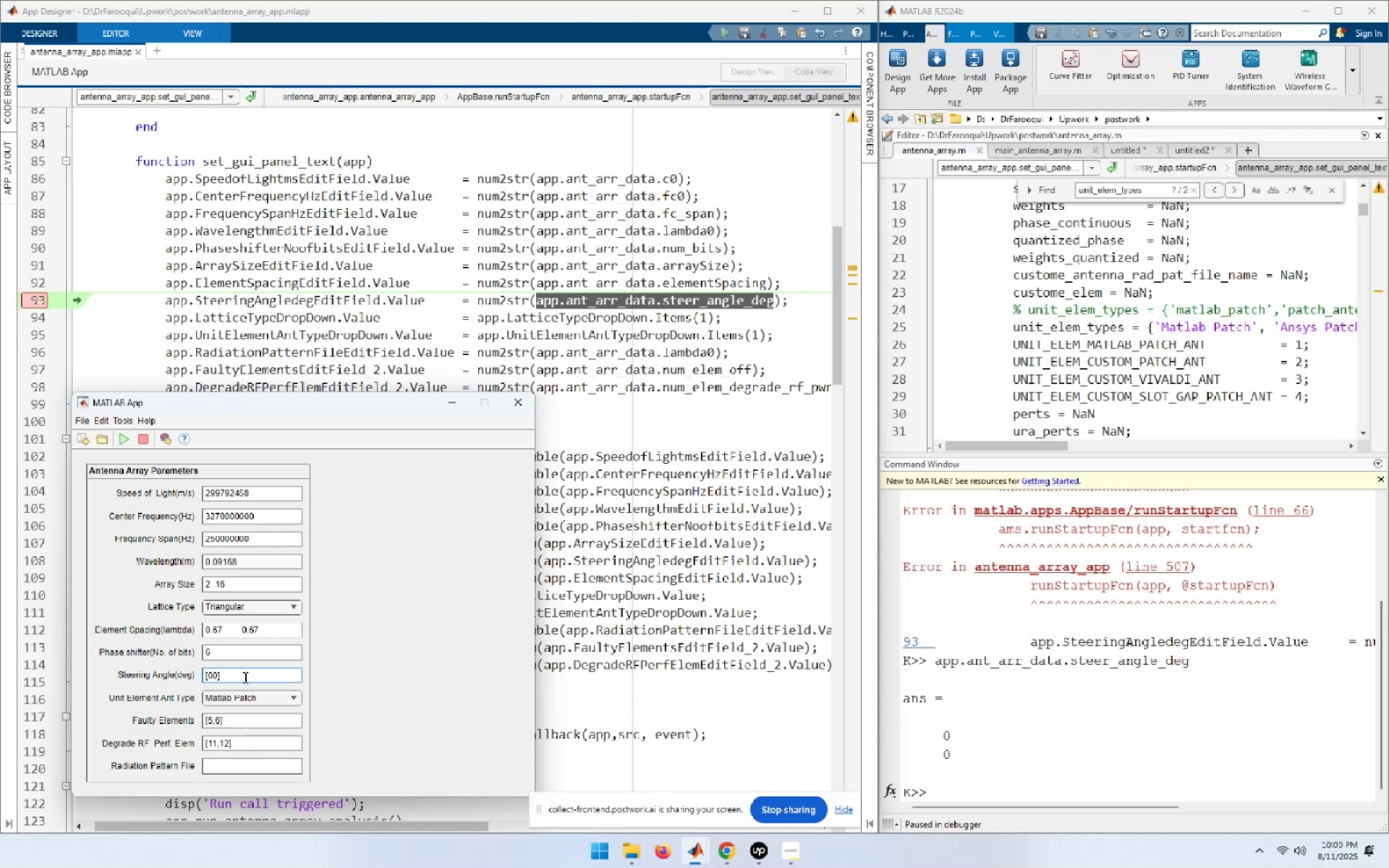 
key(Semicolon)
 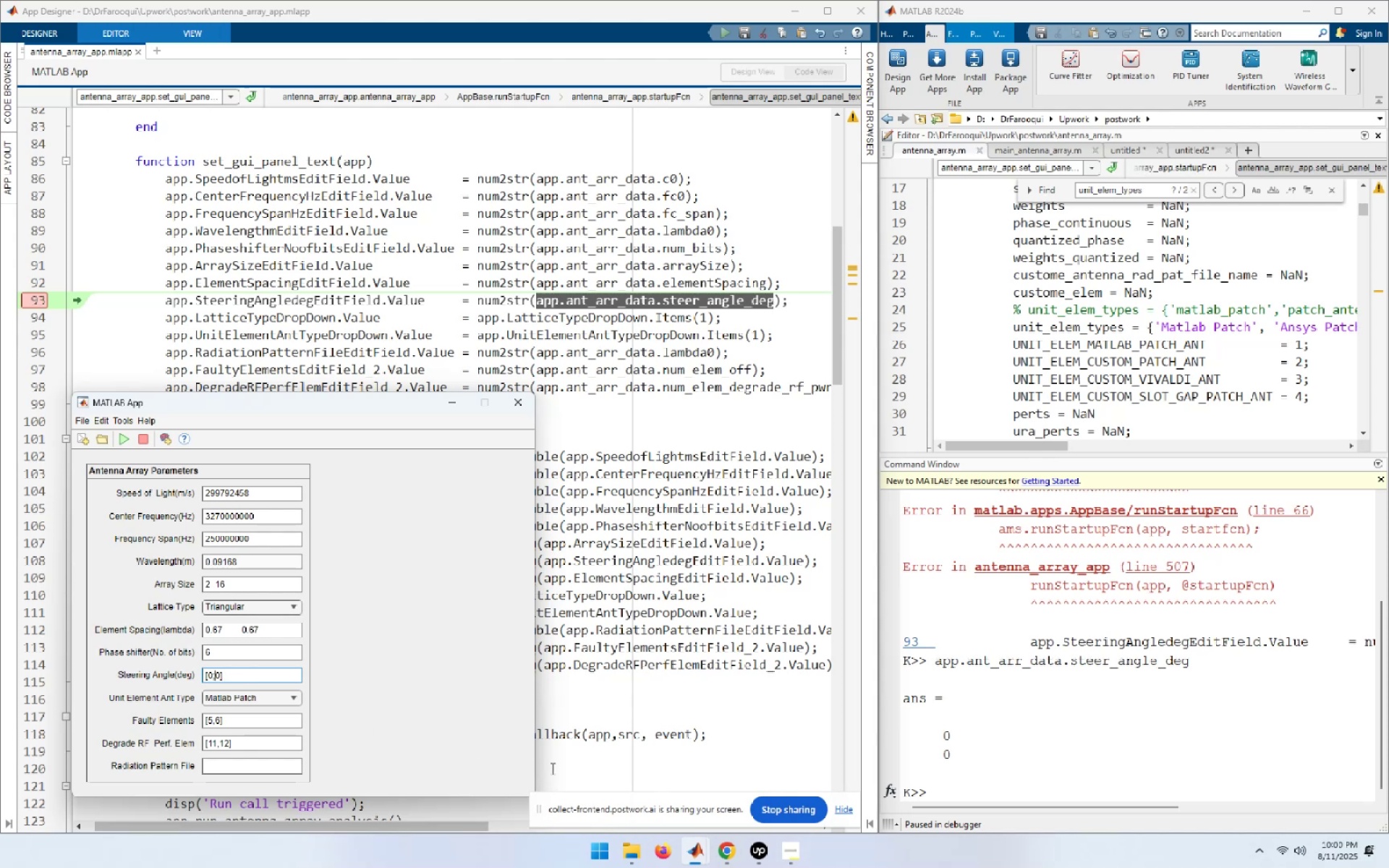 
left_click([617, 708])
 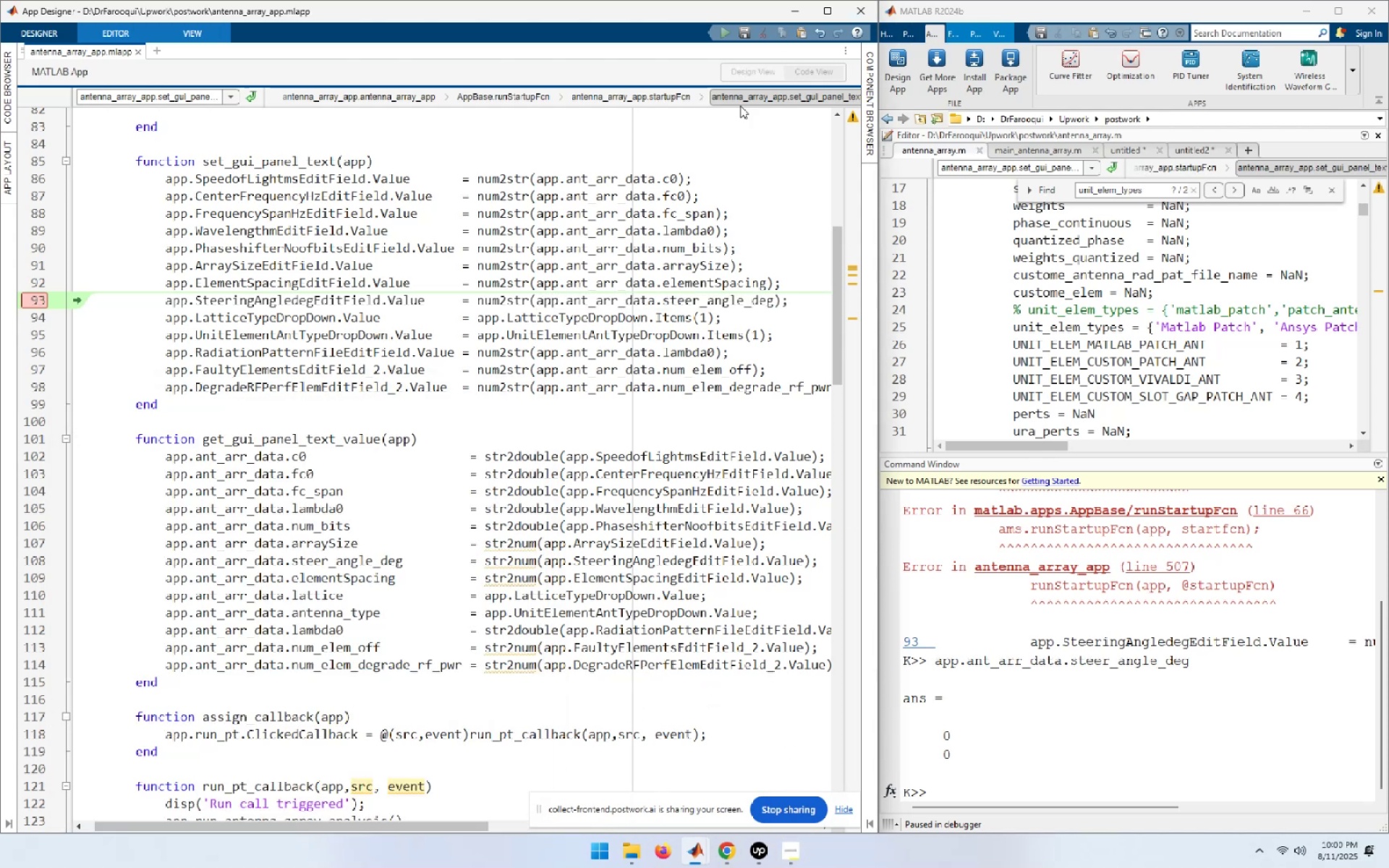 
left_click([771, 430])
 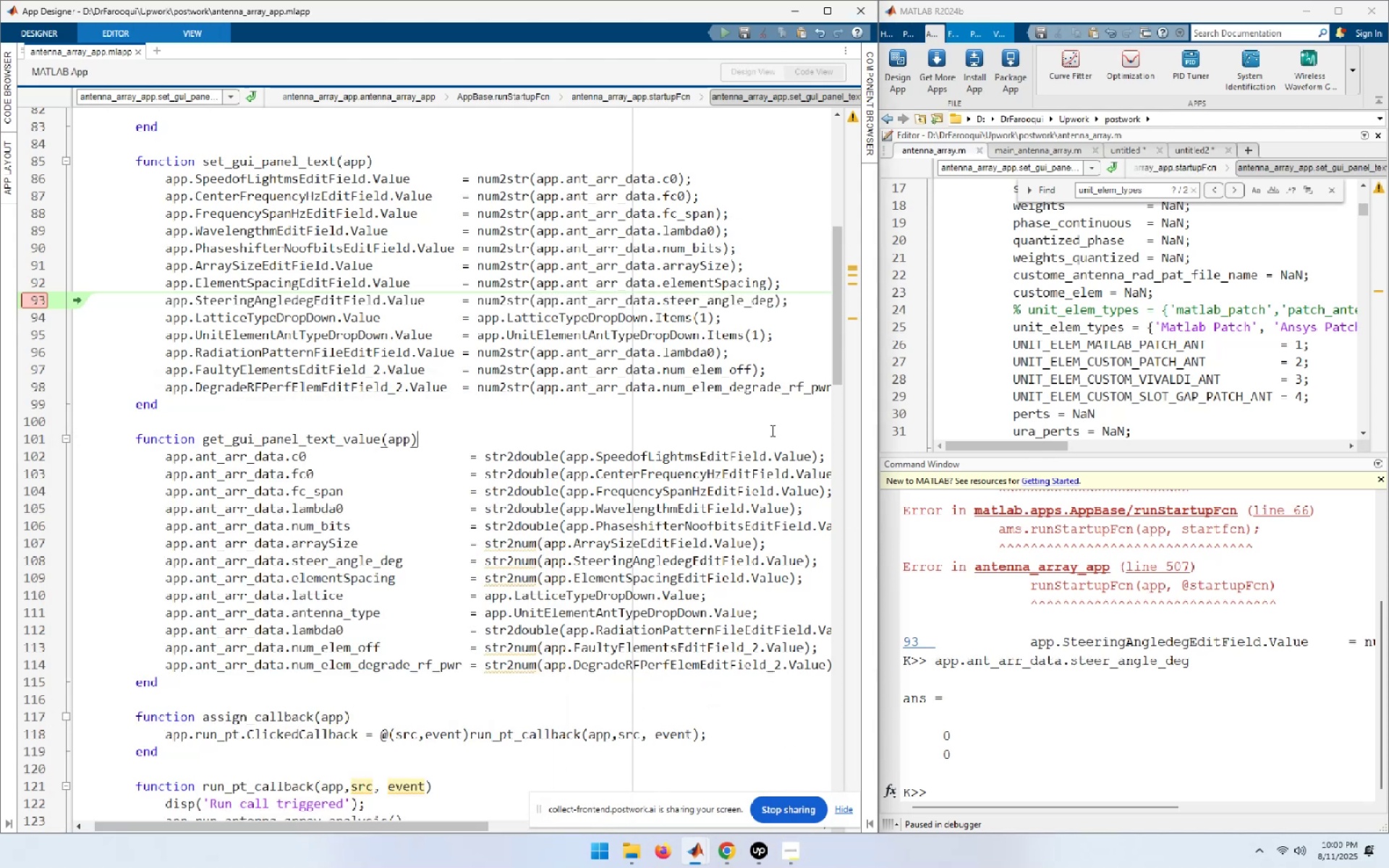 
hold_key(key=ShiftLeft, duration=0.56)
 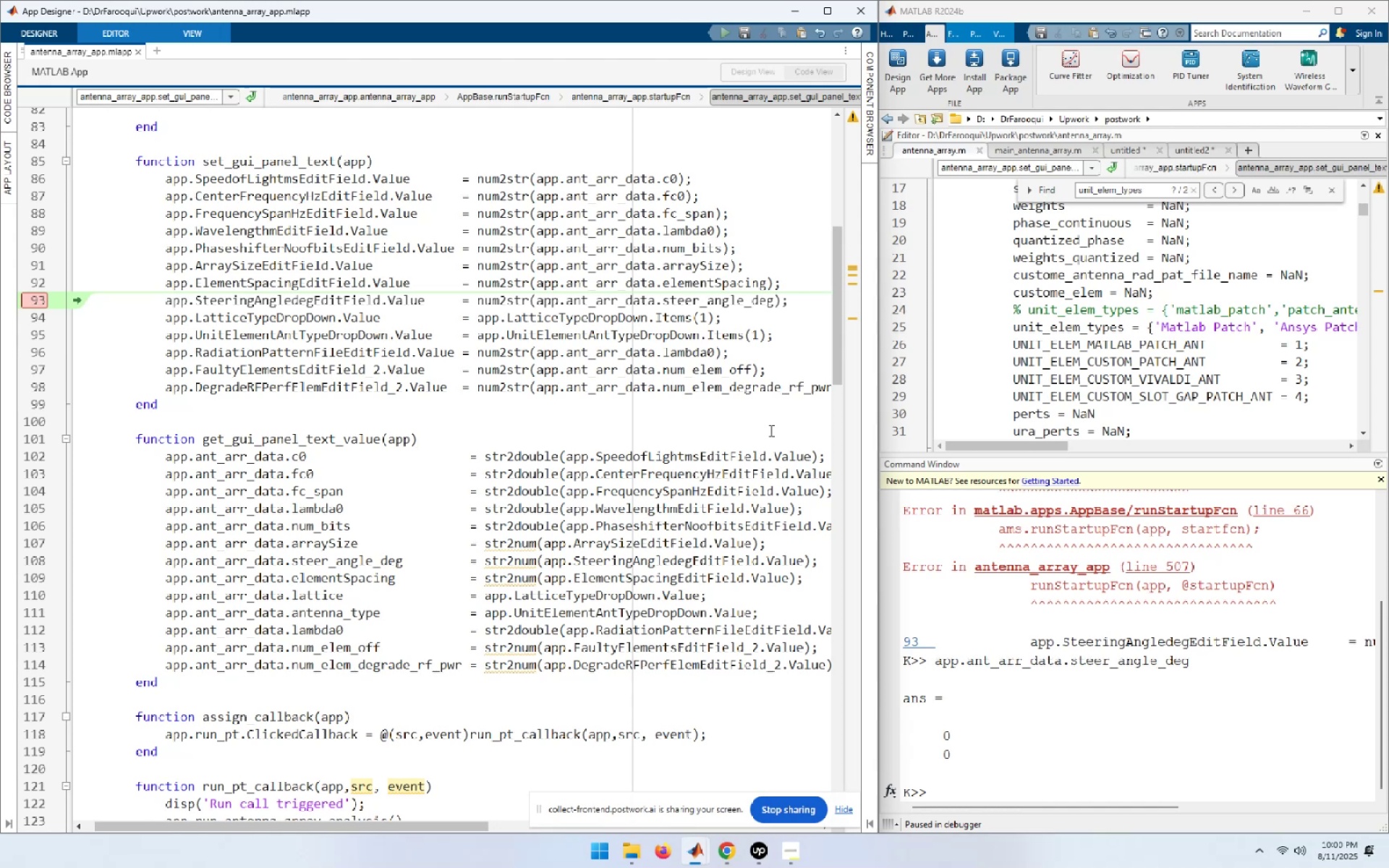 
hold_key(key=ShiftLeft, duration=0.69)
 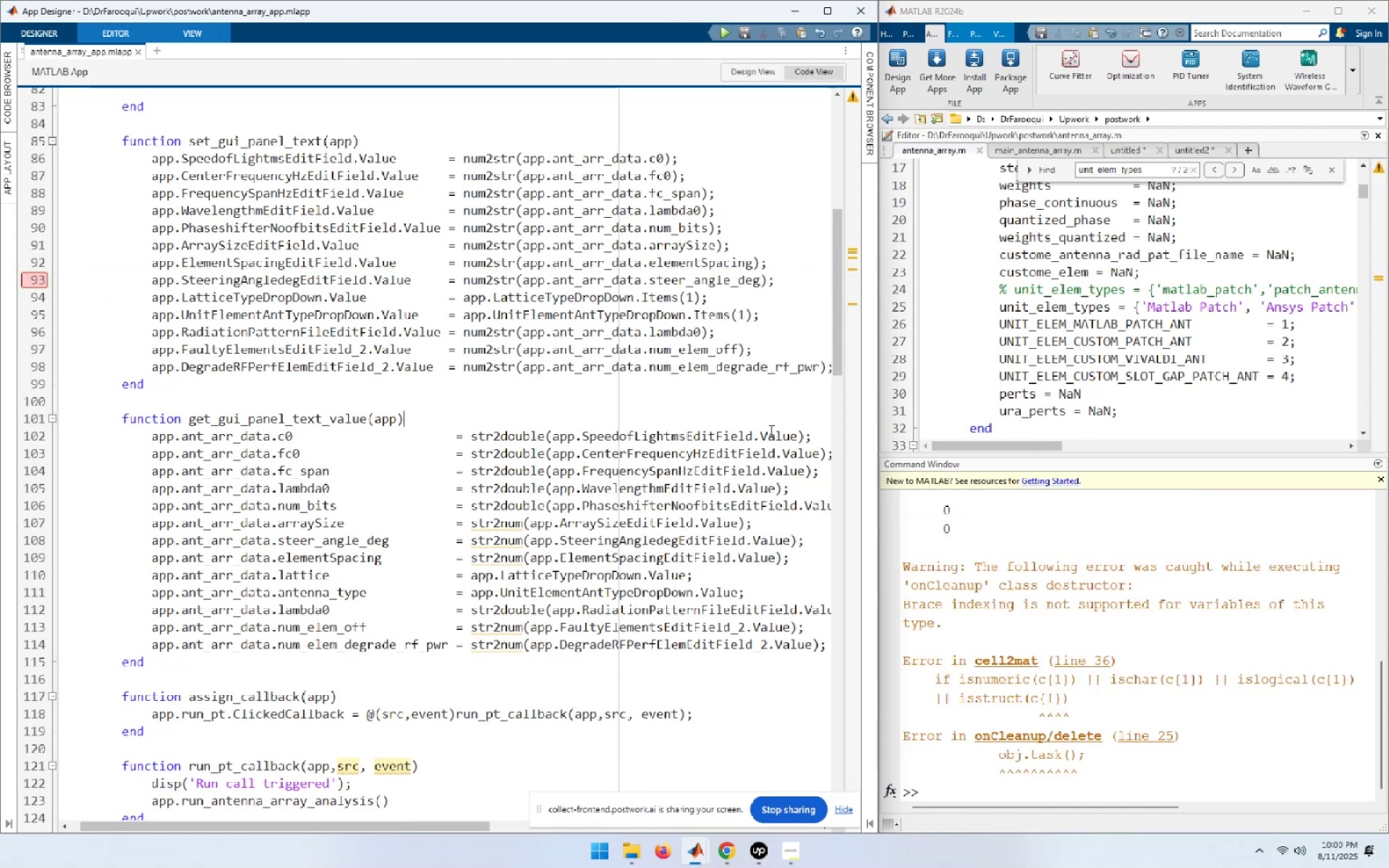 
hold_key(key=F5, duration=0.35)
 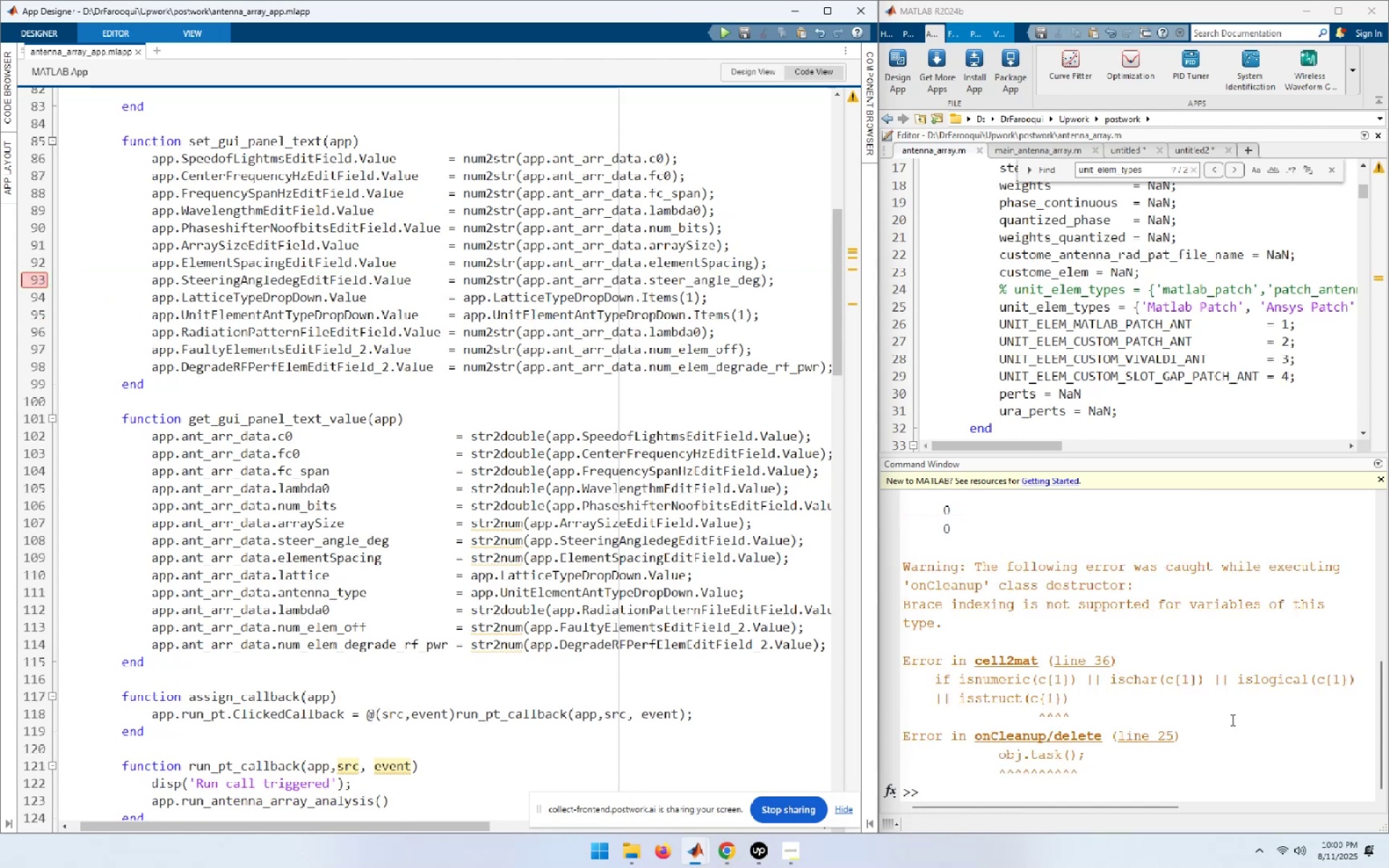 
left_click([1283, 749])
 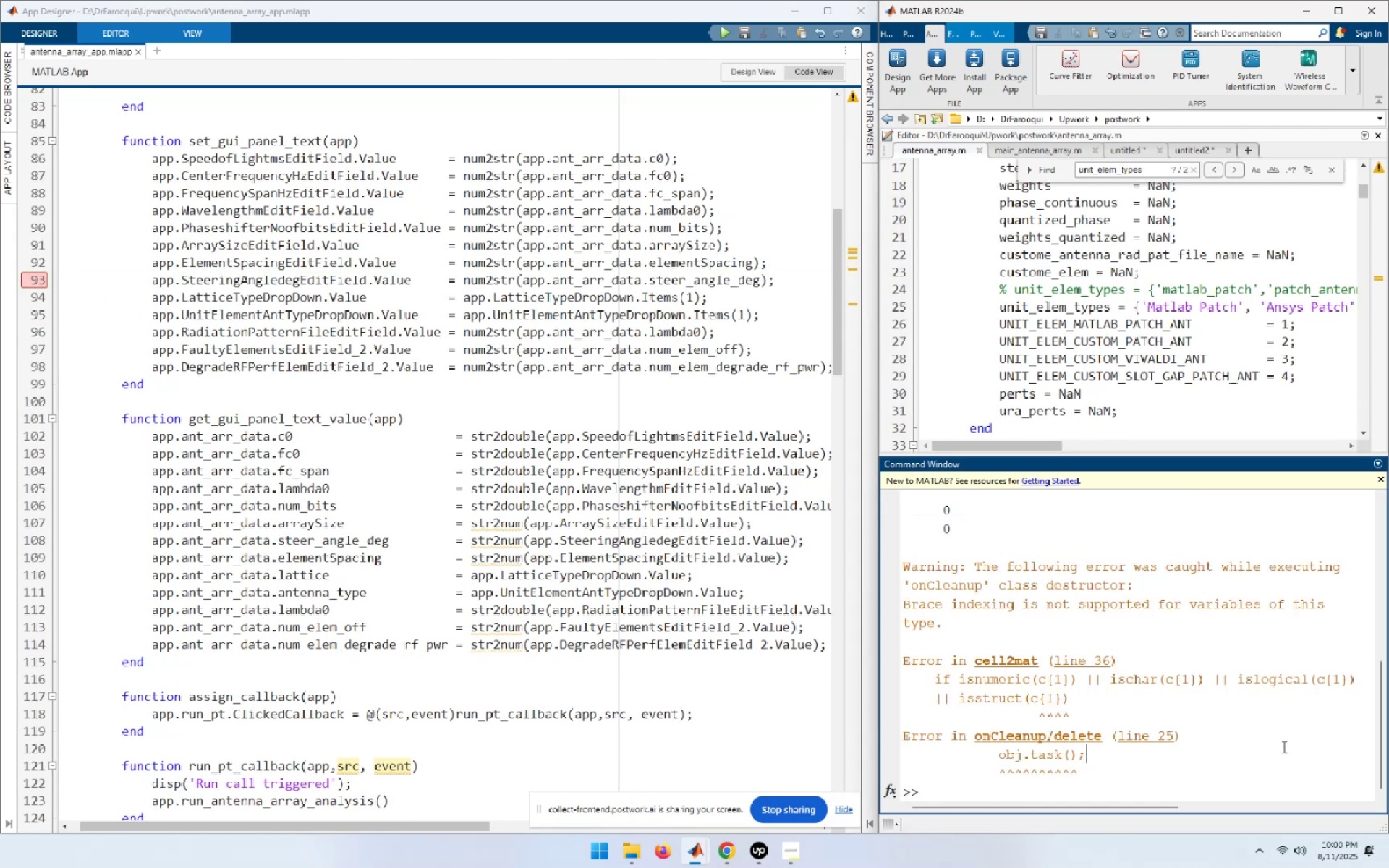 
key(ArrowUp)
 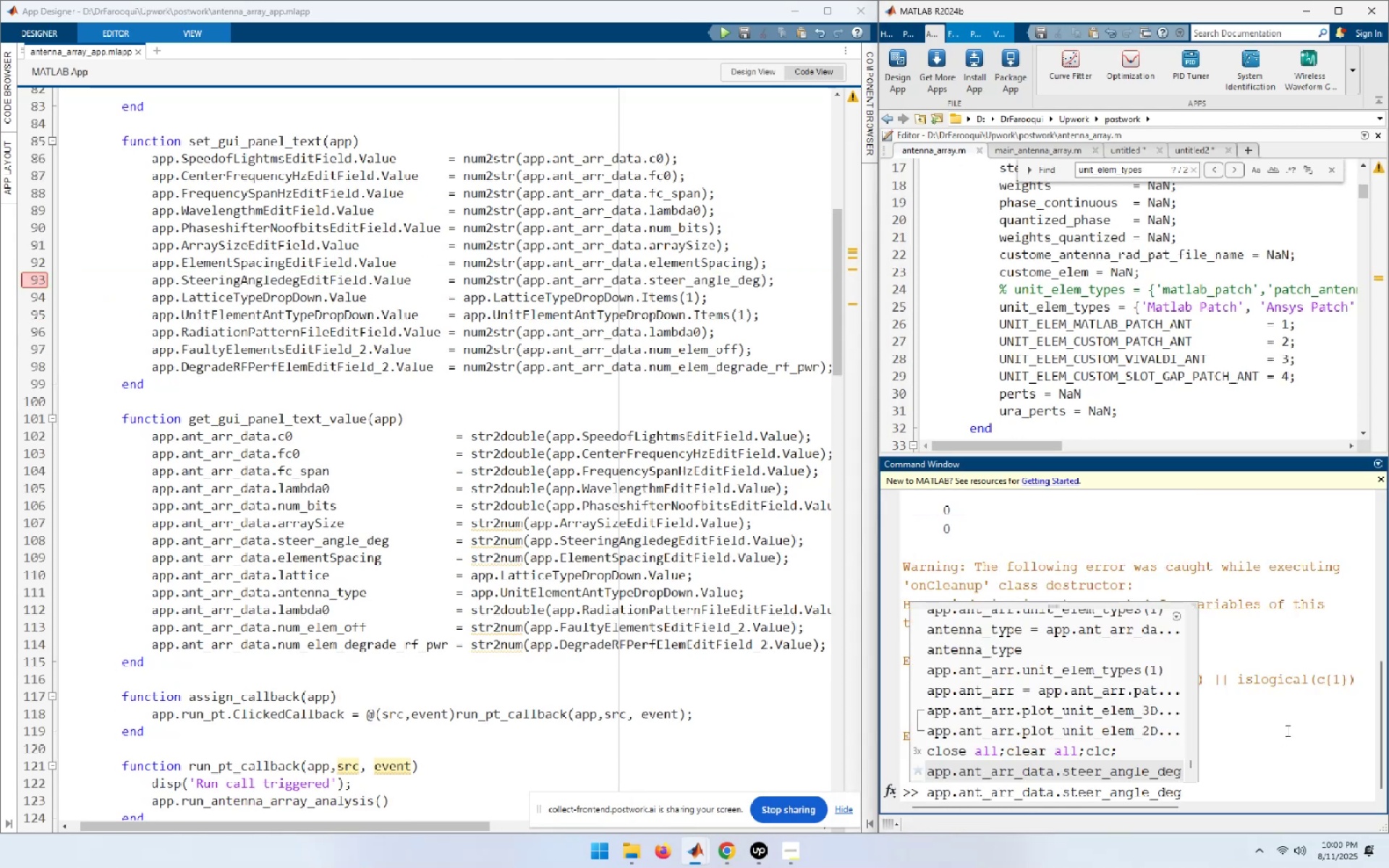 
key(ArrowUp)
 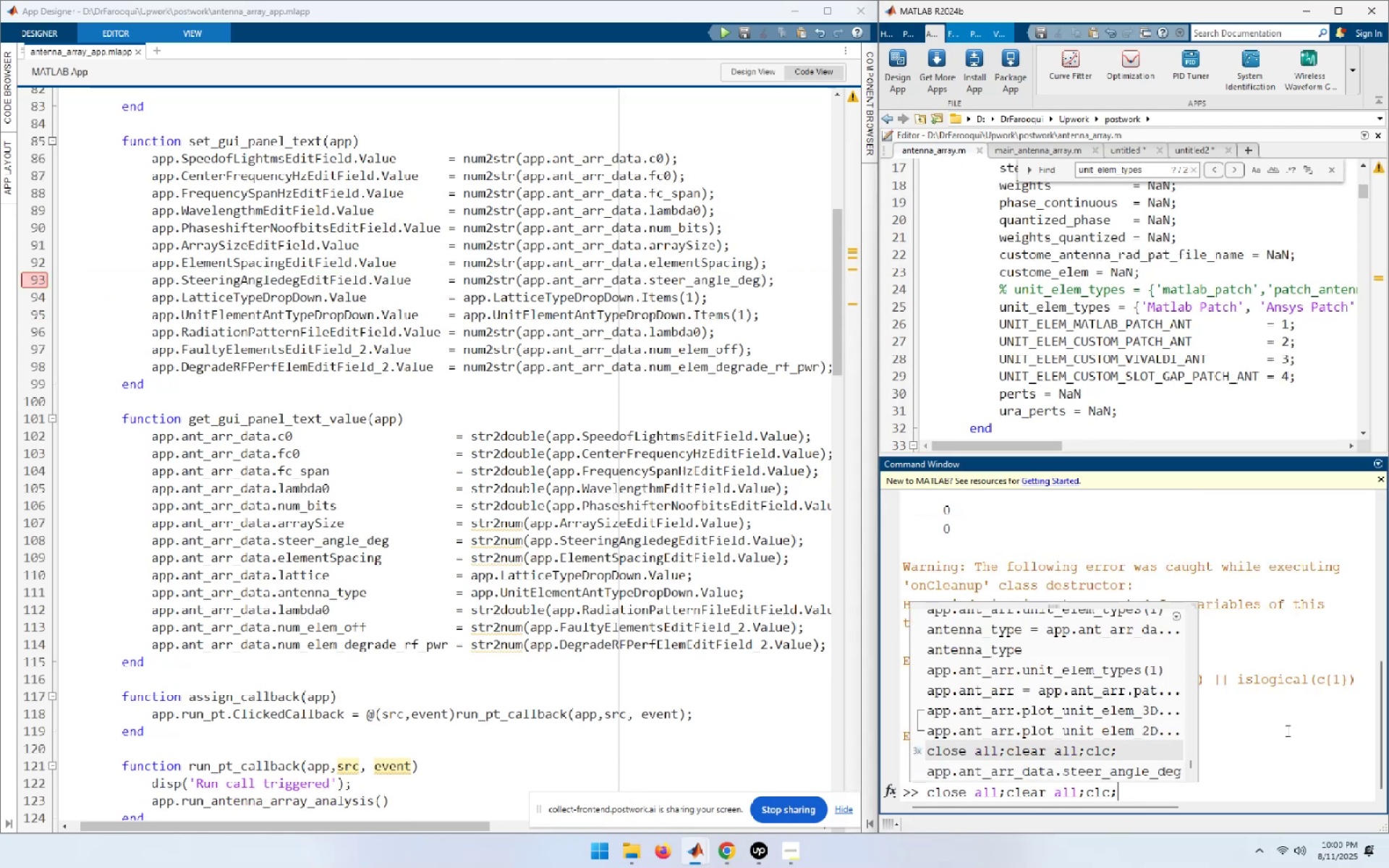 
key(ArrowUp)
 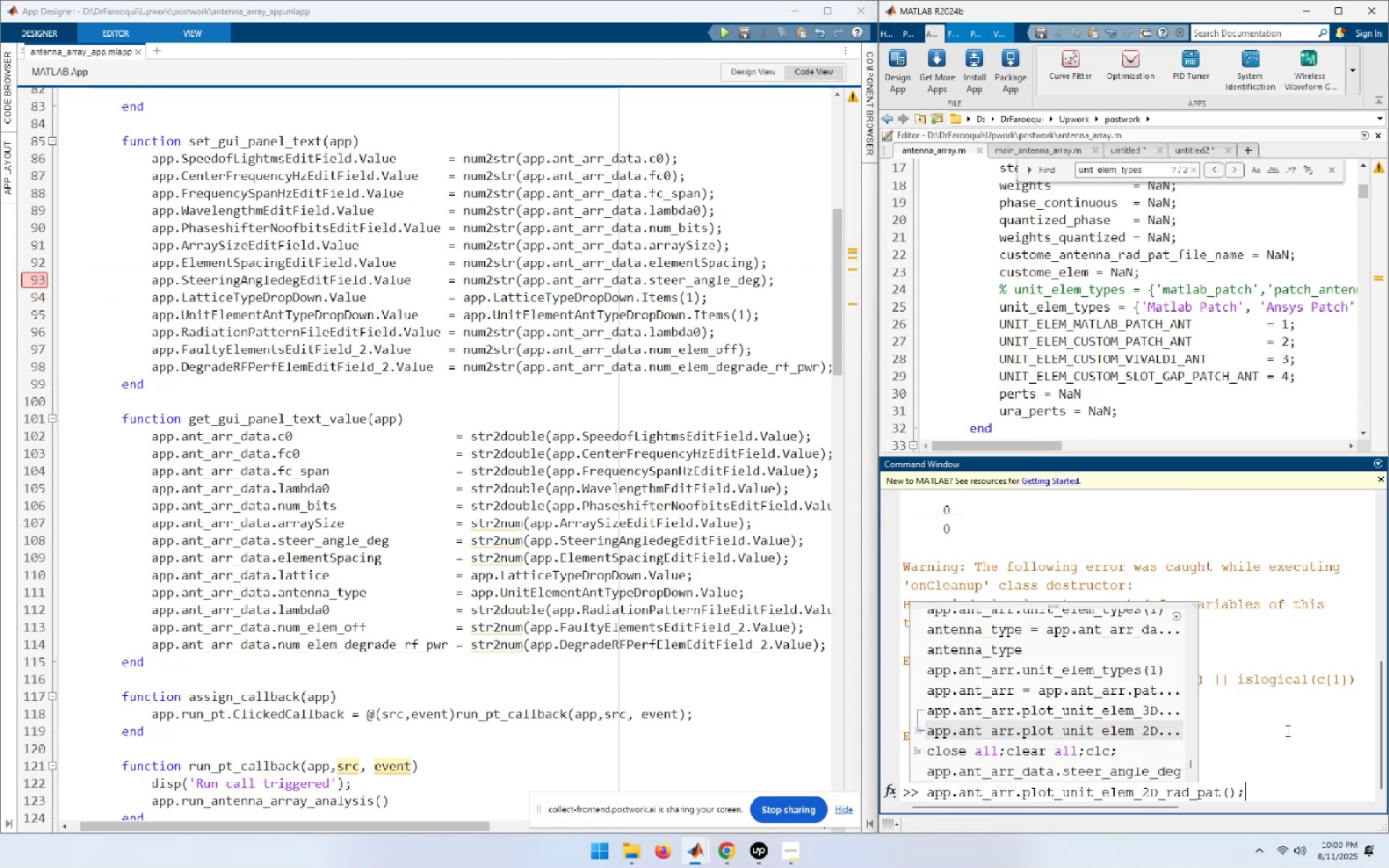 
key(ArrowDown)
 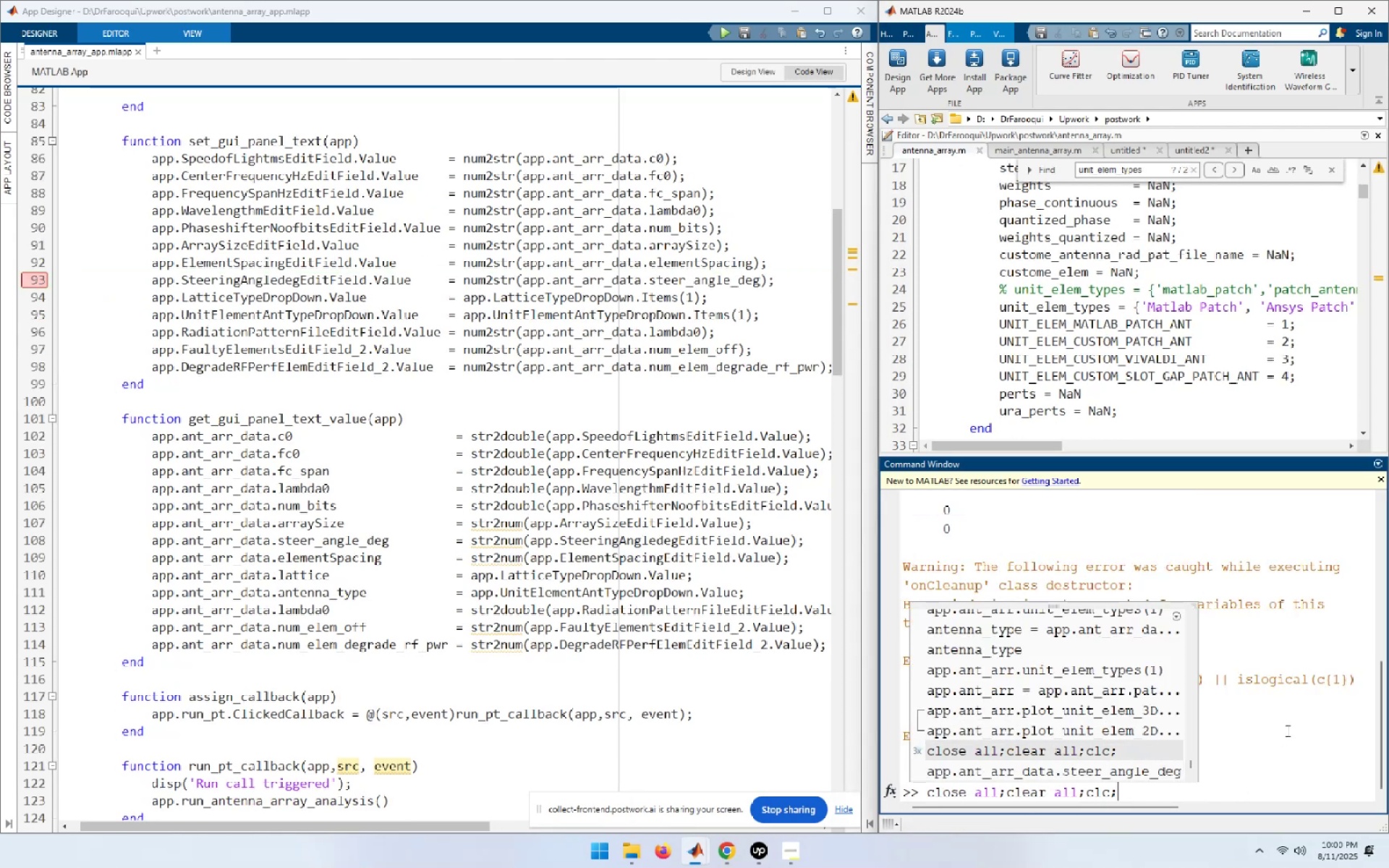 
key(ArrowDown)
 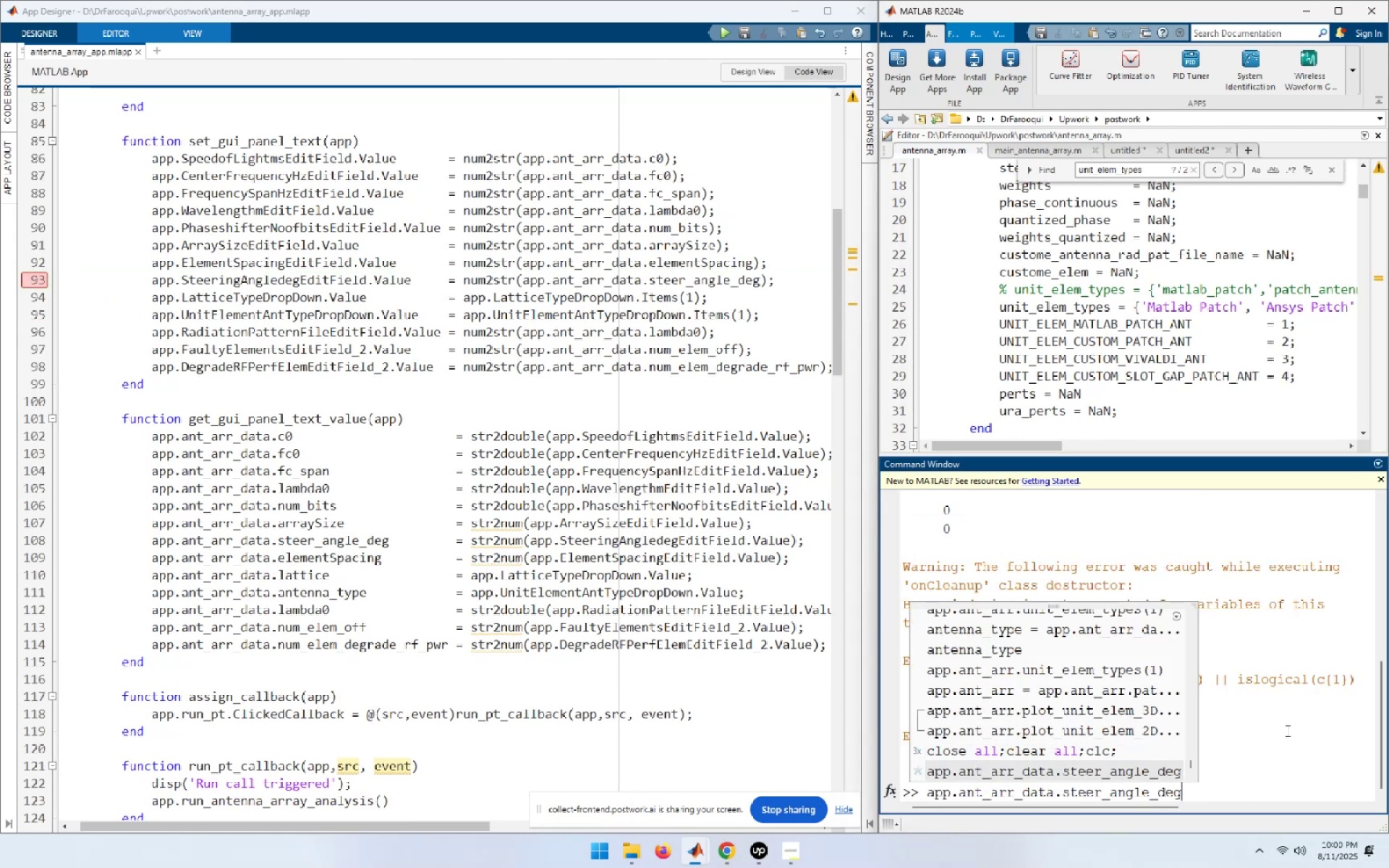 
key(ArrowUp)
 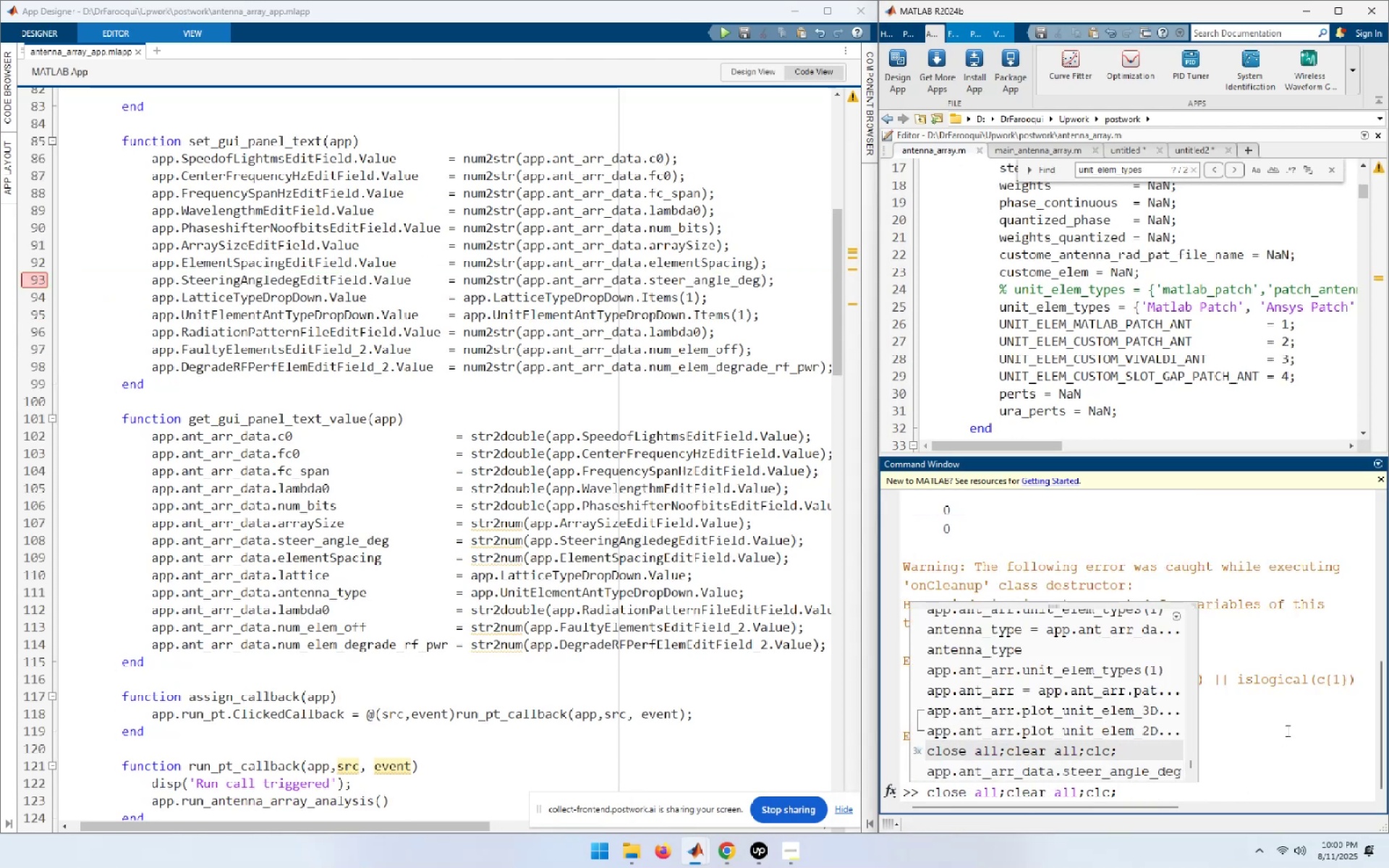 
key(NumpadEnter)
 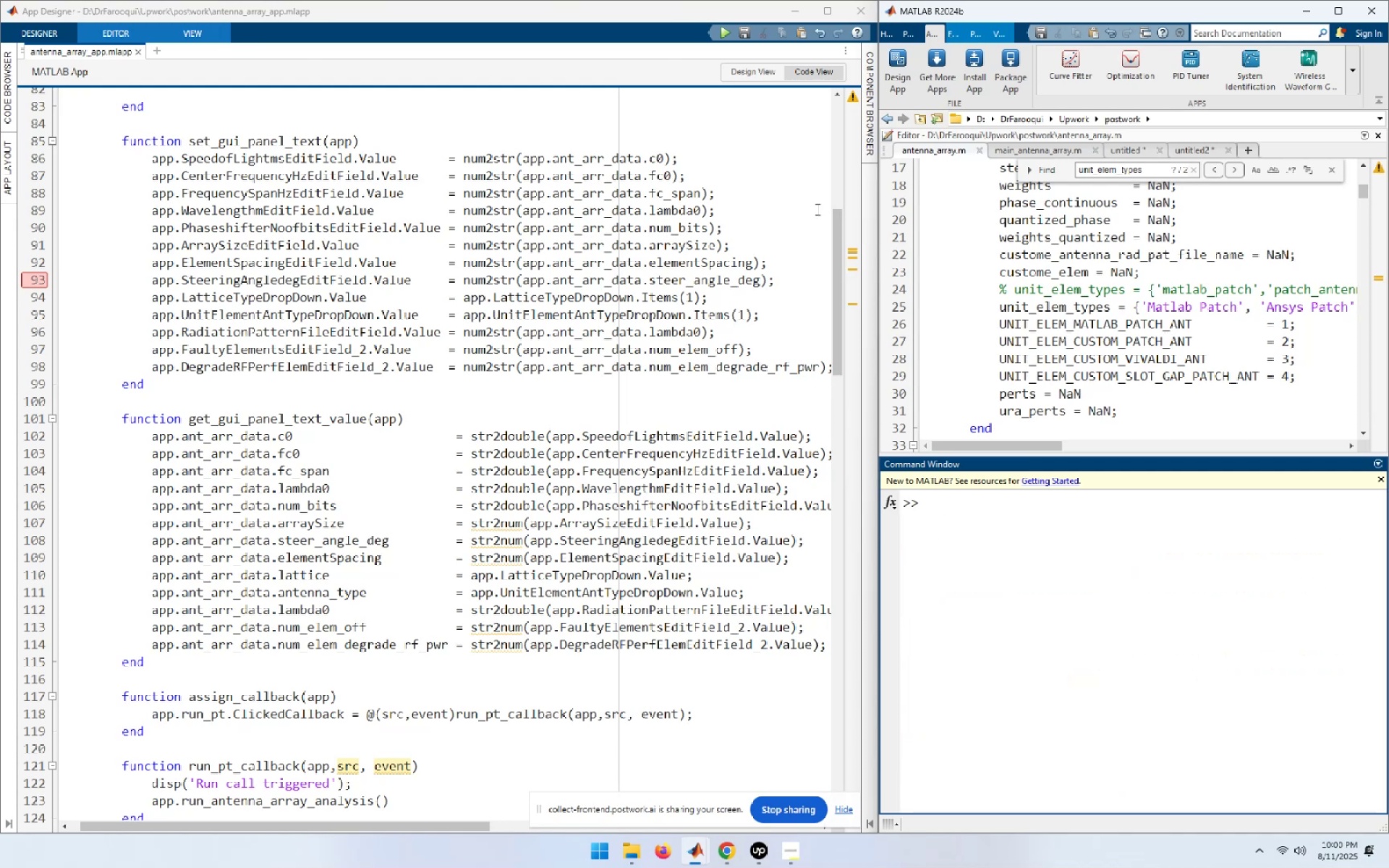 
left_click([721, 32])
 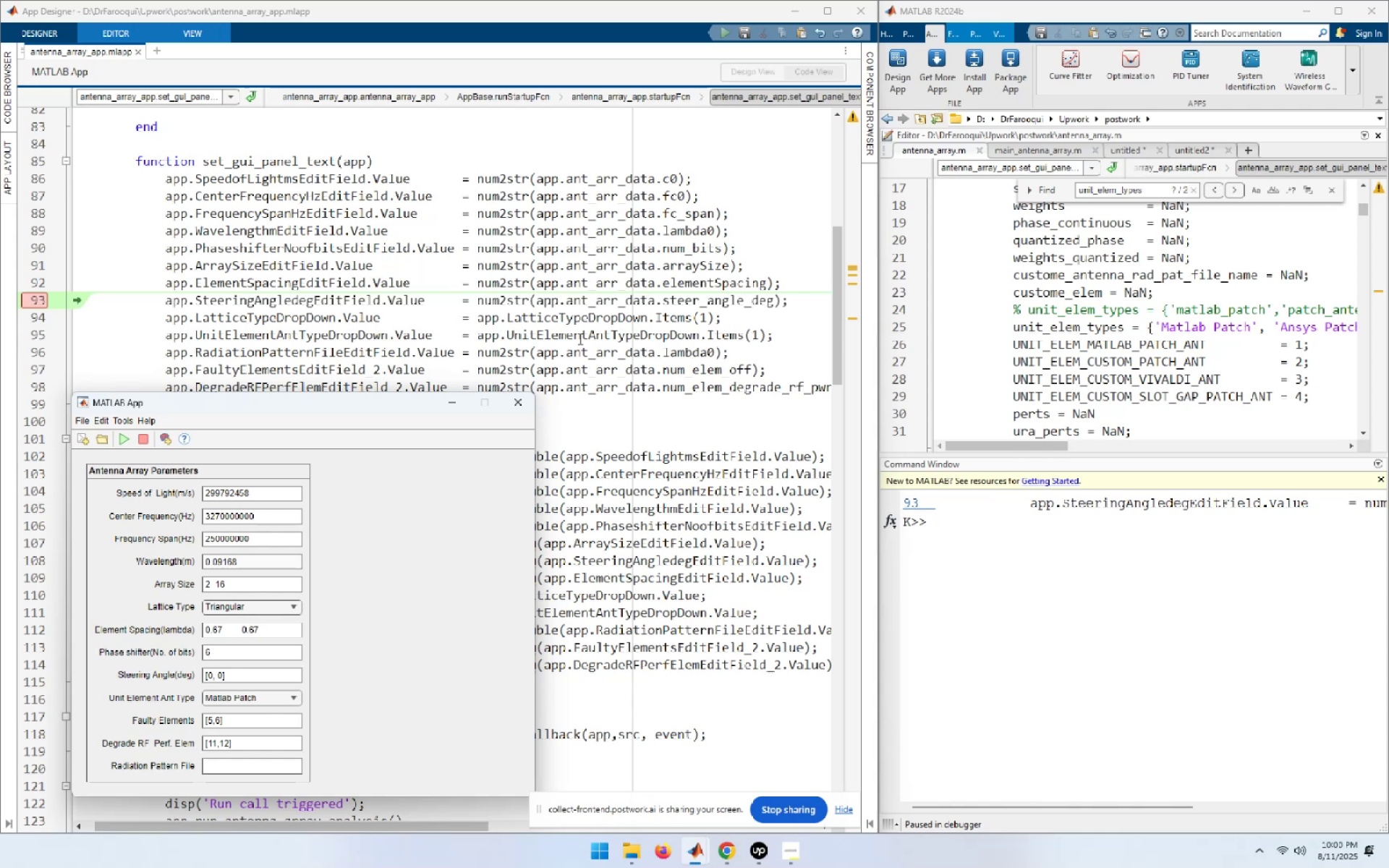 
wait(7.37)
 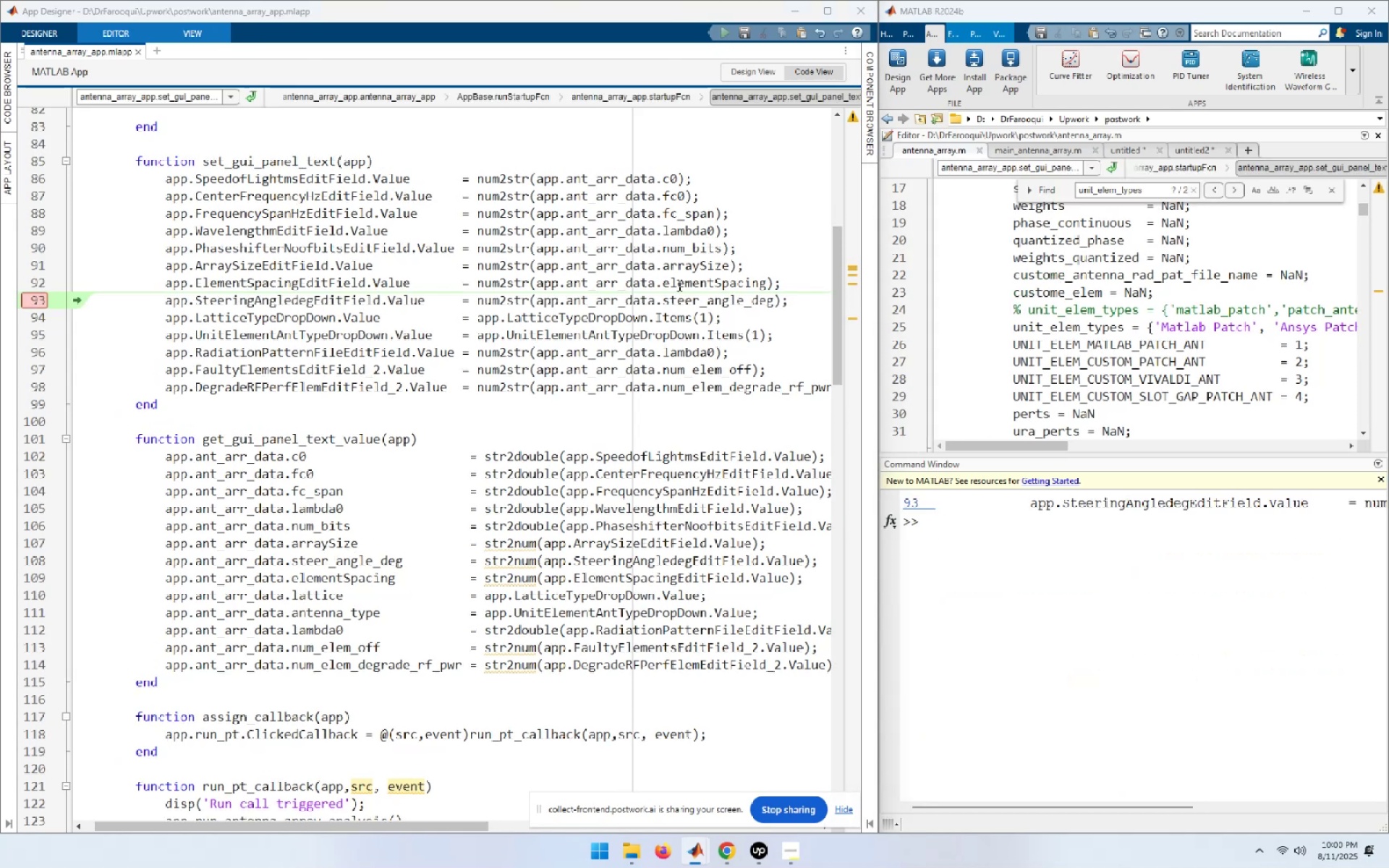 
left_click_drag(start_coordinate=[477, 298], to_coordinate=[780, 300])
 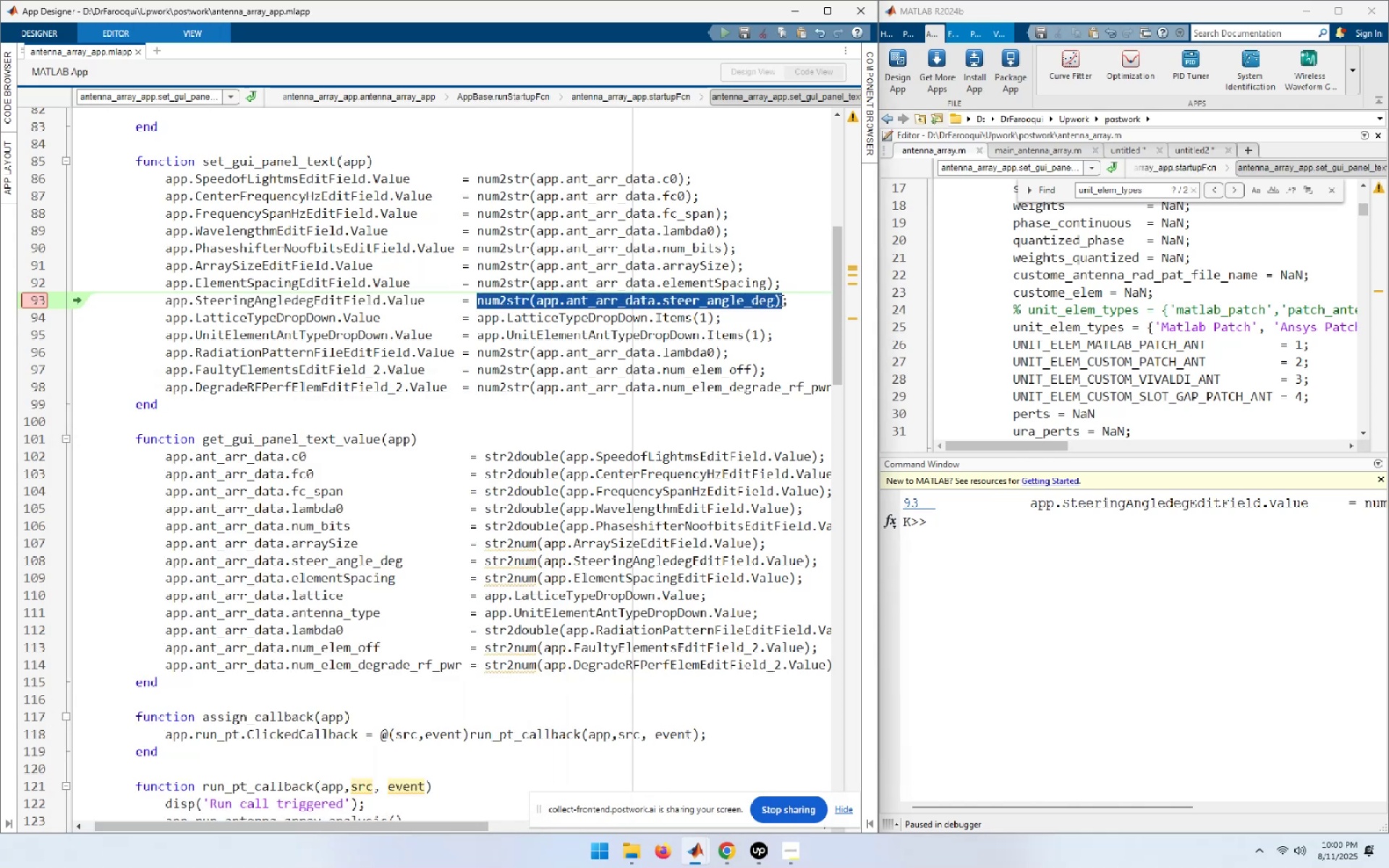 
key(F9)
 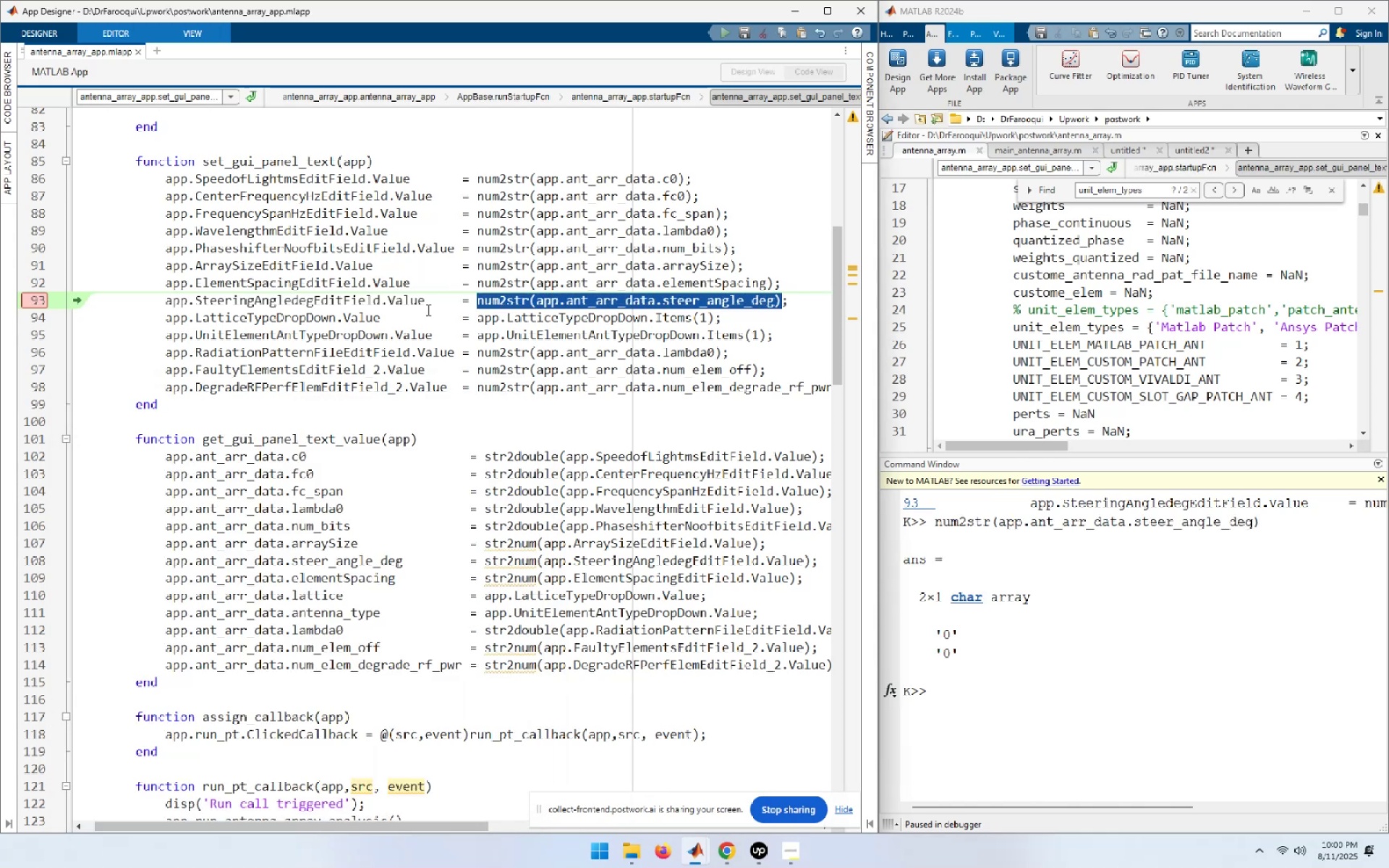 
left_click_drag(start_coordinate=[425, 305], to_coordinate=[216, 305])
 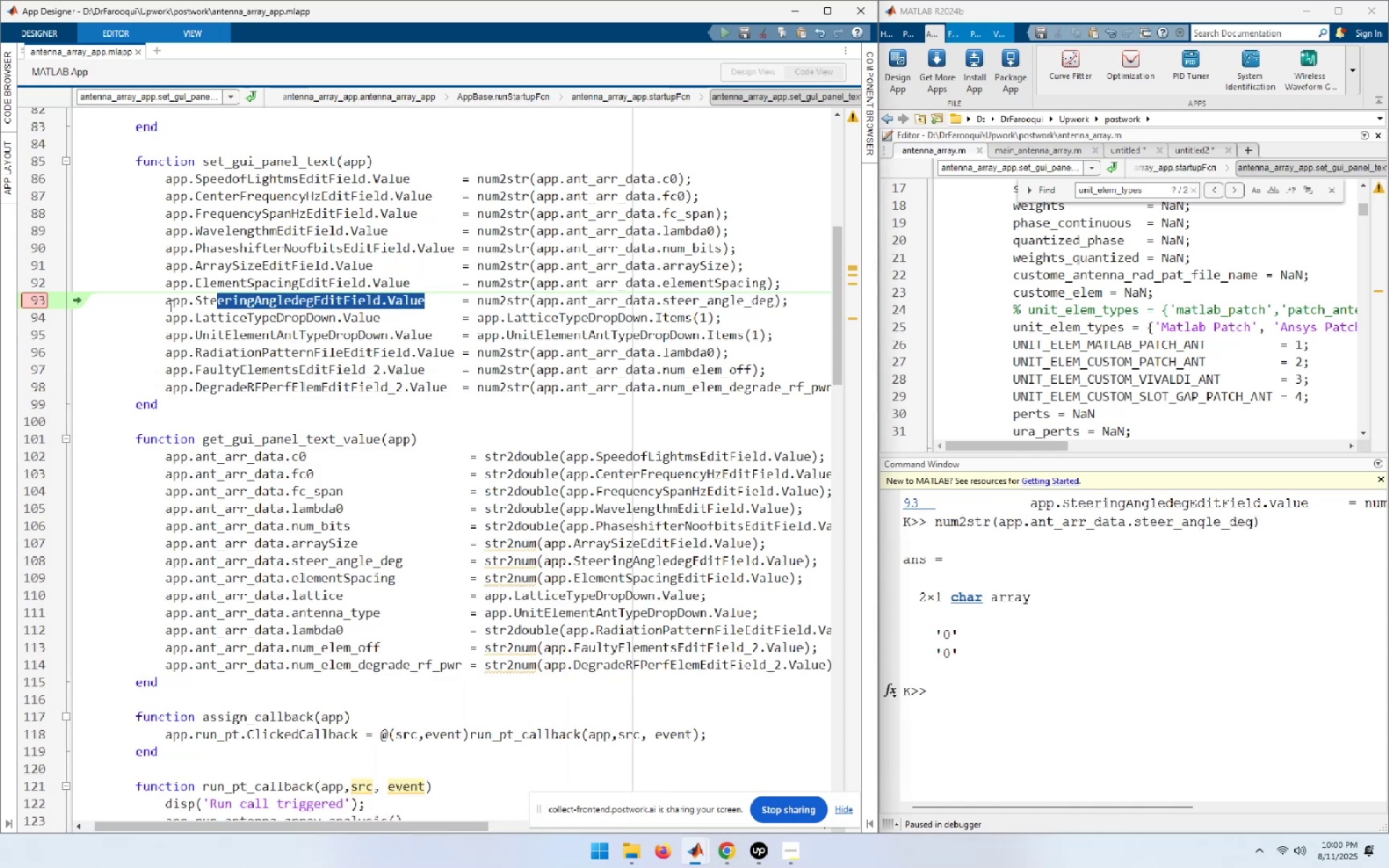 
left_click_drag(start_coordinate=[166, 303], to_coordinate=[779, 294])
 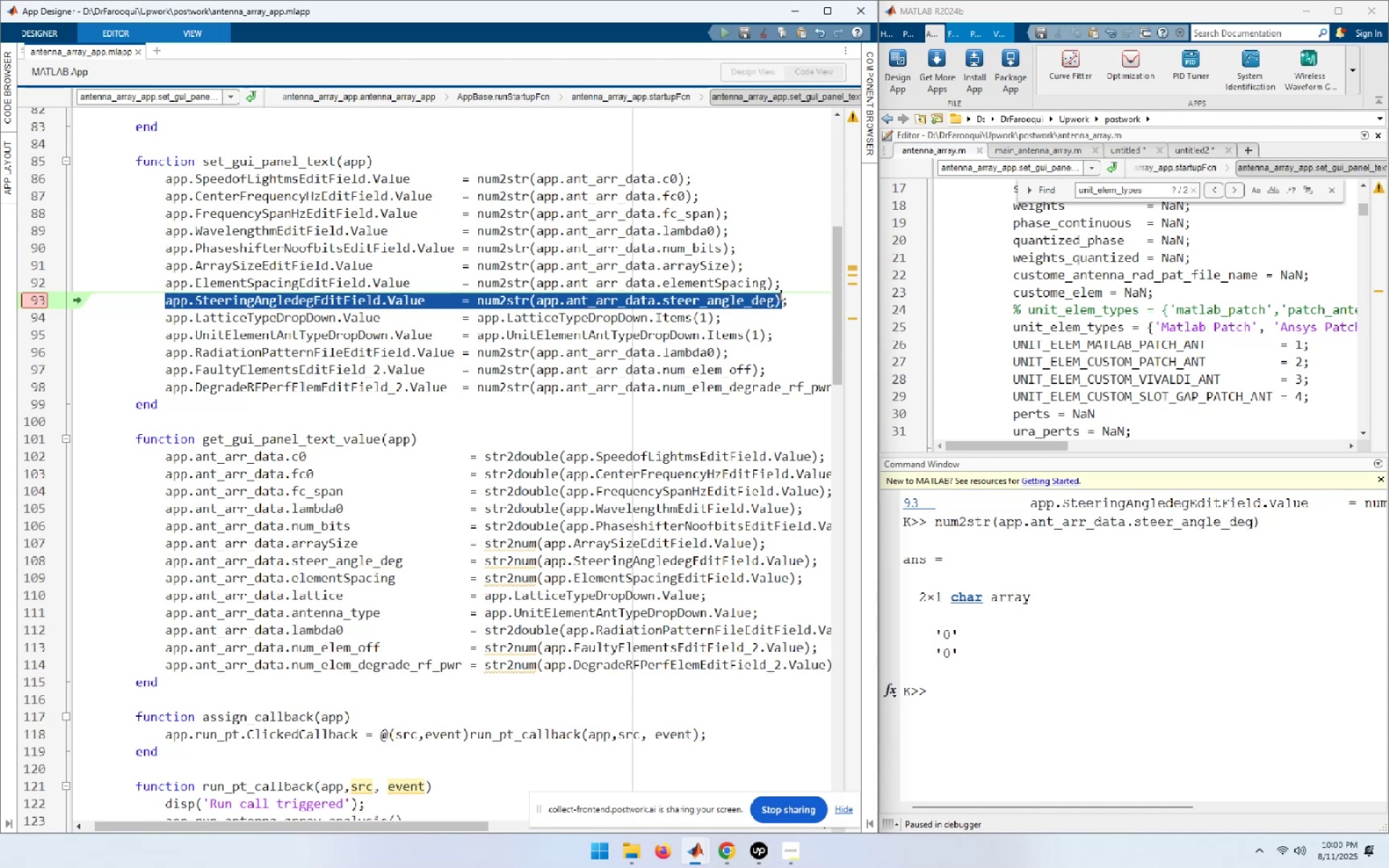 
key(F9)
 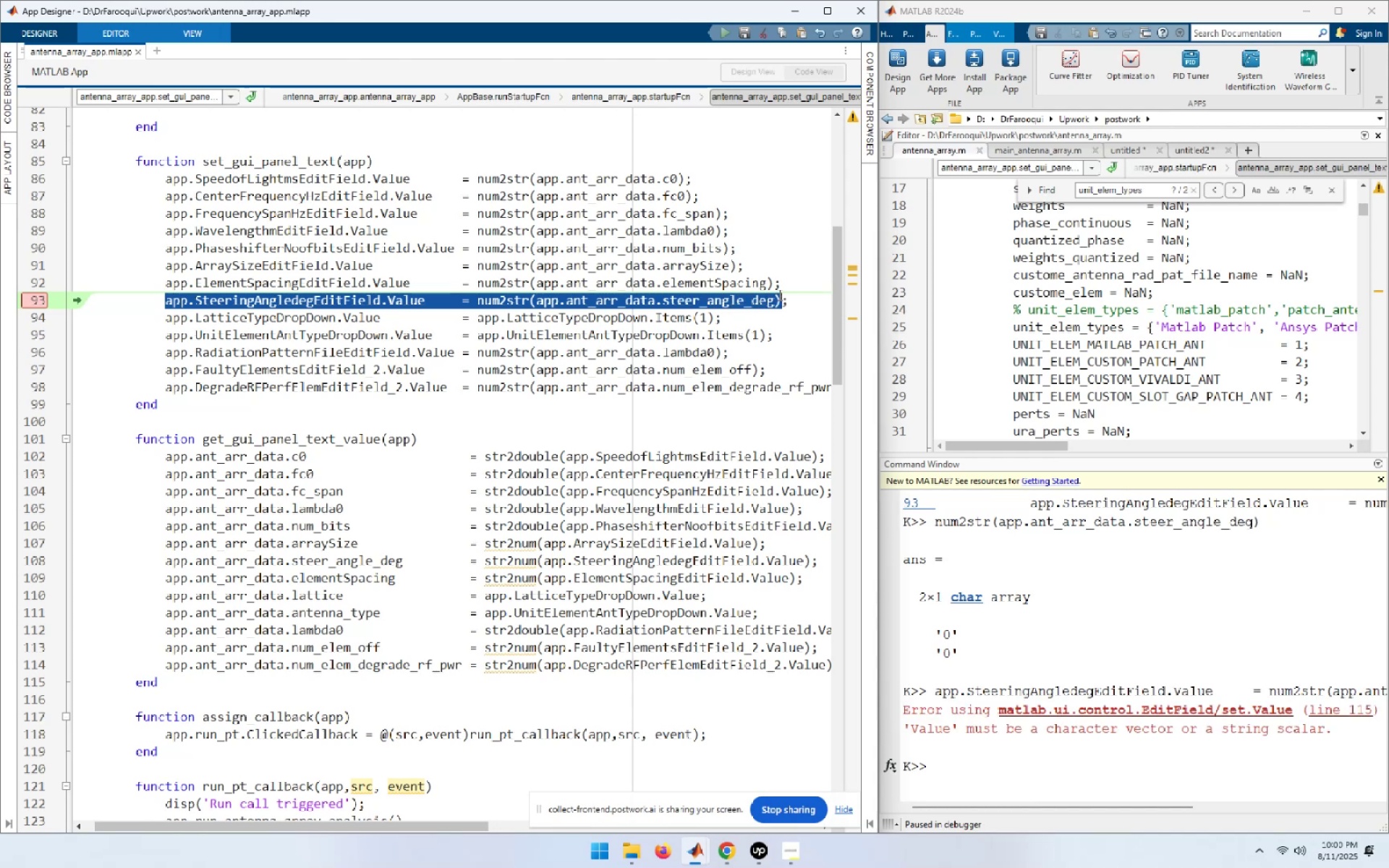 
wait(10.07)
 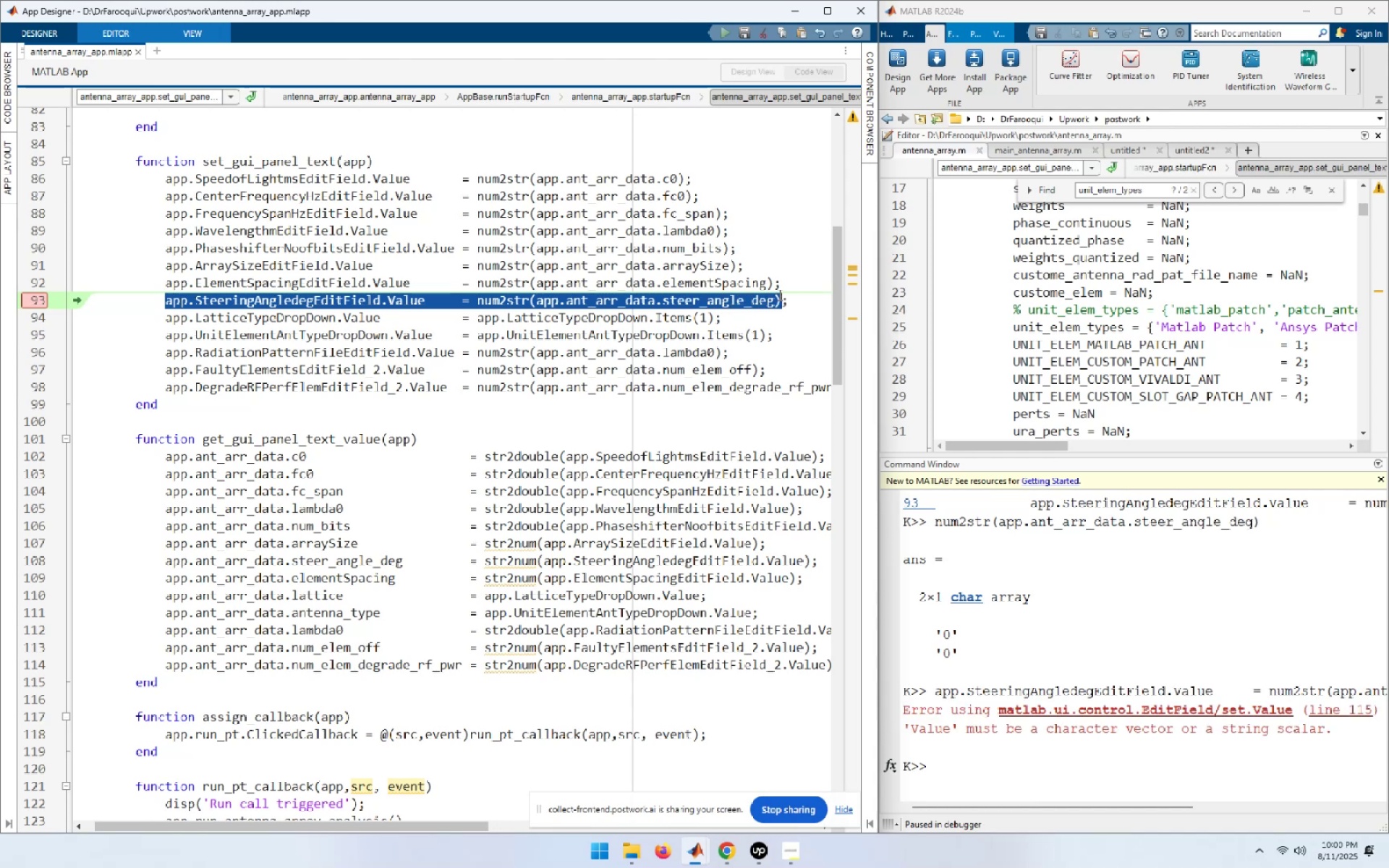 
left_click([520, 308])
 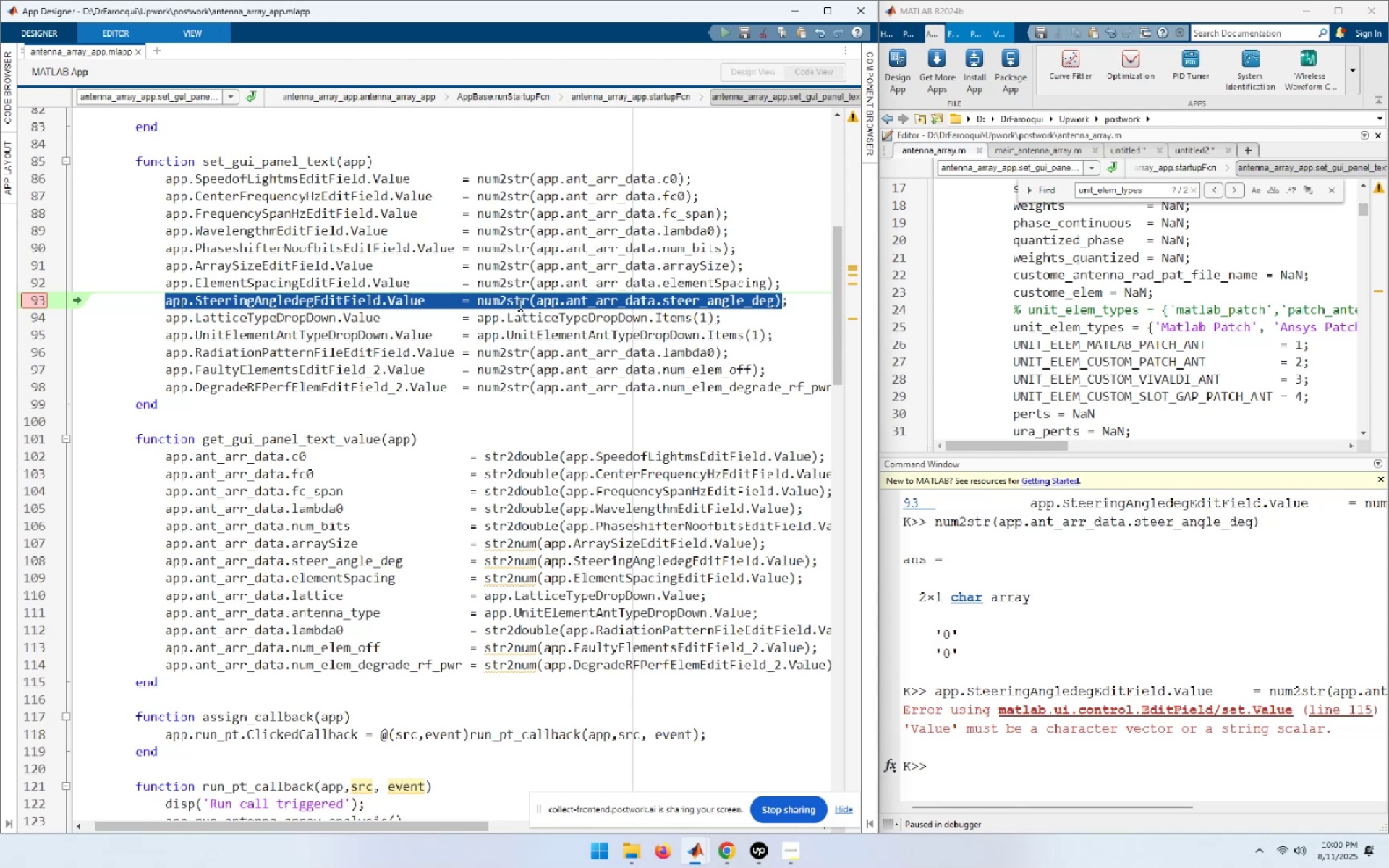 
left_click([519, 304])
 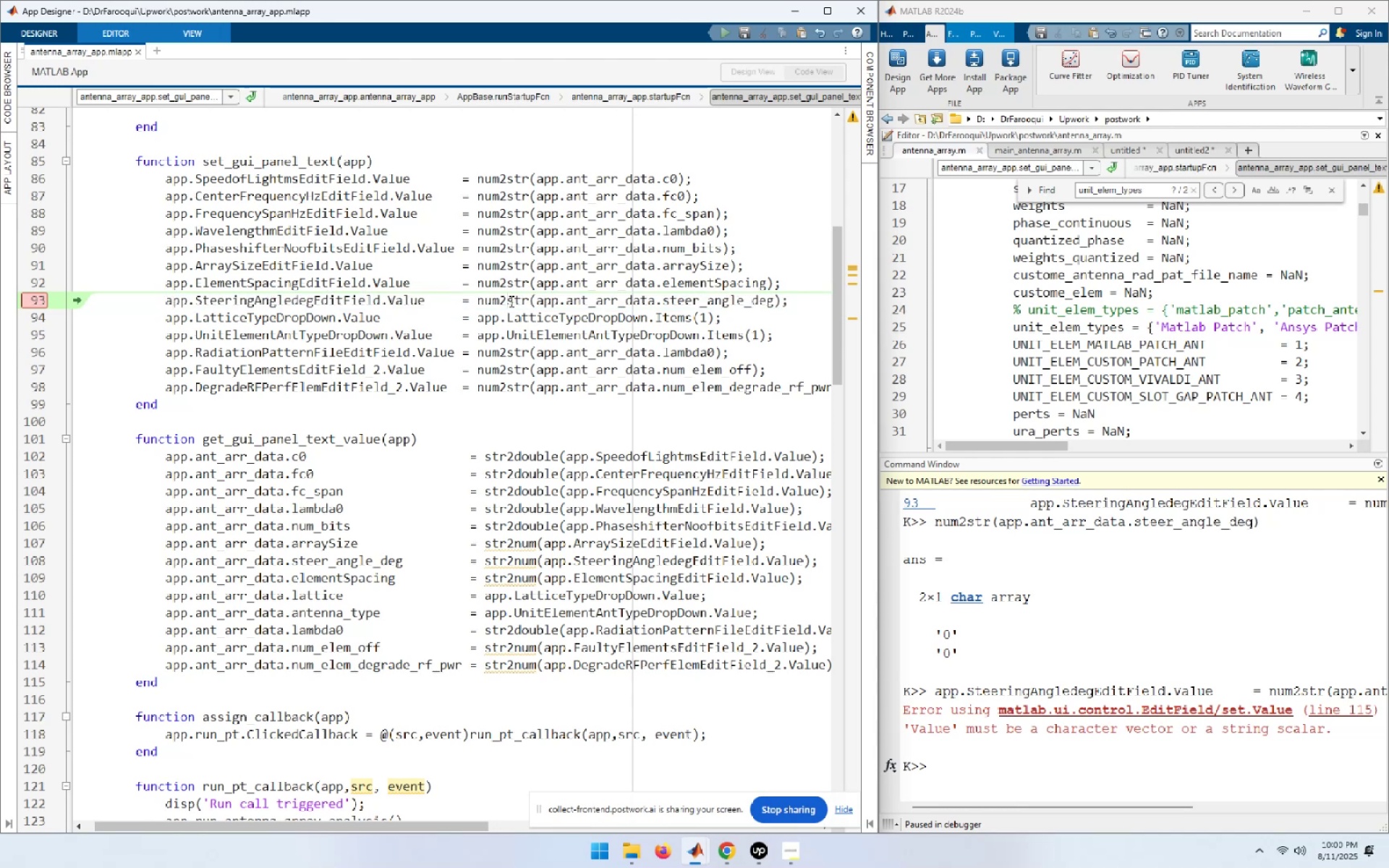 
double_click([510, 301])
 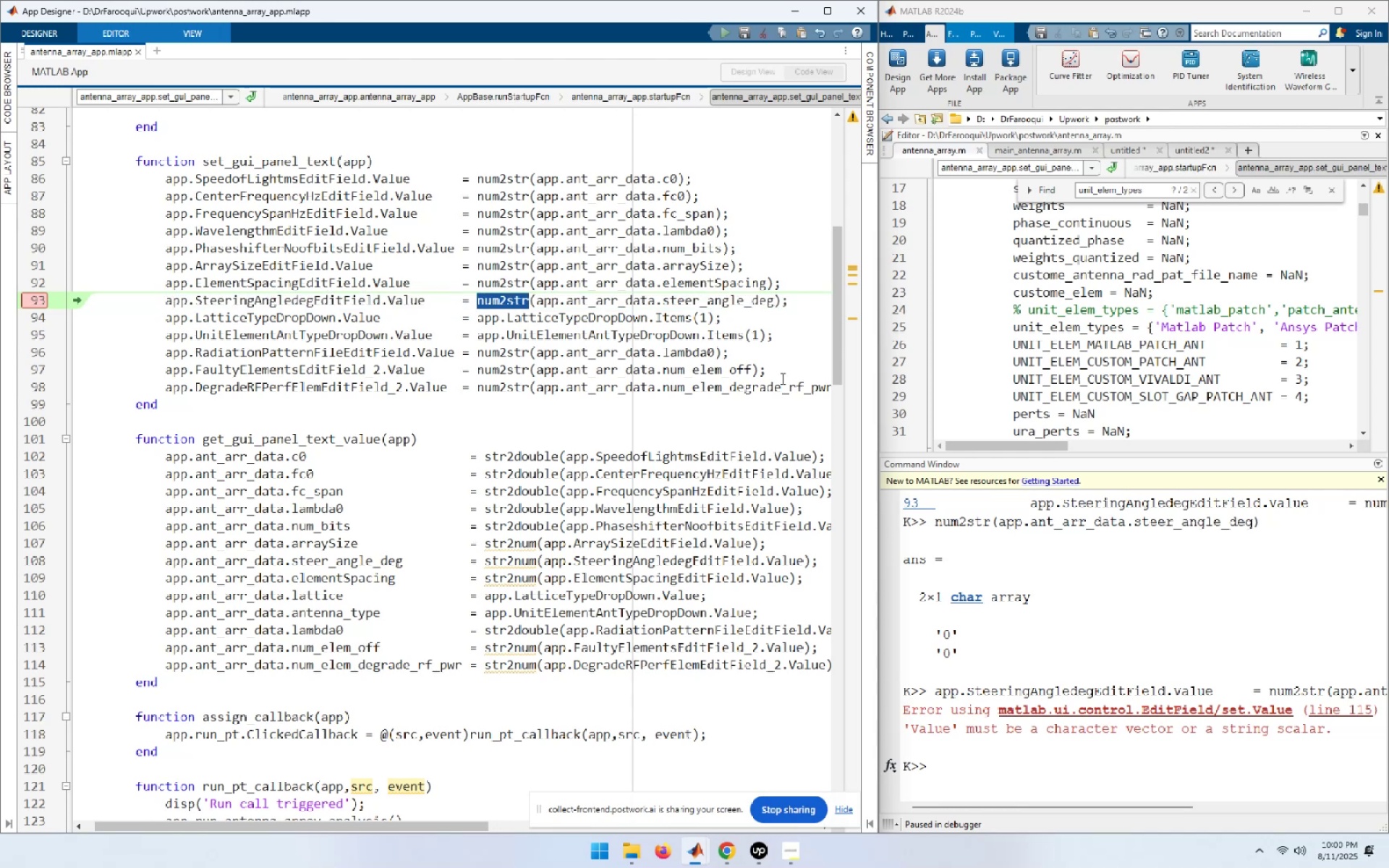 
type(str)
key(Backspace)
key(Backspace)
key(Backspace)
type(eval)
 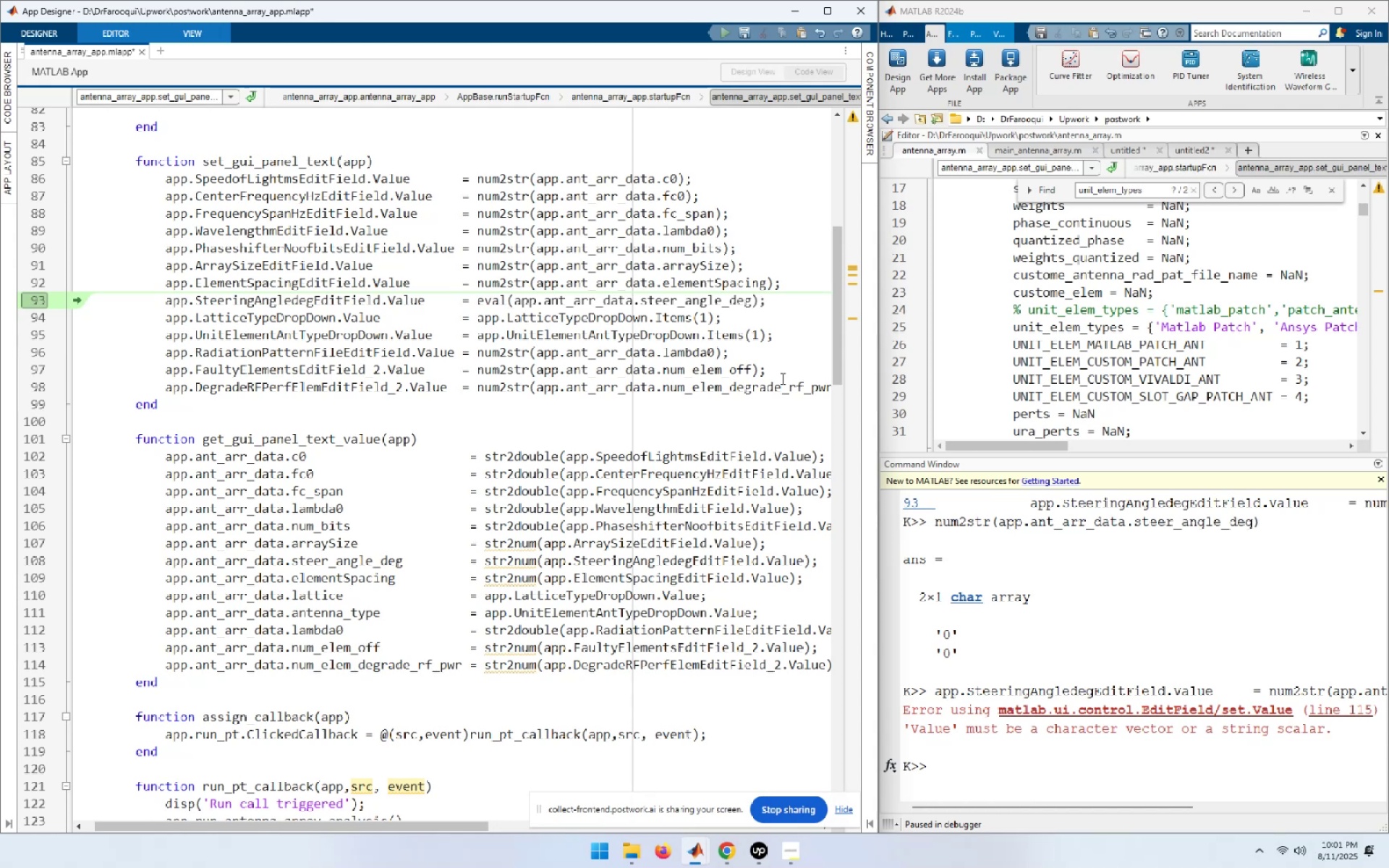 
key(ArrowLeft)
 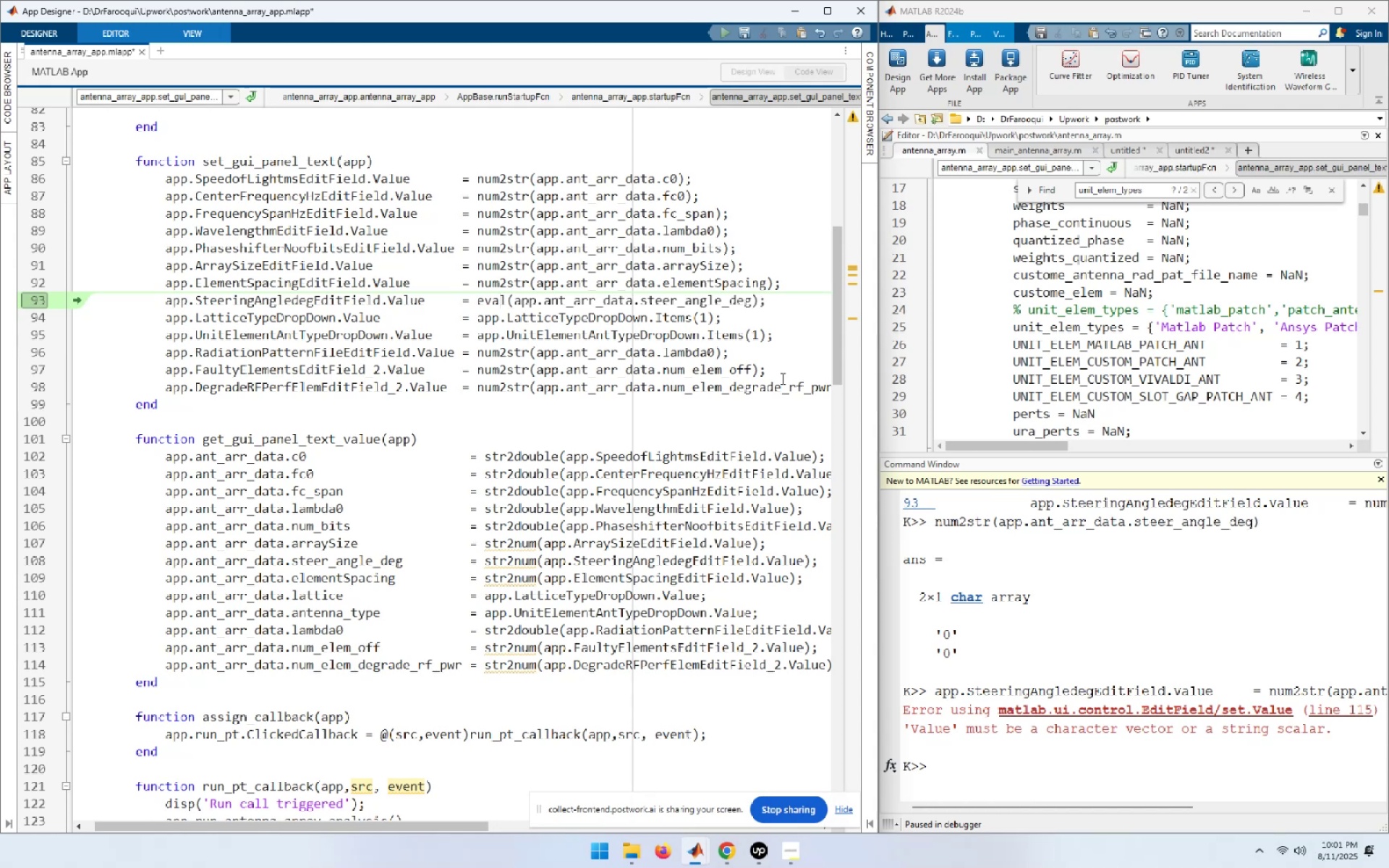 
key(ArrowLeft)
 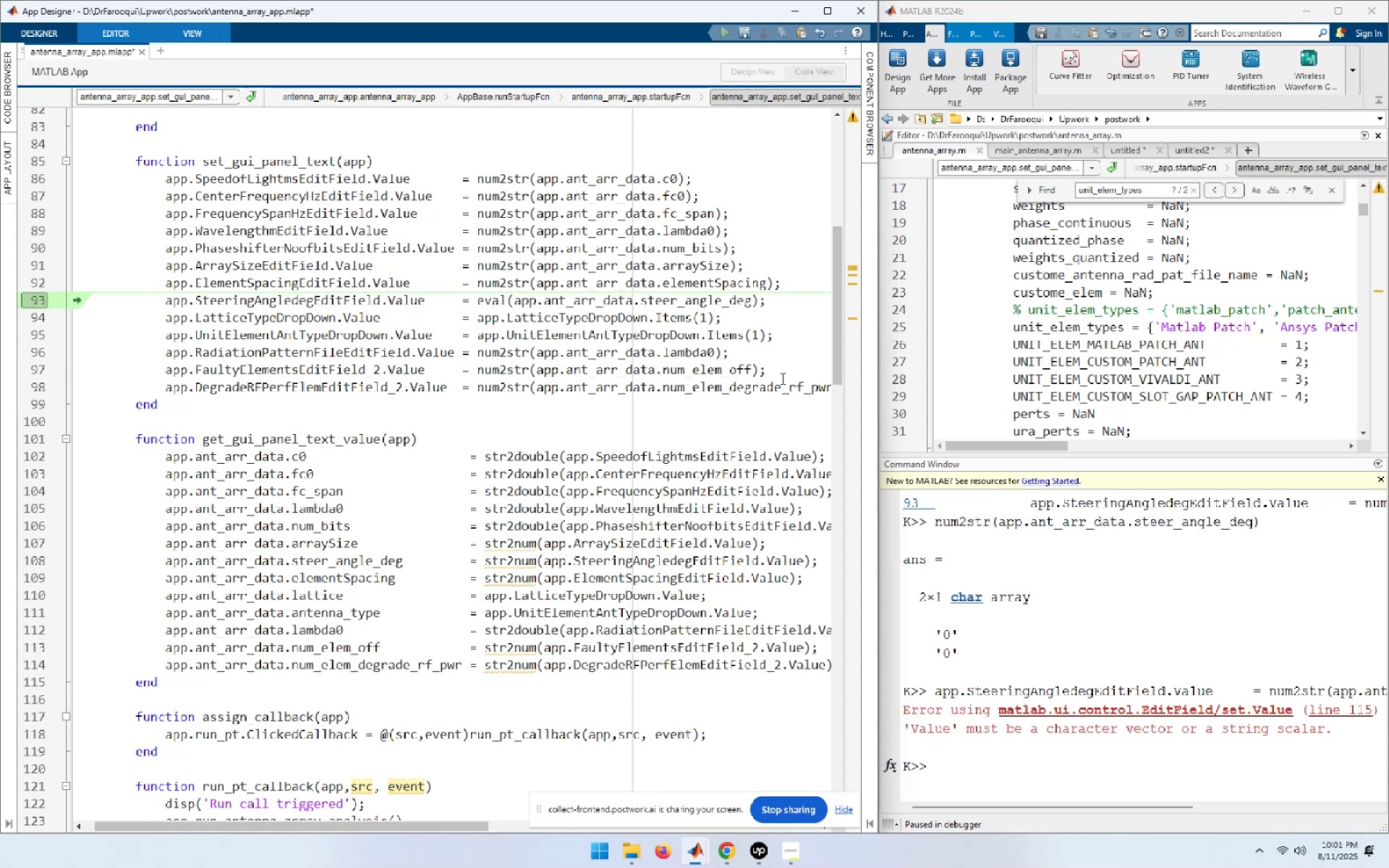 
key(ArrowLeft)
 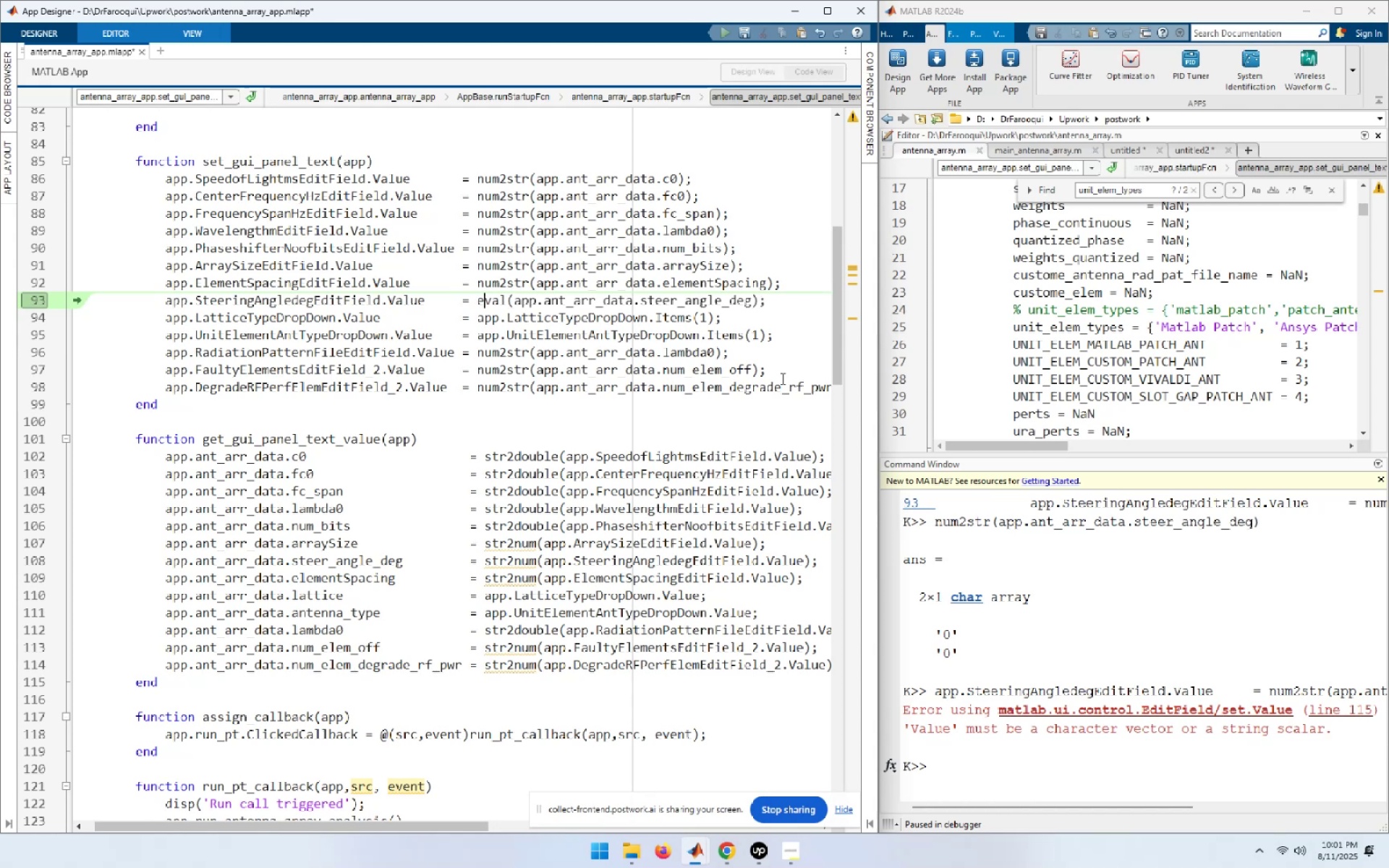 
key(ArrowLeft)
 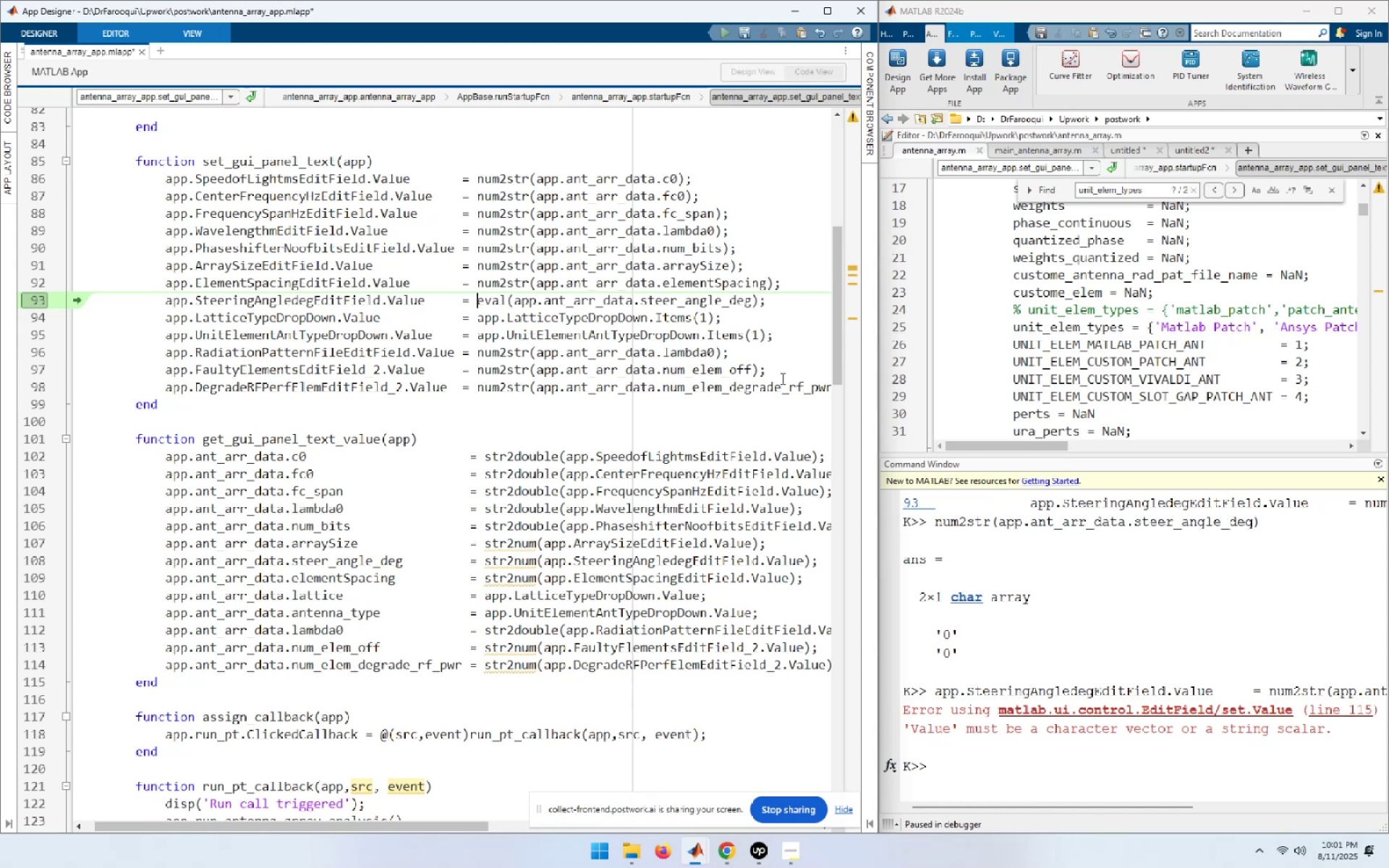 
key(Shift+End)
 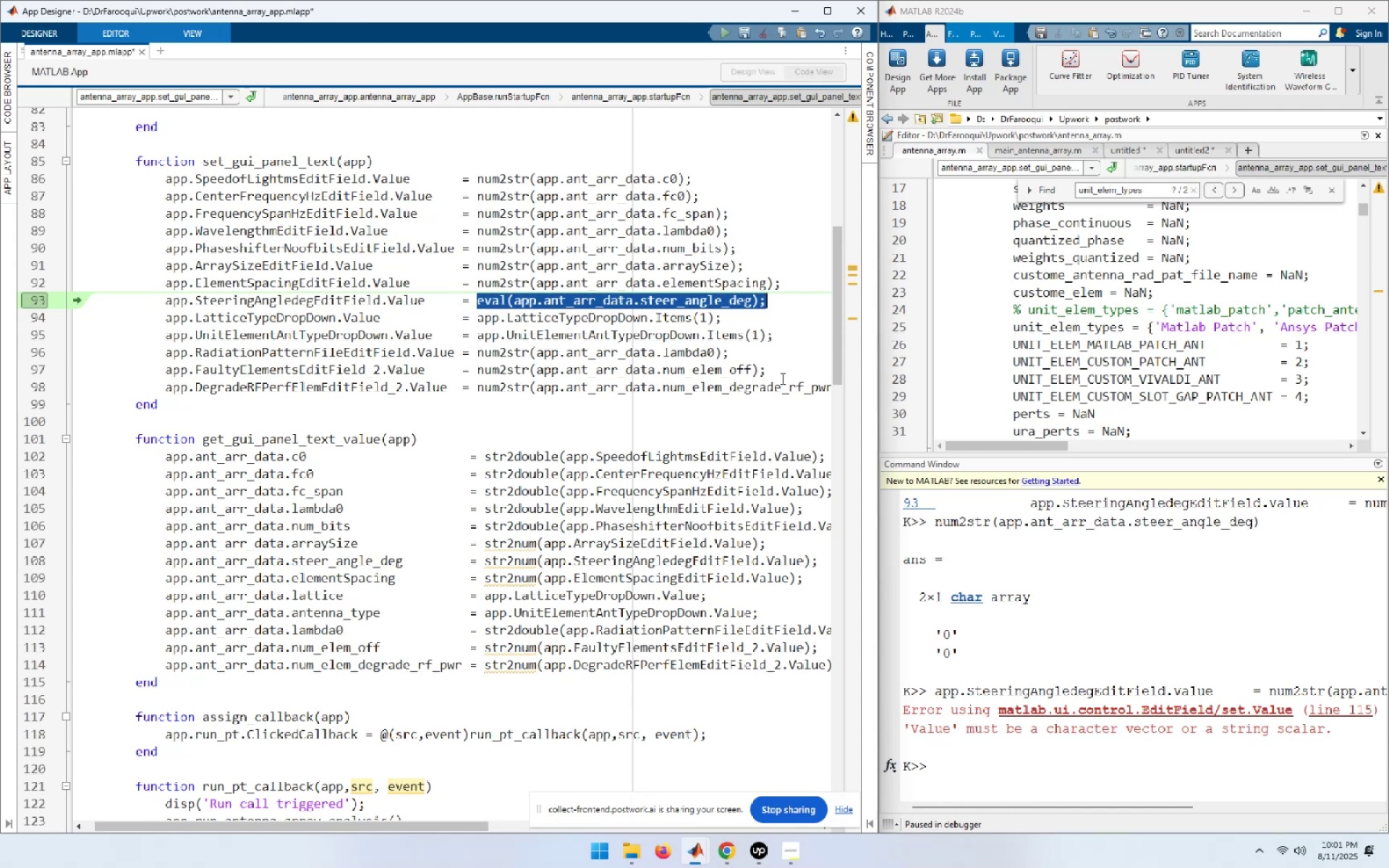 
key(Shift+ArrowLeft)
 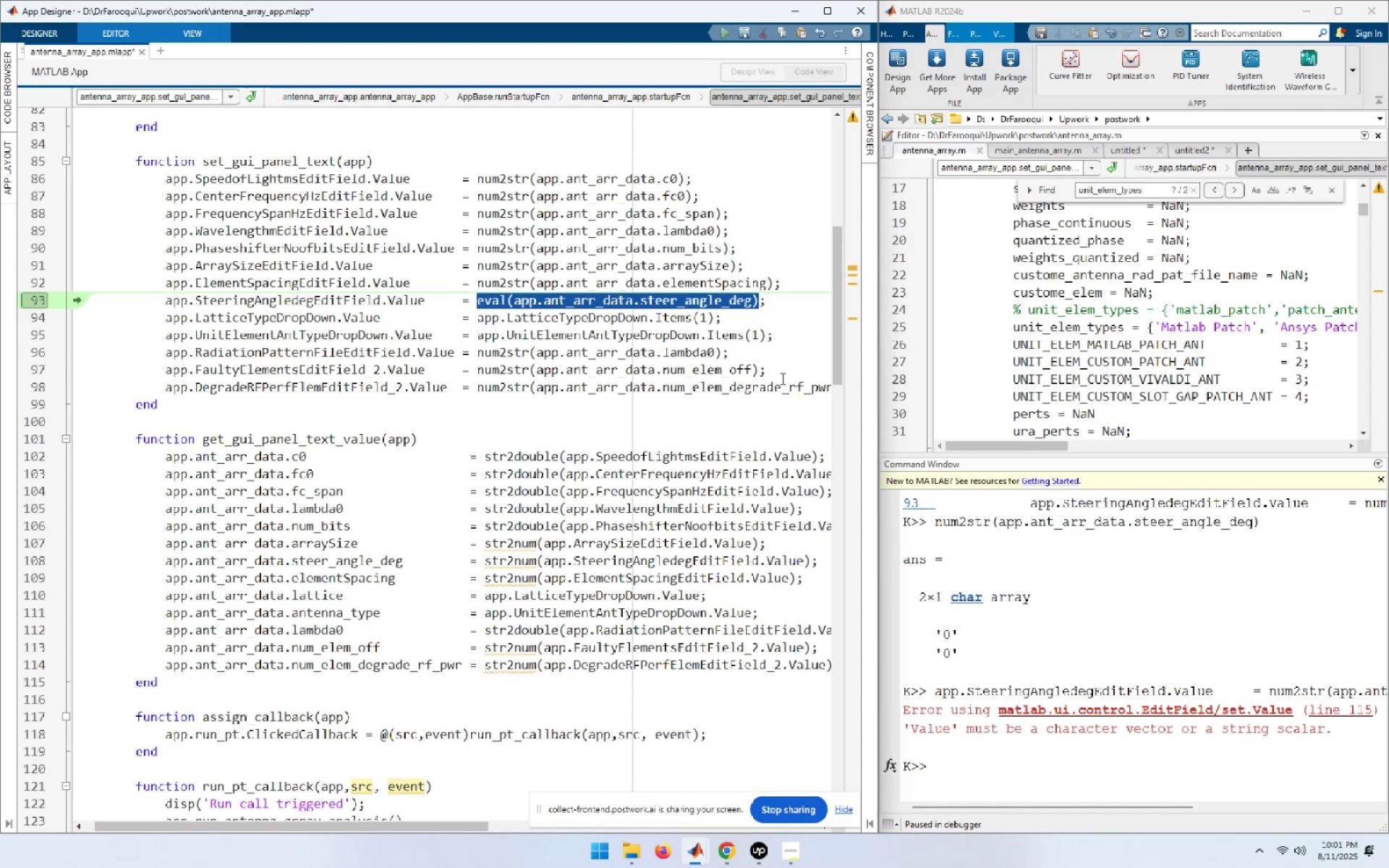 
key(F9)
 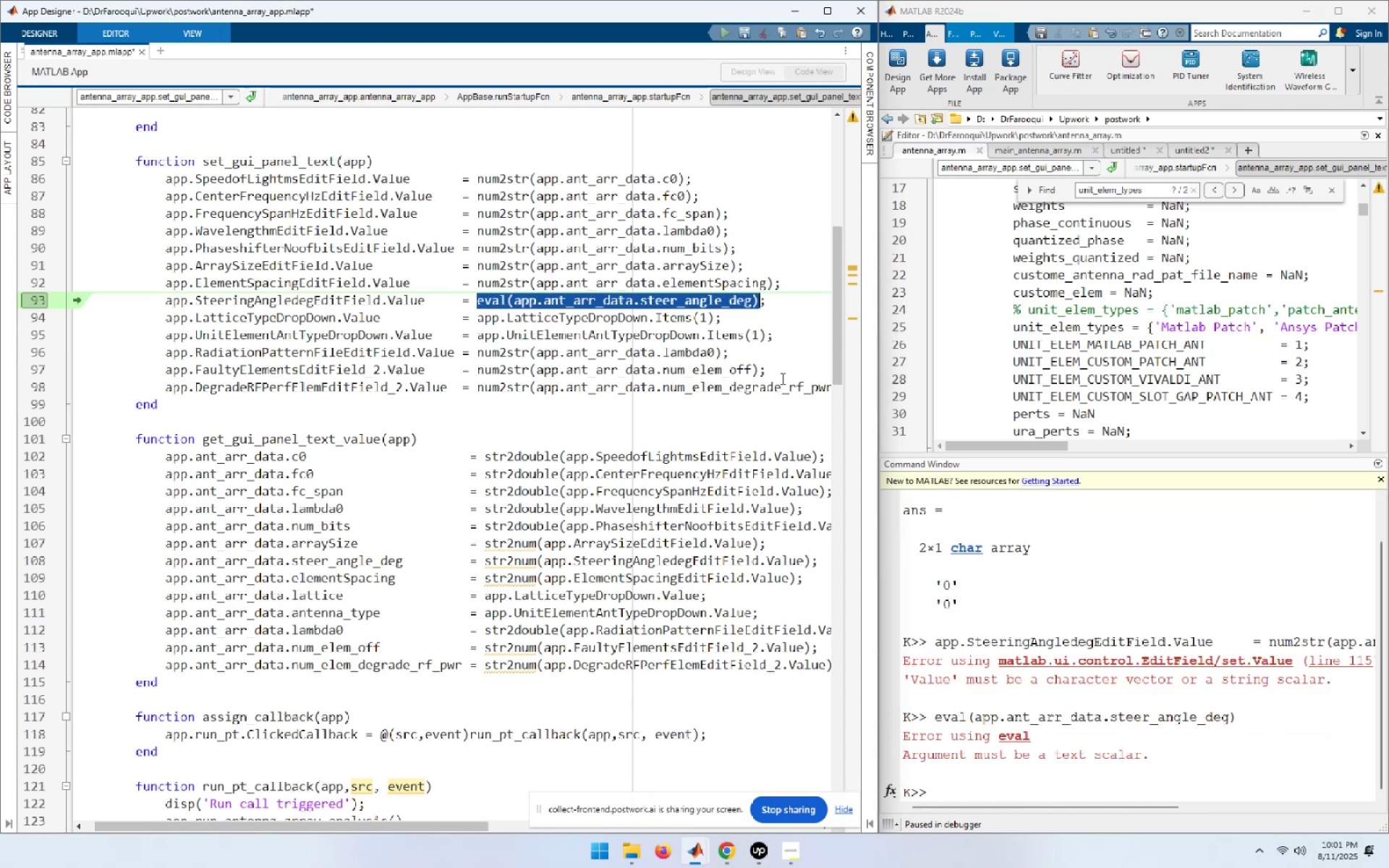 
key(ArrowLeft)
 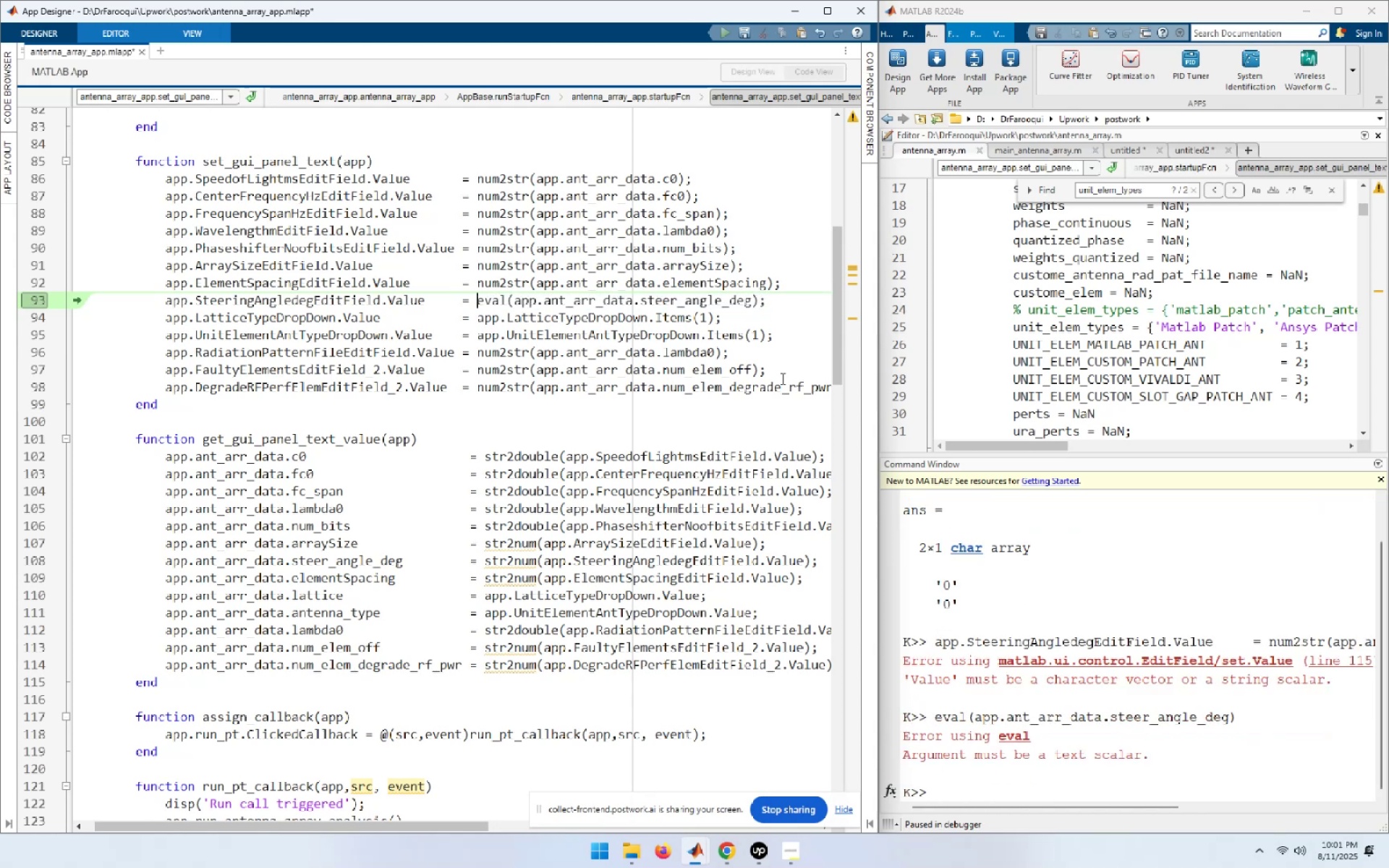 
key(Shift+ArrowRight)
 